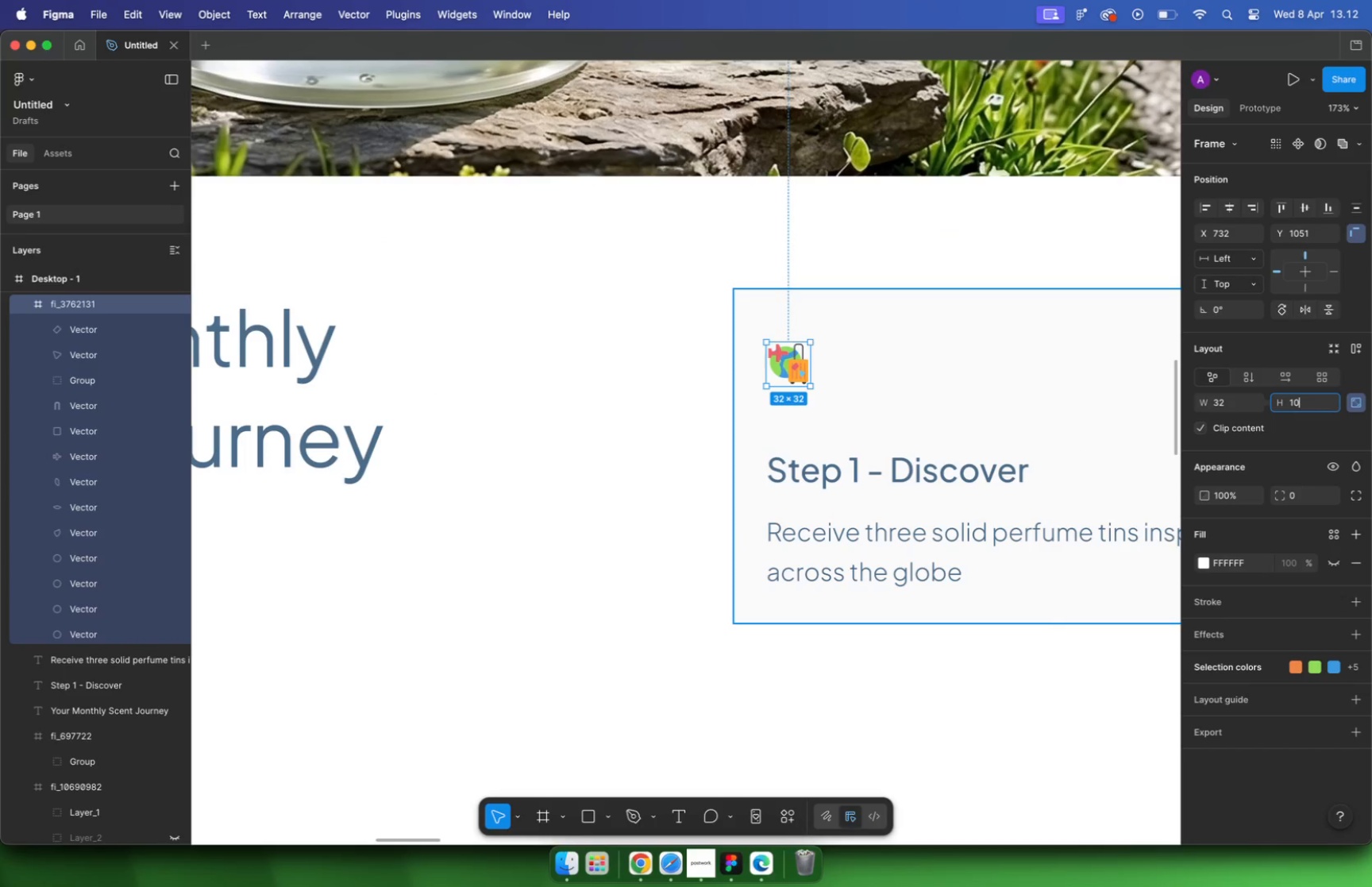 
type(100)
 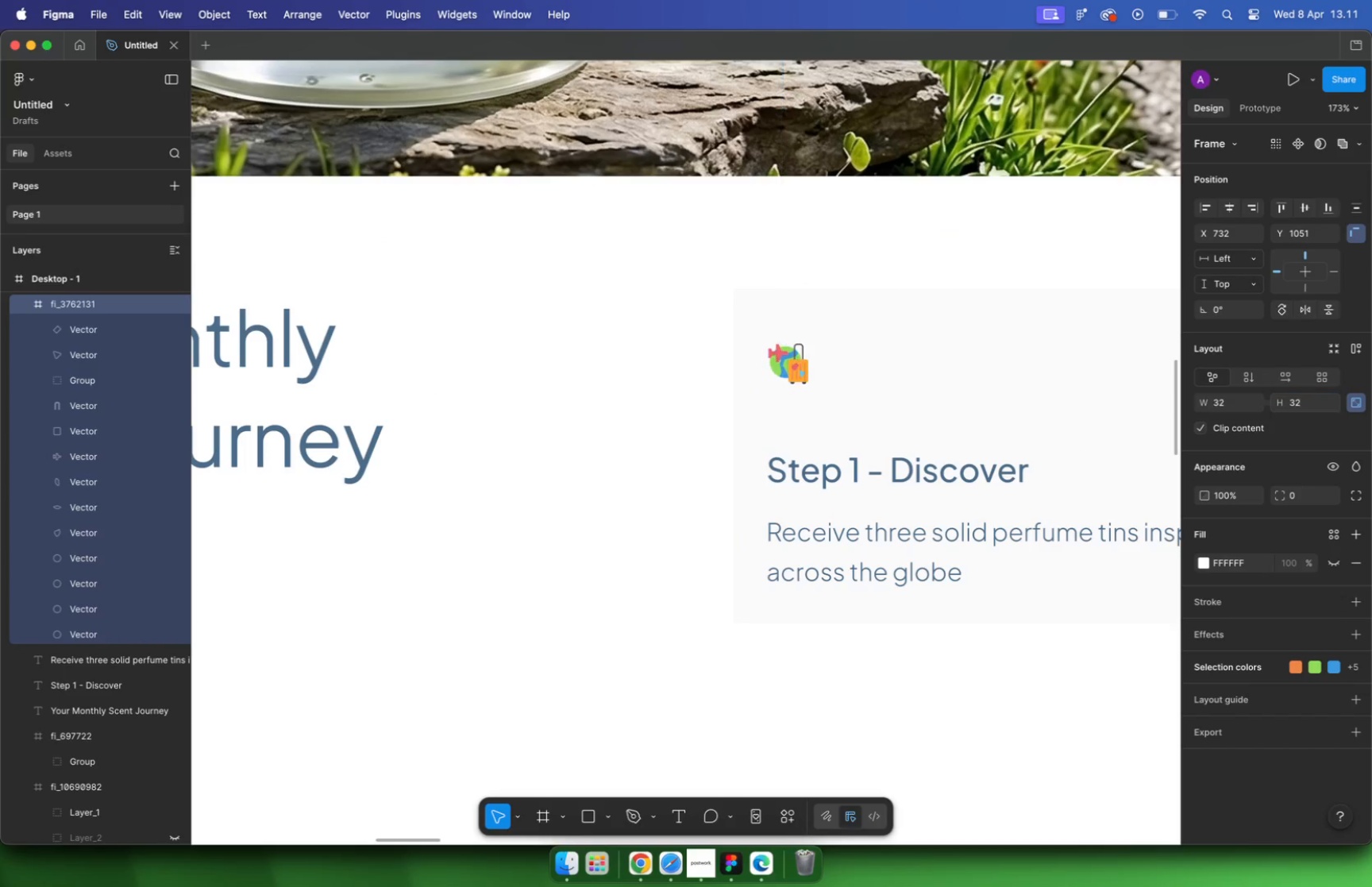 
key(Enter)
 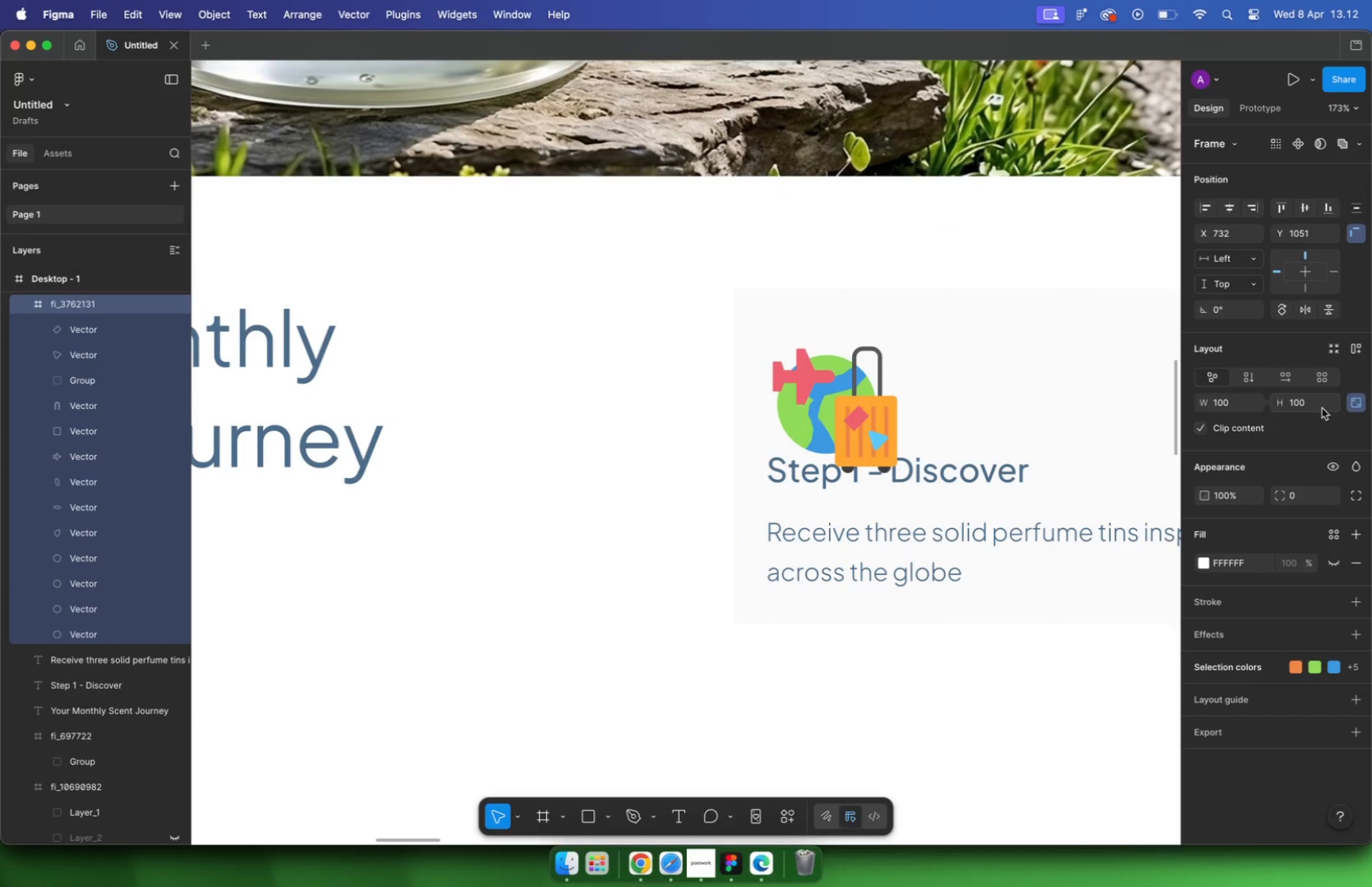 
left_click([1312, 407])
 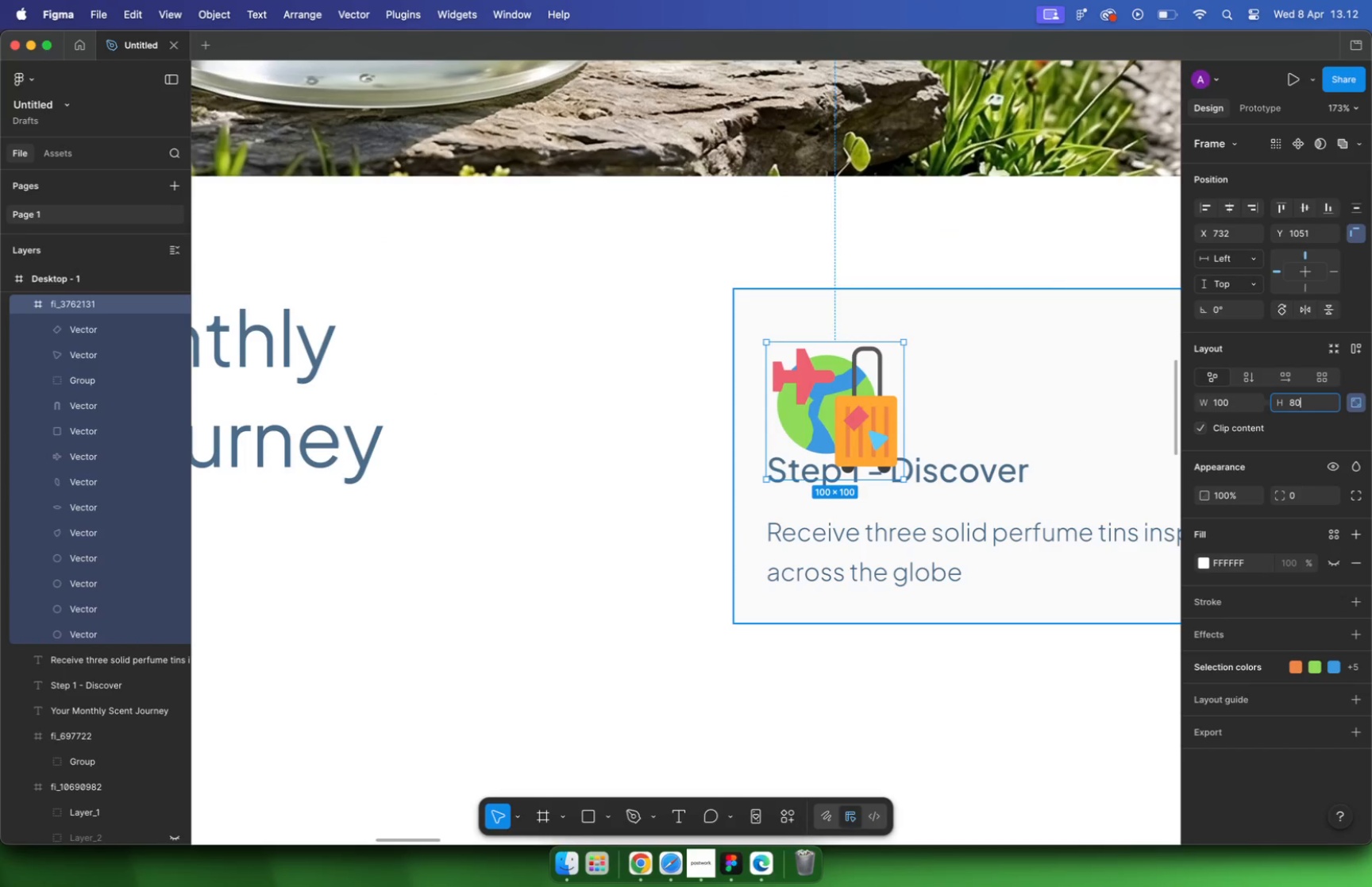 
type(80)
 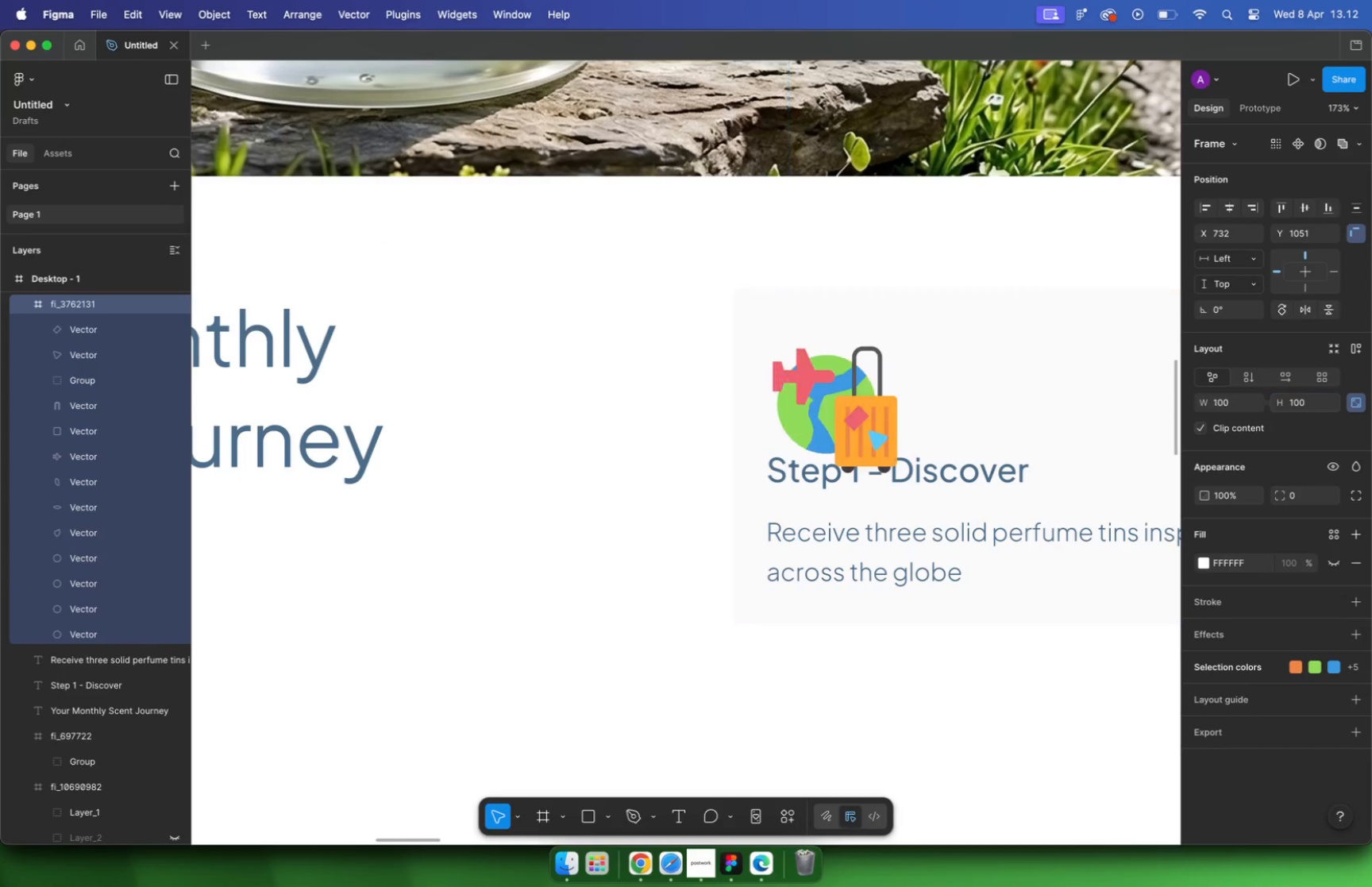 
key(Enter)
 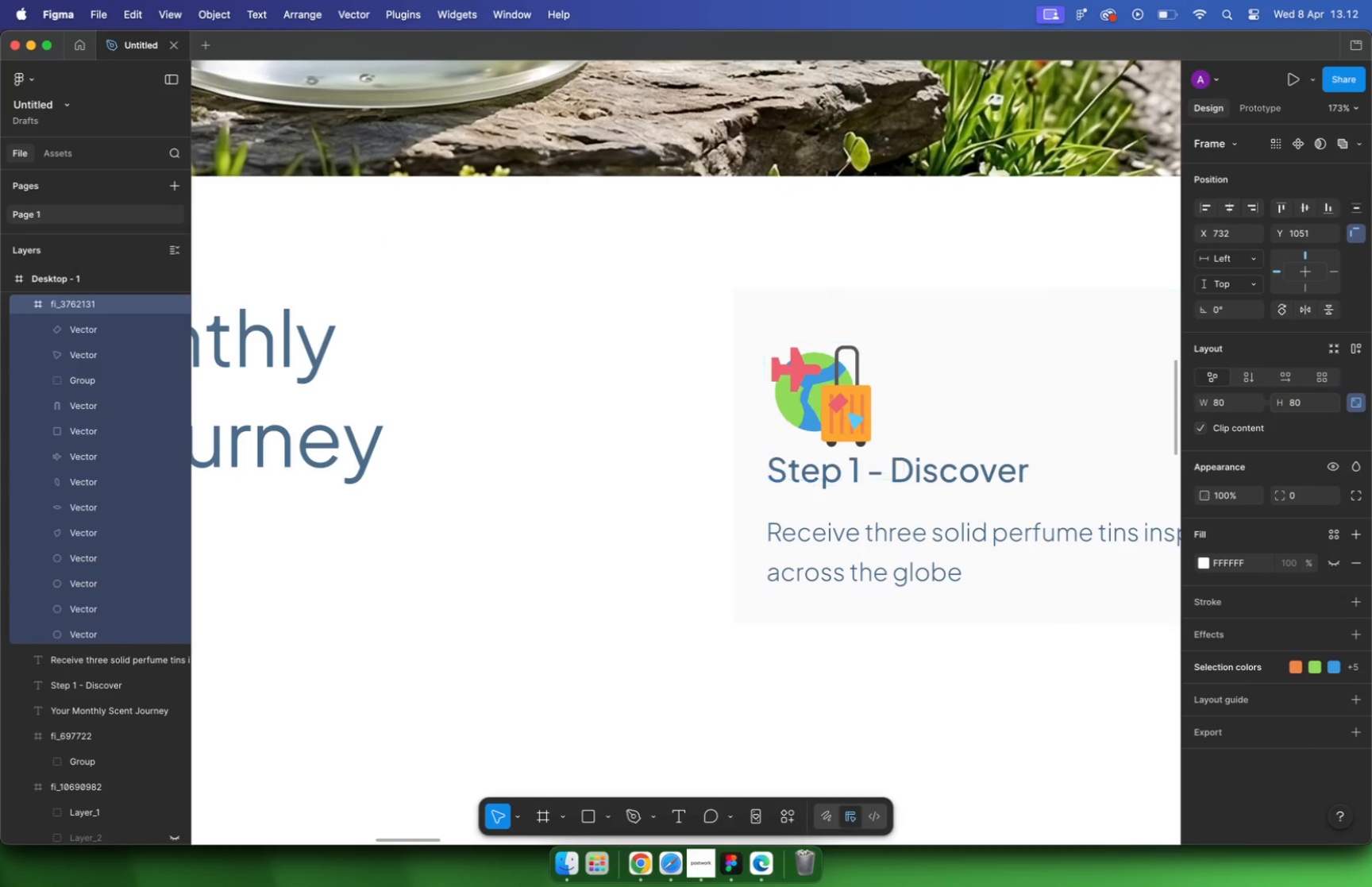 
left_click([1311, 407])
 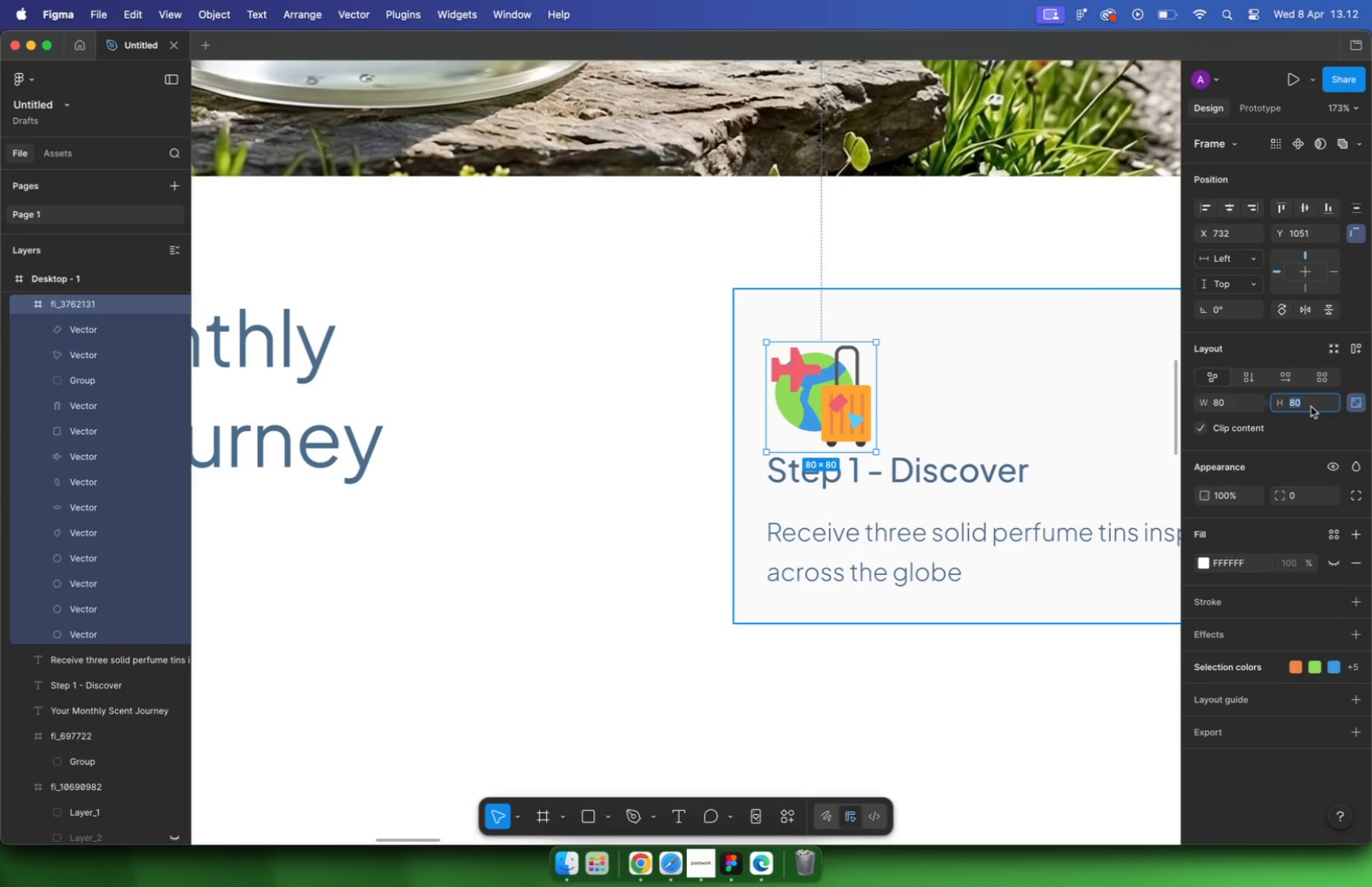 
type(64)
 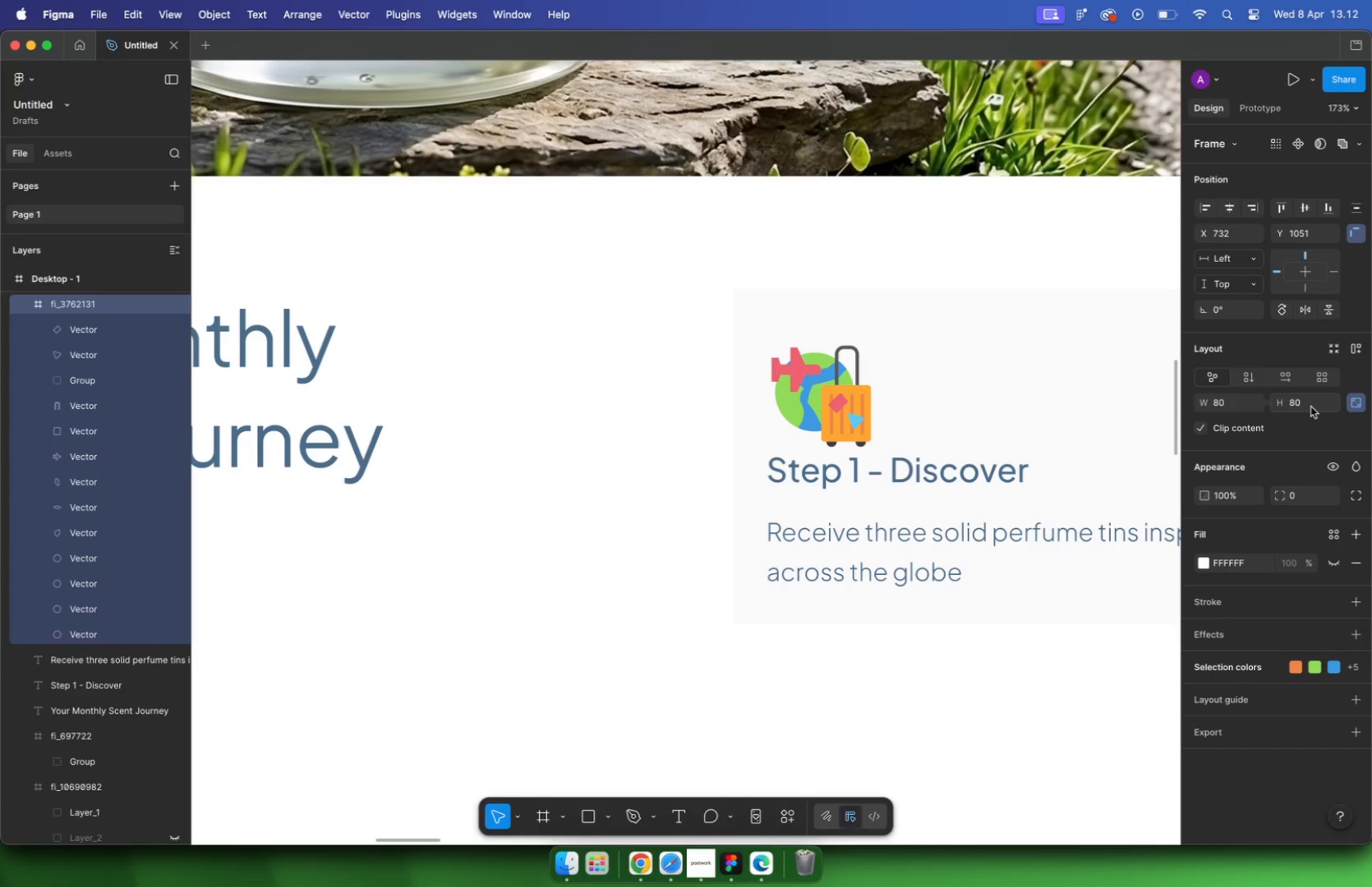 
key(Enter)
 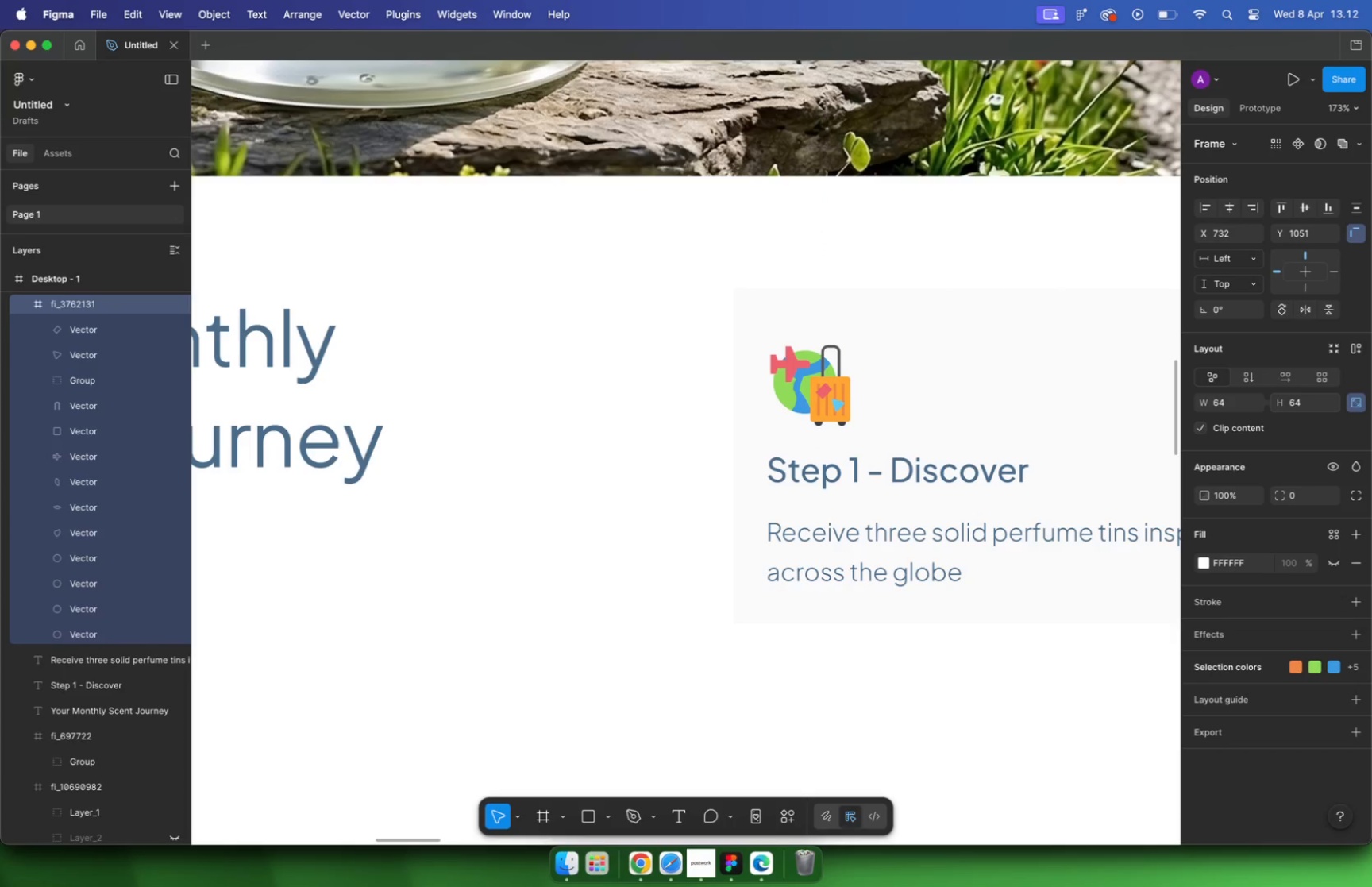 
hold_key(key=CommandLeft, duration=0.97)
scroll: coordinate [705, 329], scroll_direction: down, amount: 6.0
 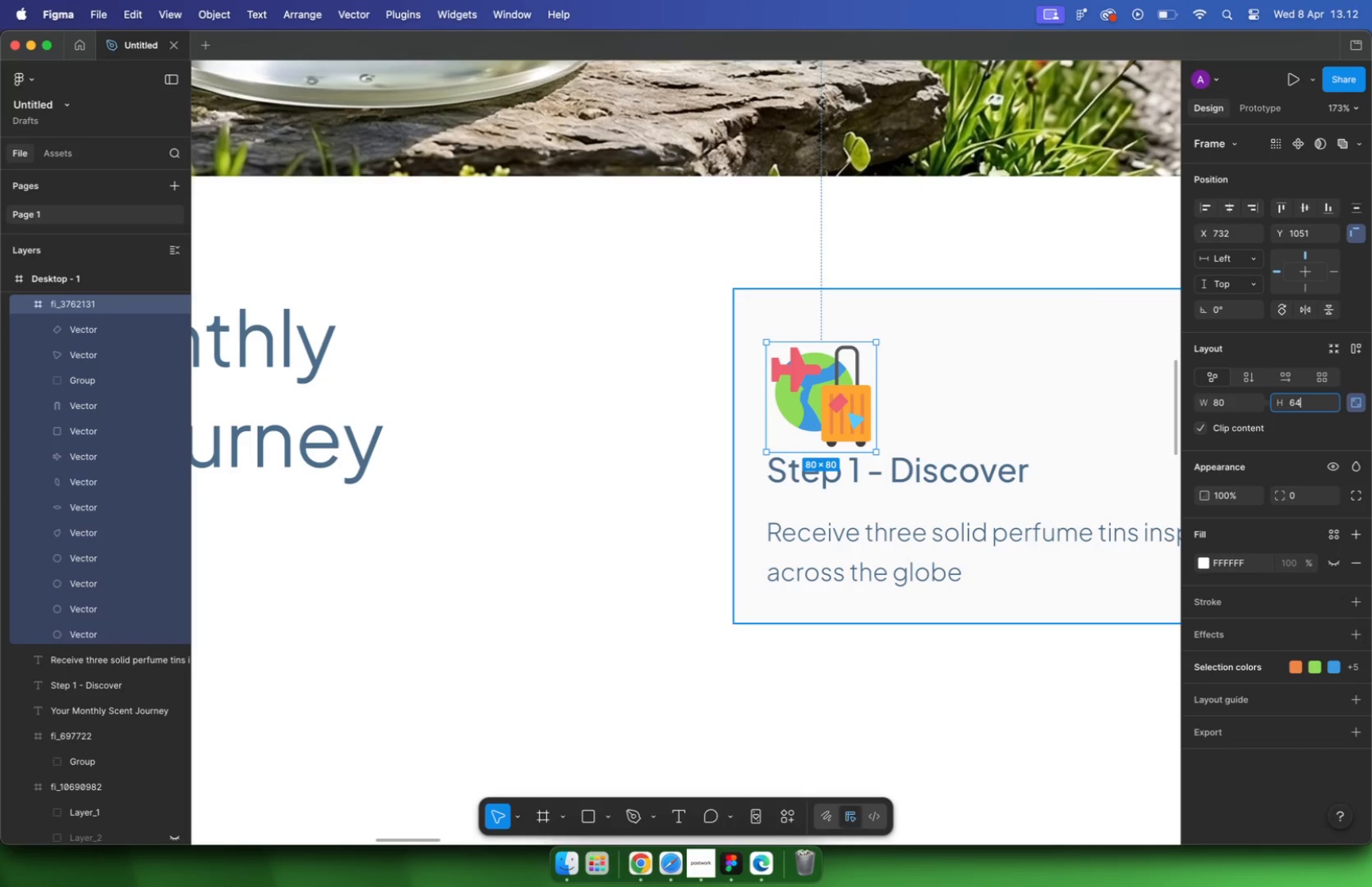 
hold_key(key=ShiftLeft, duration=0.94)
double_click([756, 449])
 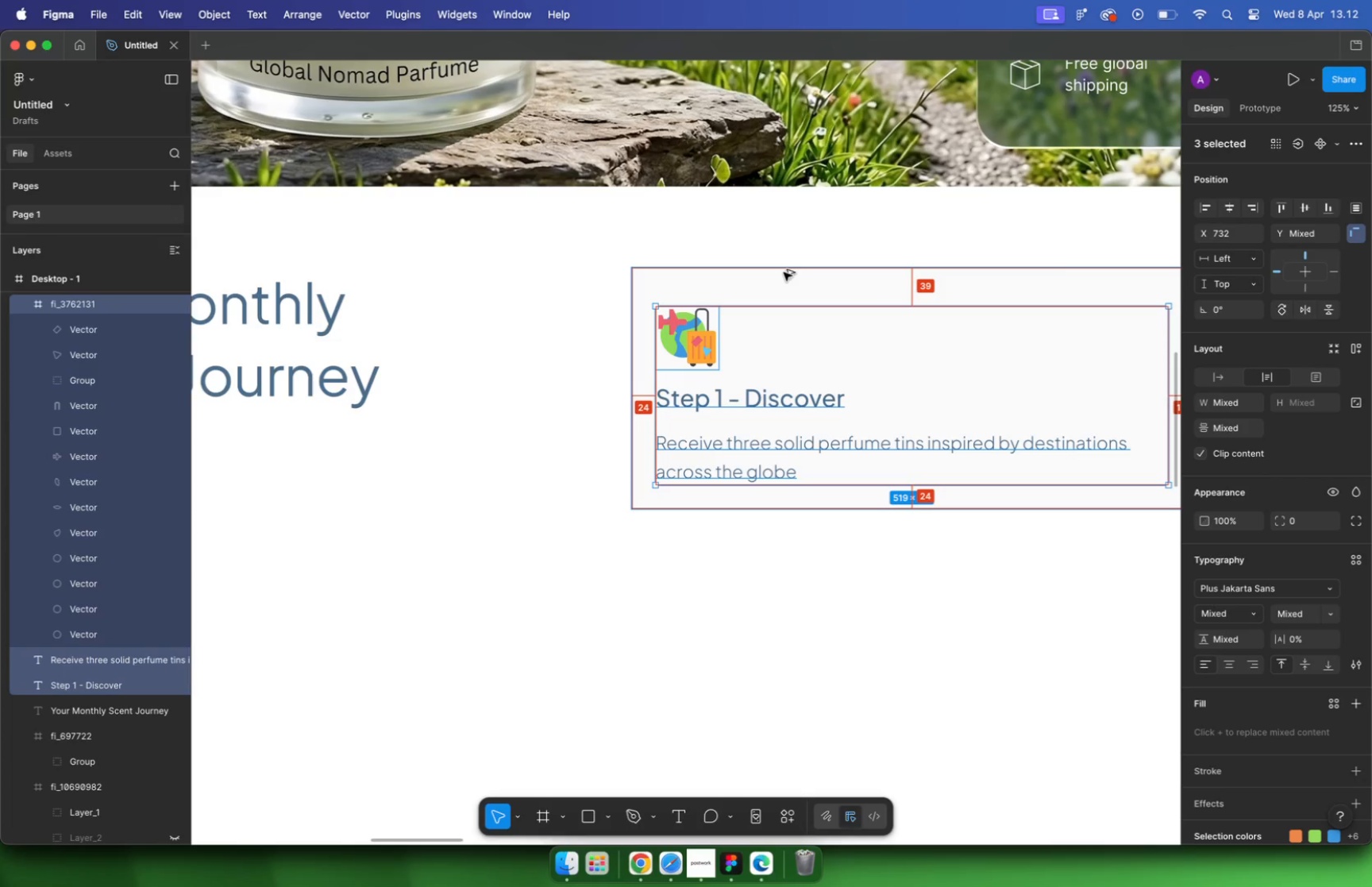 
key(Alt+Shift+ArrowUp)
 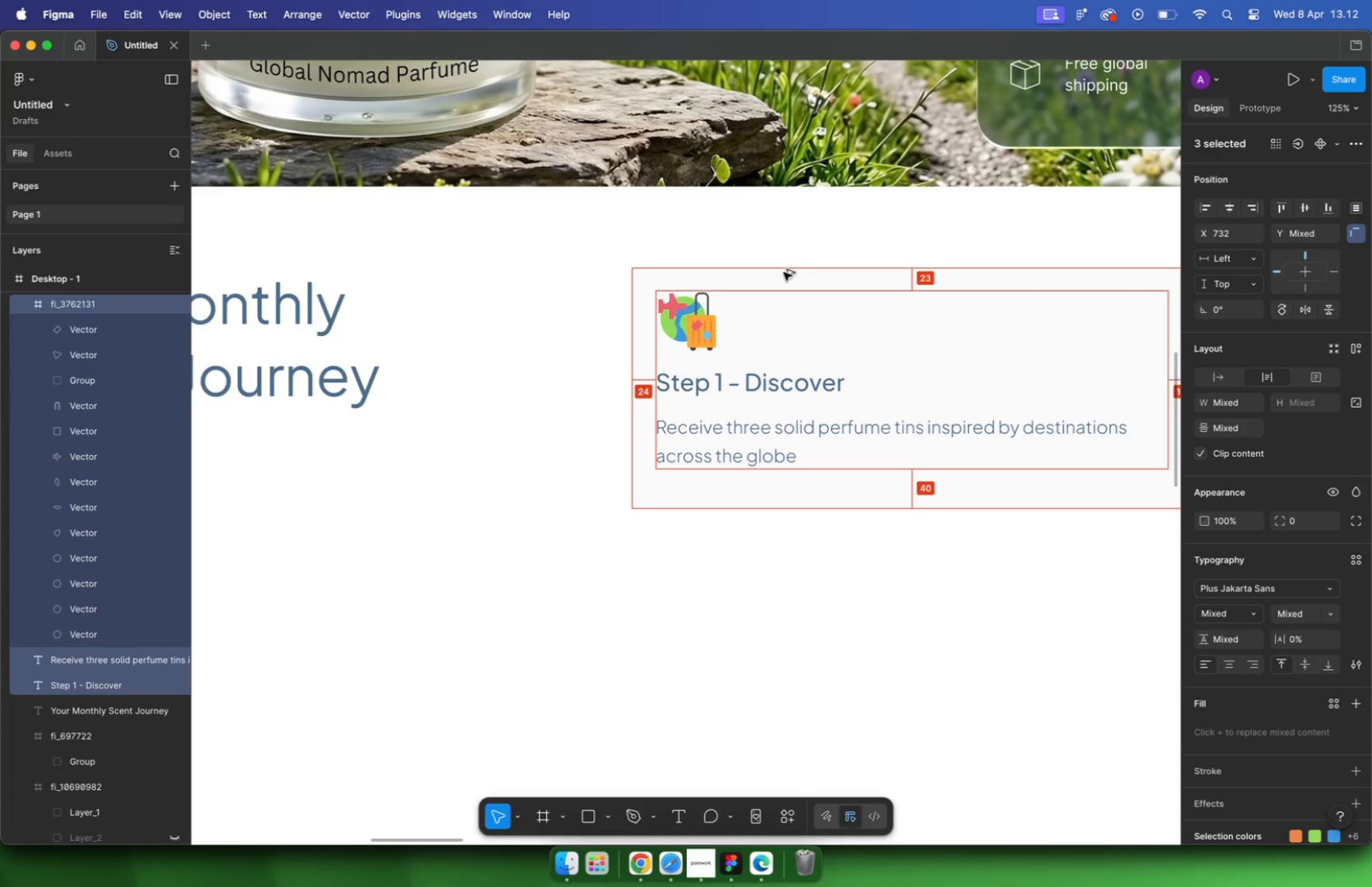 
key(Alt+Shift+ArrowUp)
 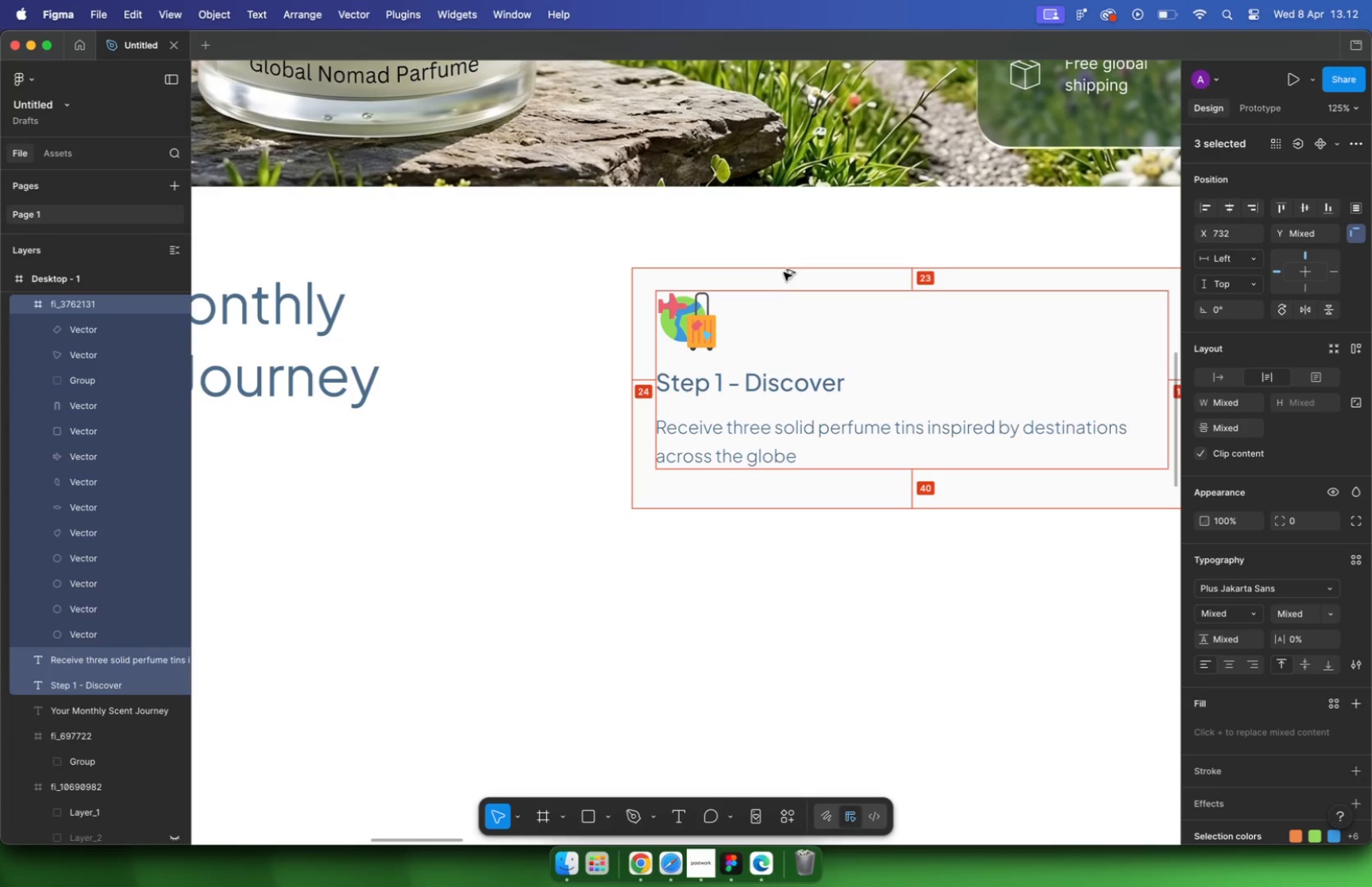 
key(Alt+Shift+ArrowUp)
 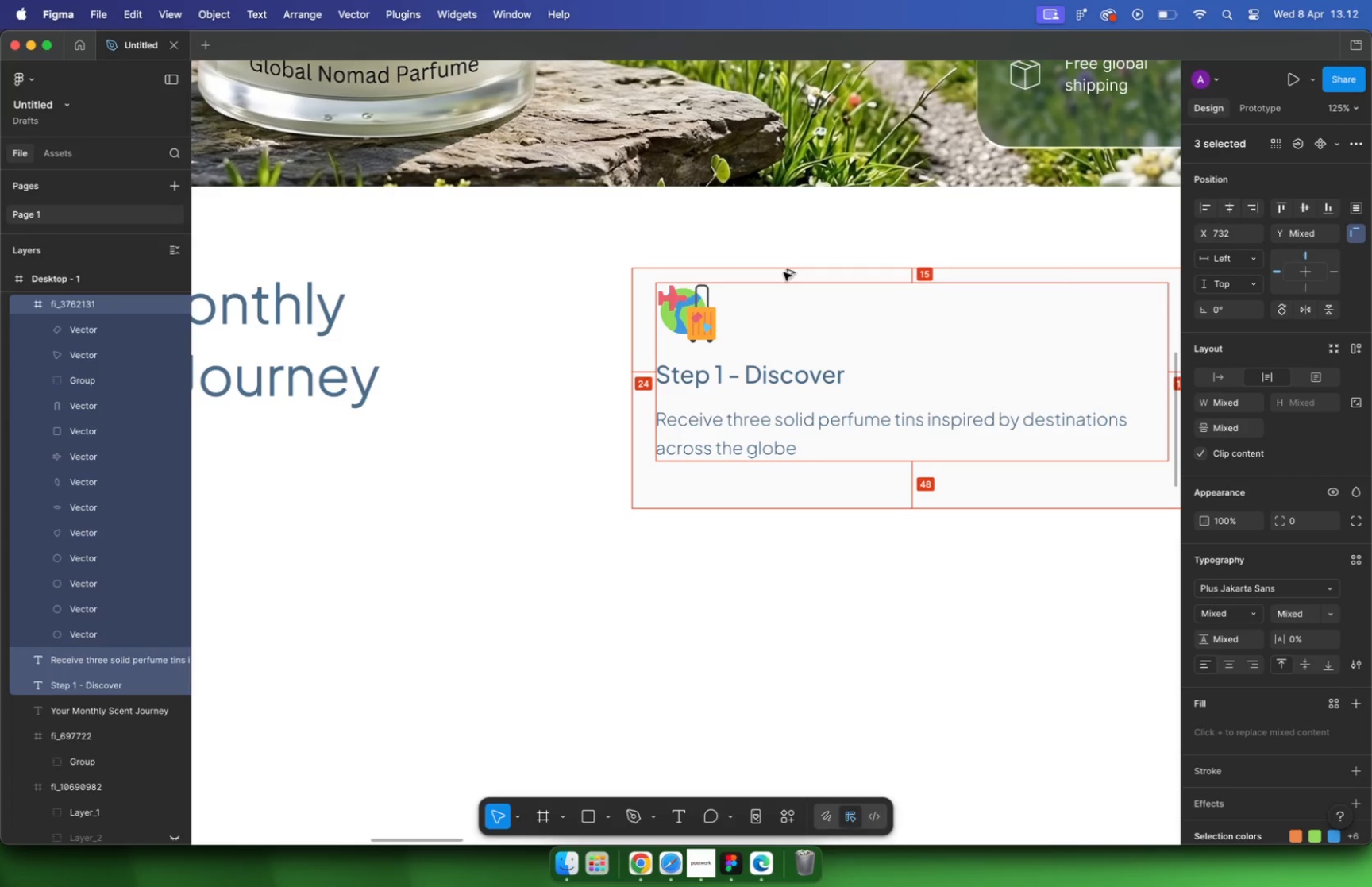 
key(Alt+Shift+ArrowDown)
 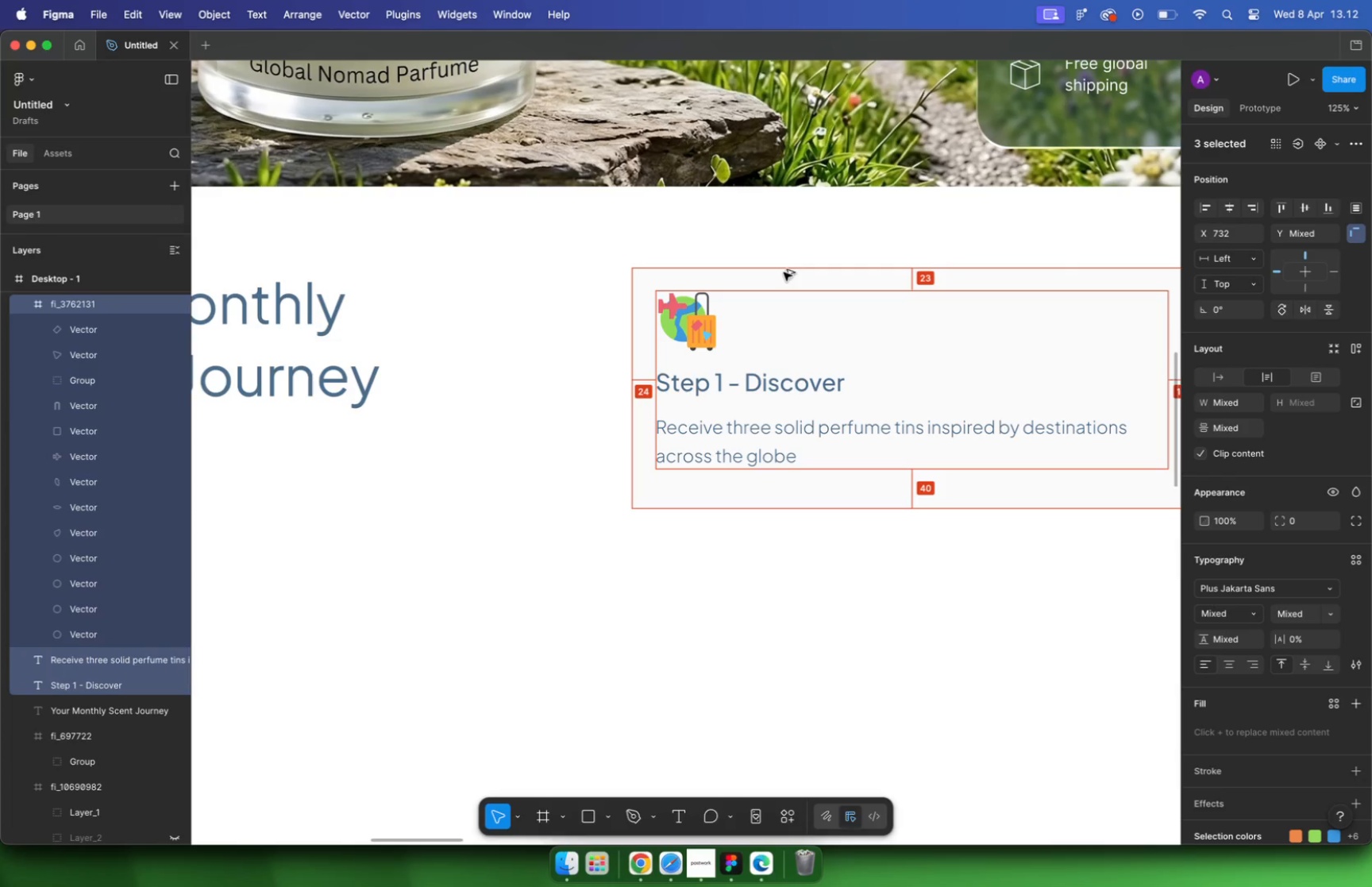 
key(Alt+ArrowDown)
 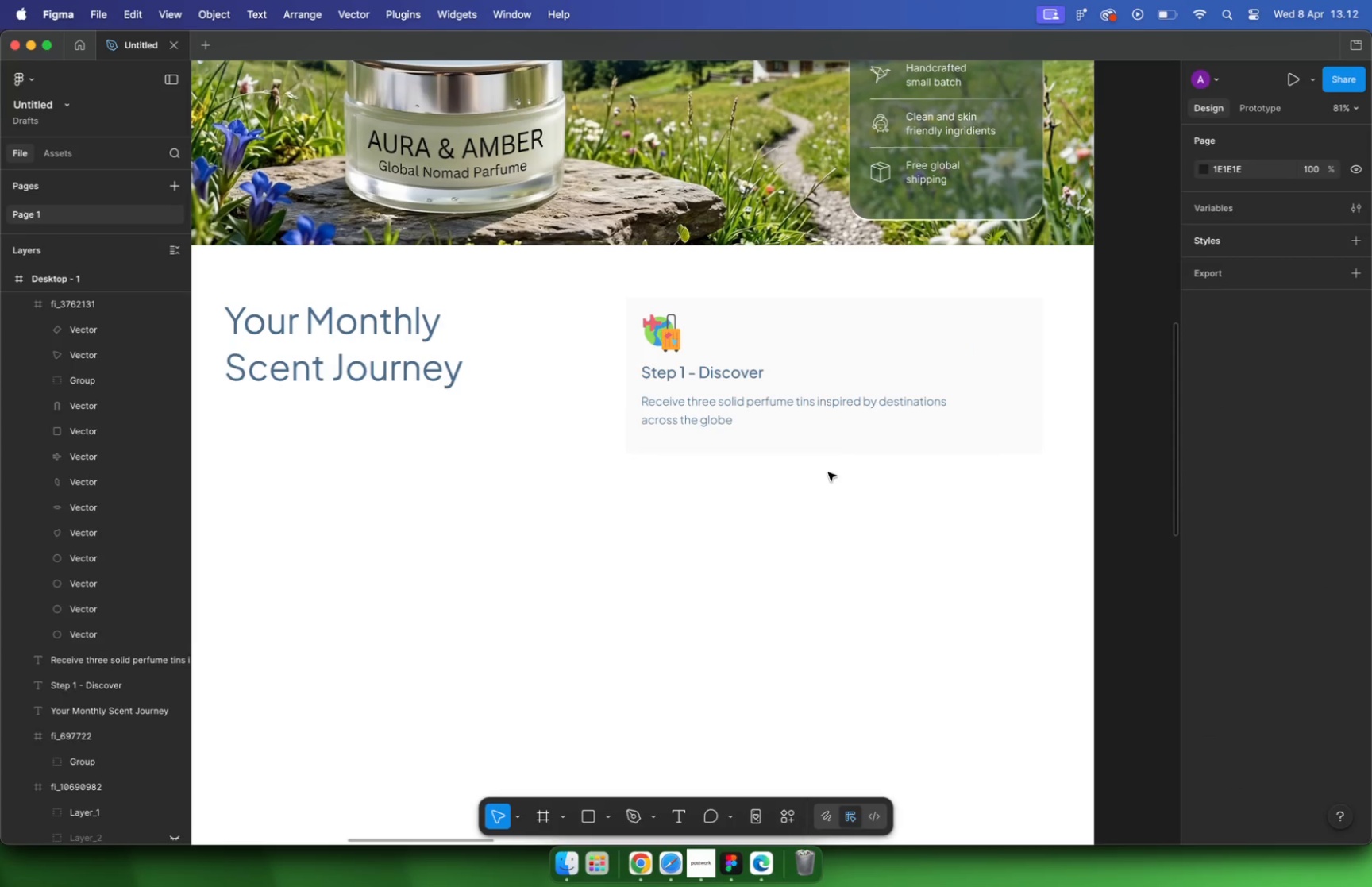 
hold_key(key=CommandLeft, duration=0.62)
scroll: coordinate [616, 351], scroll_direction: down, amount: 5.0
 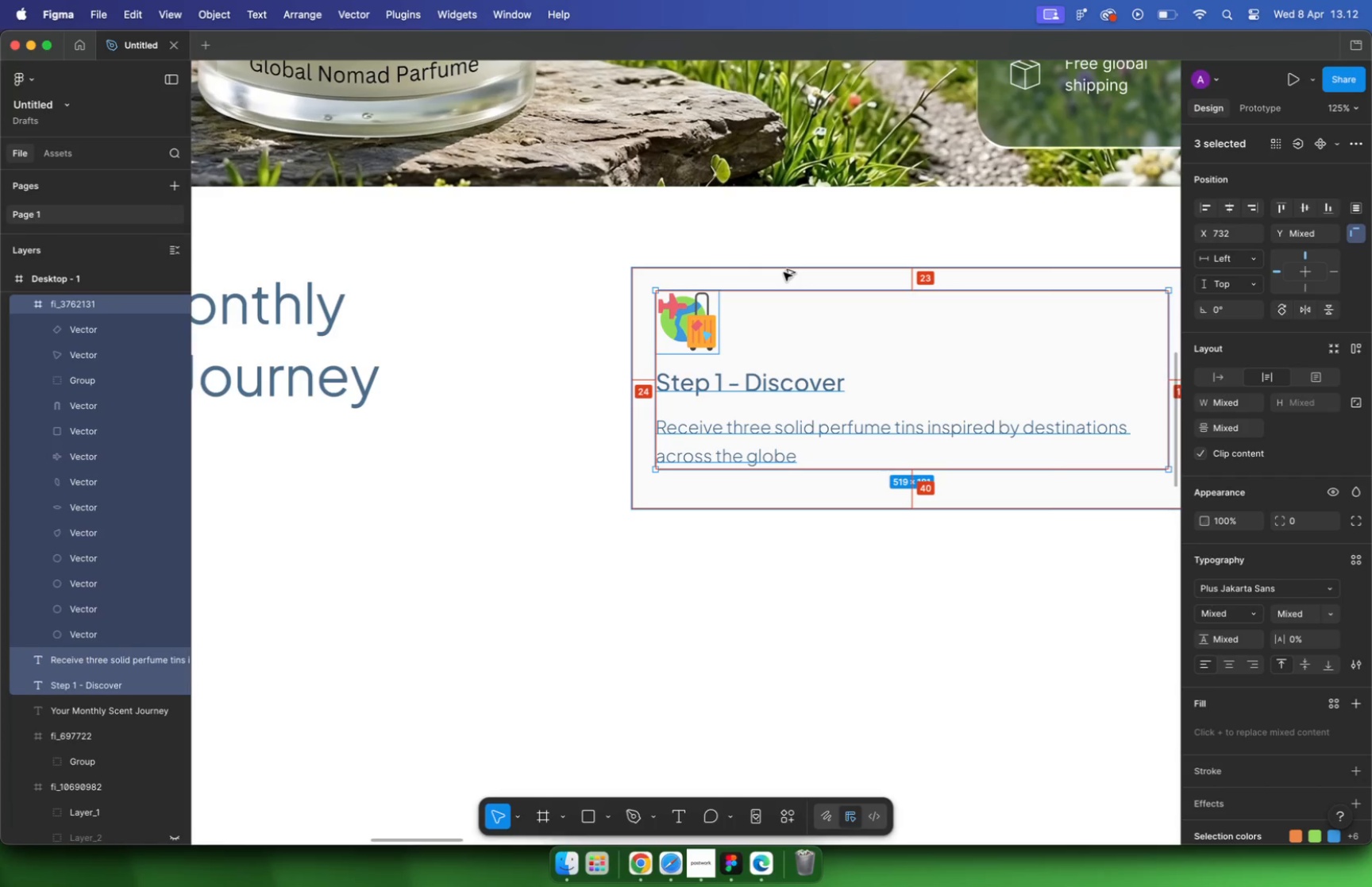 
wait(5.73)
 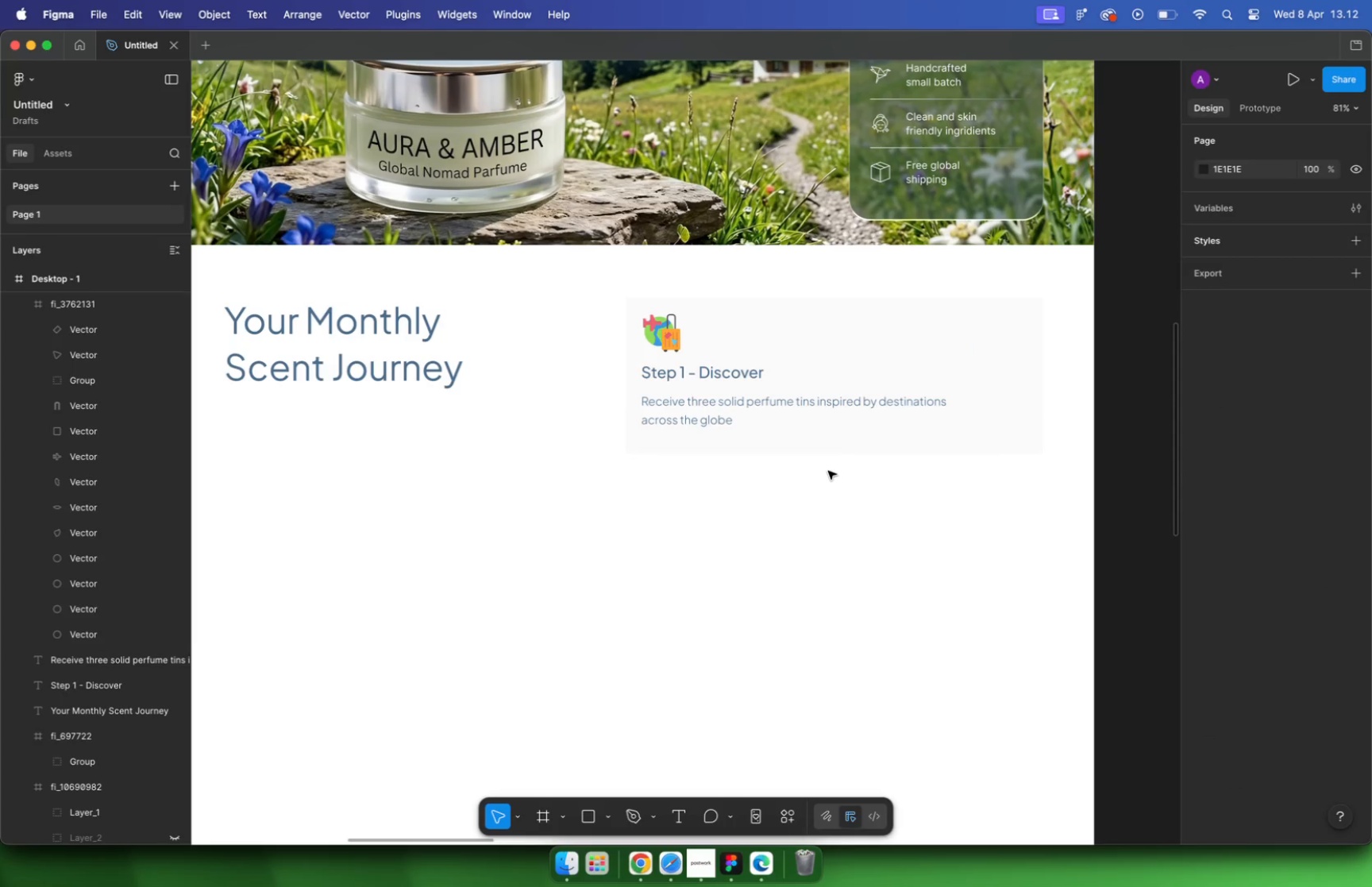 
left_click([829, 445])
 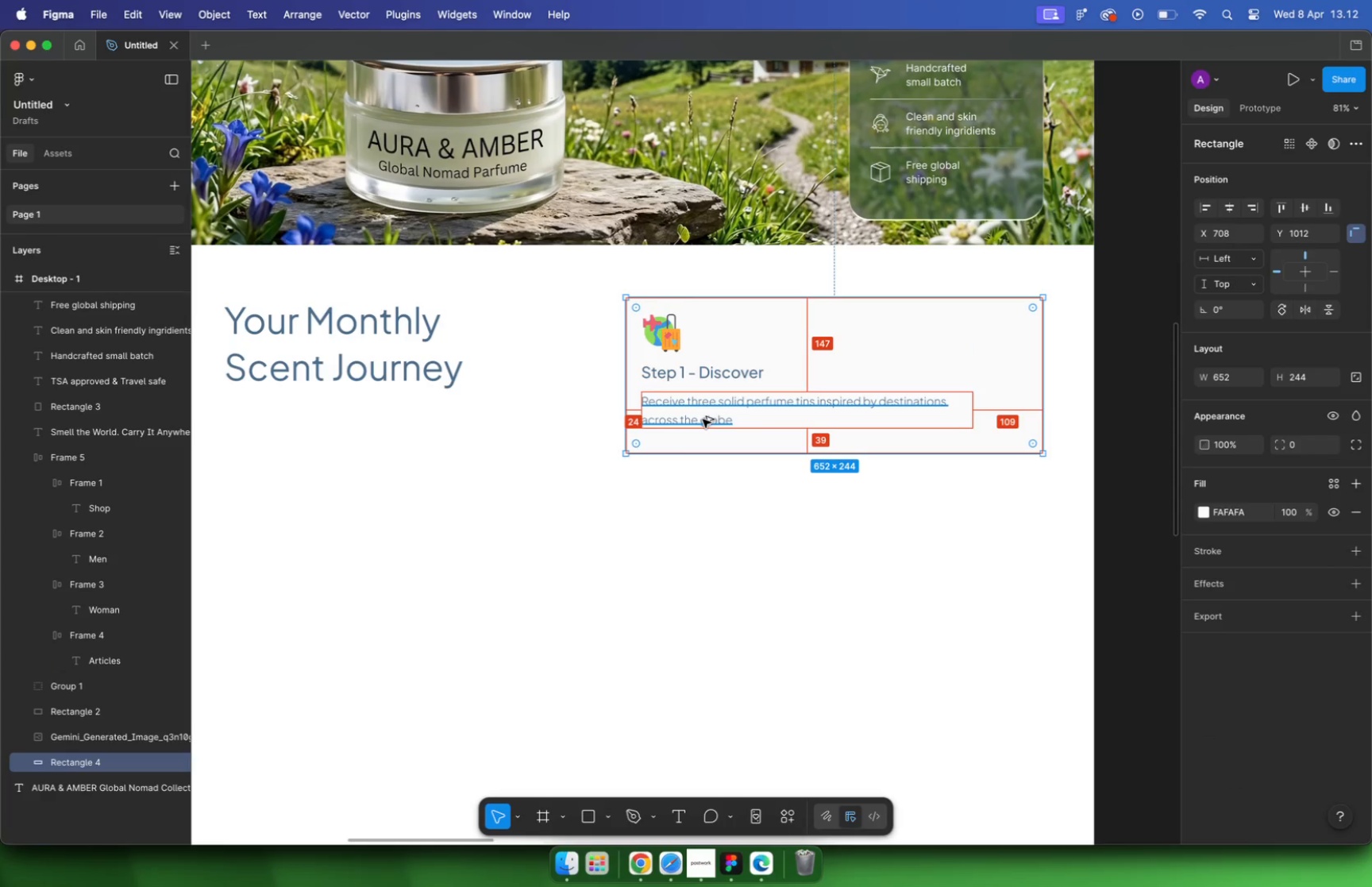 
hold_key(key=OptionLeft, duration=0.69)
 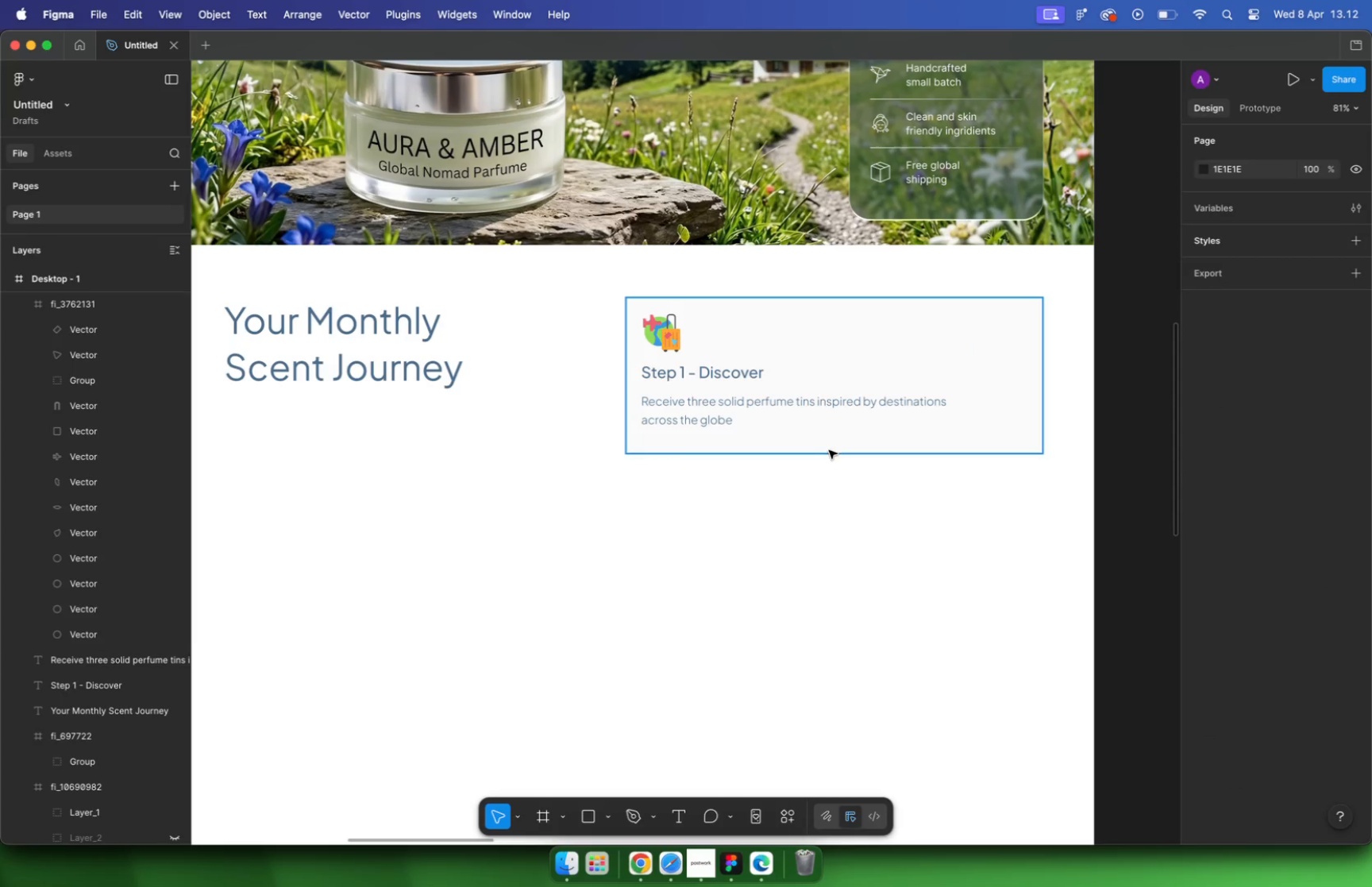 
left_click([762, 500])
 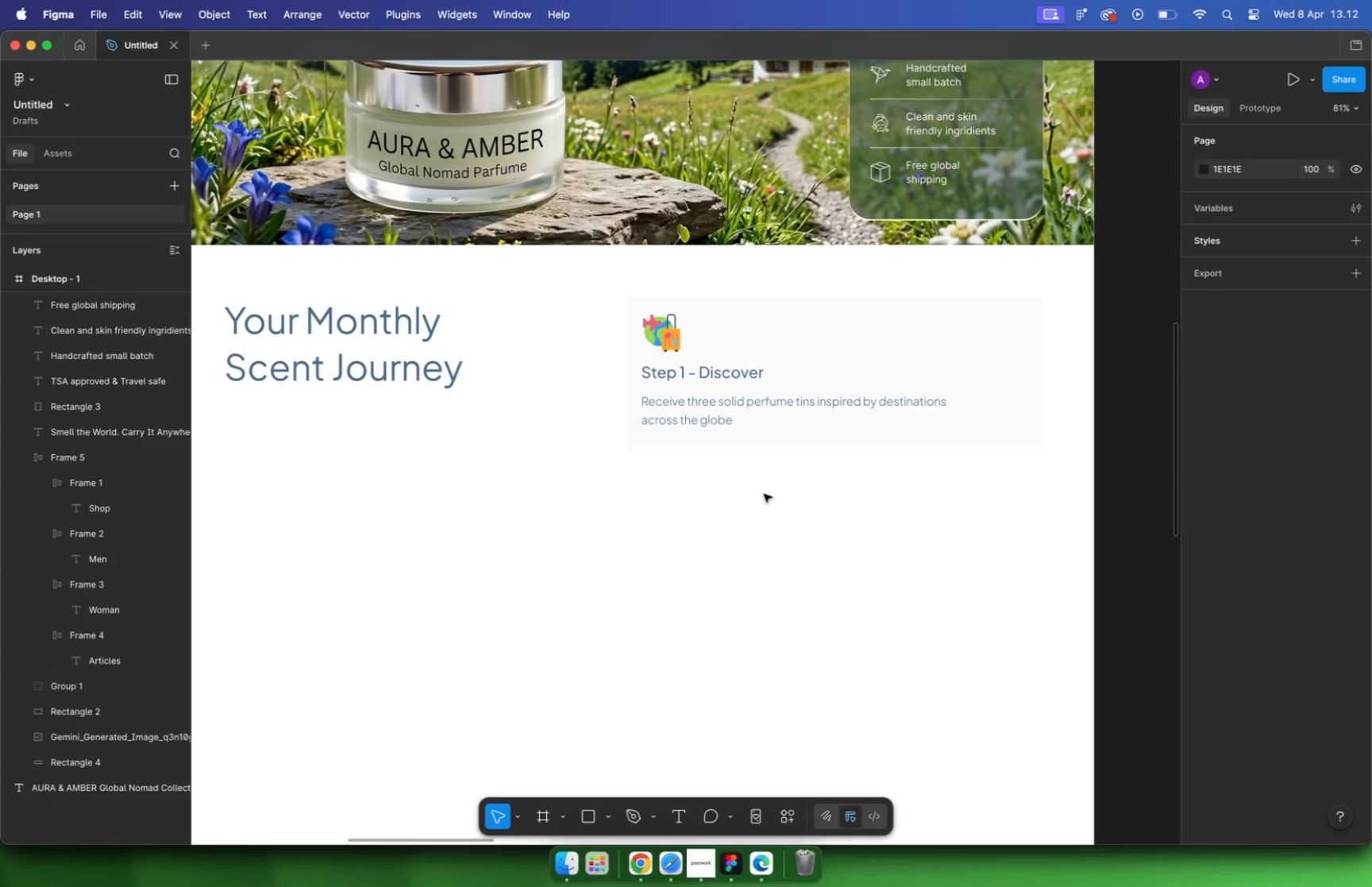 
left_click([683, 337])
 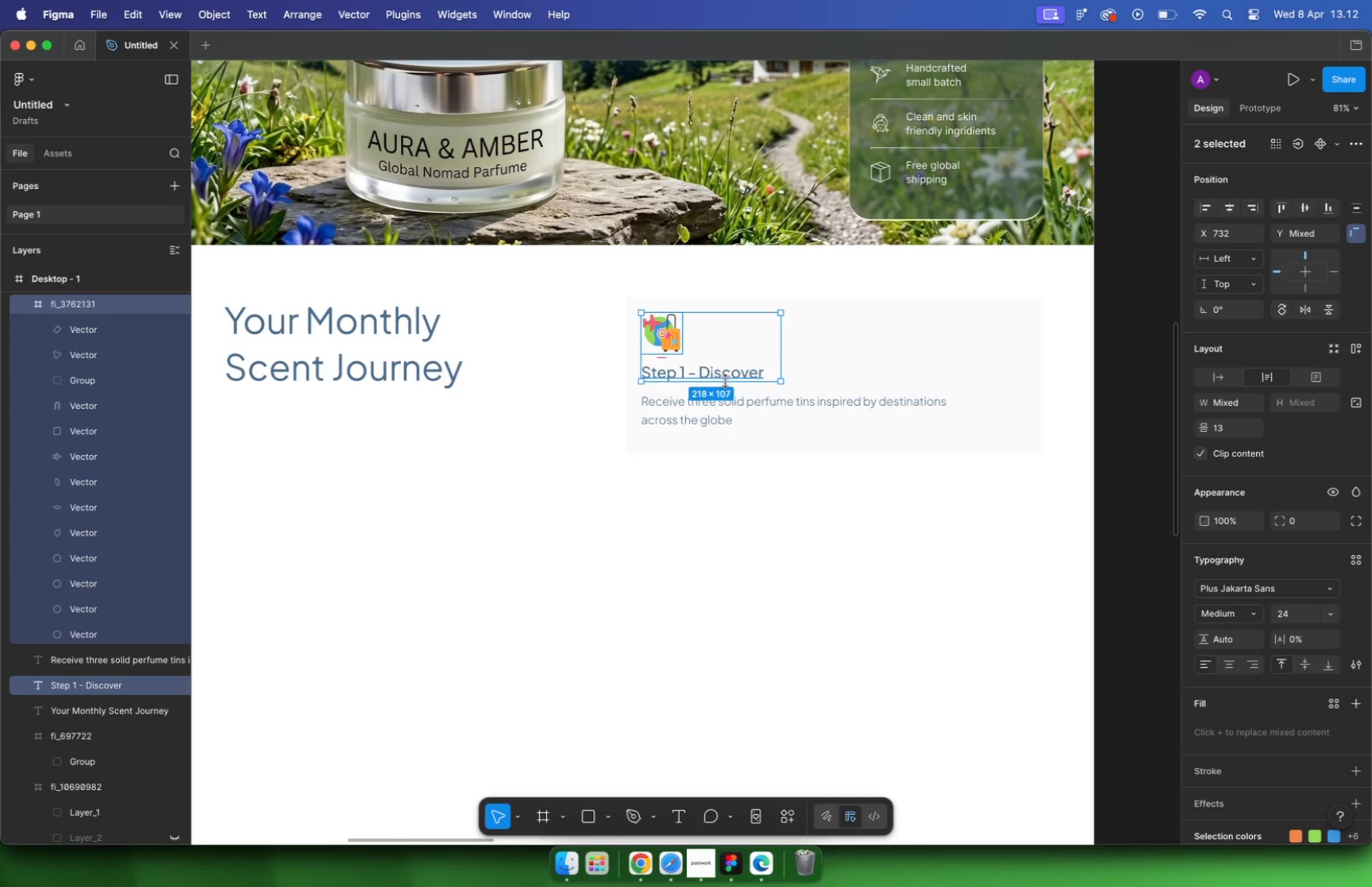 
hold_key(key=ShiftLeft, duration=0.94)
double_click([744, 412])
 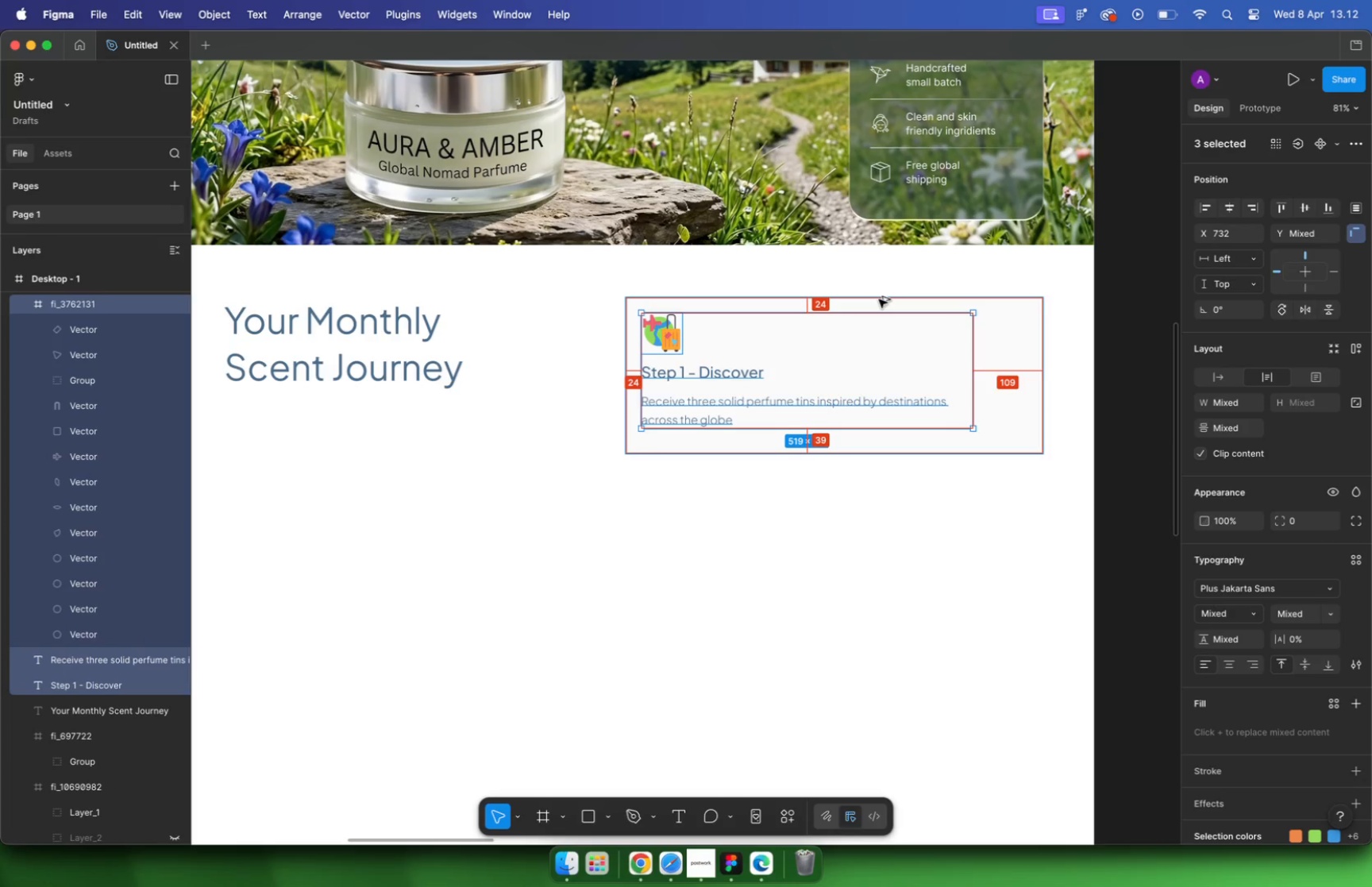 
key(Alt+Shift+ArrowDown)
 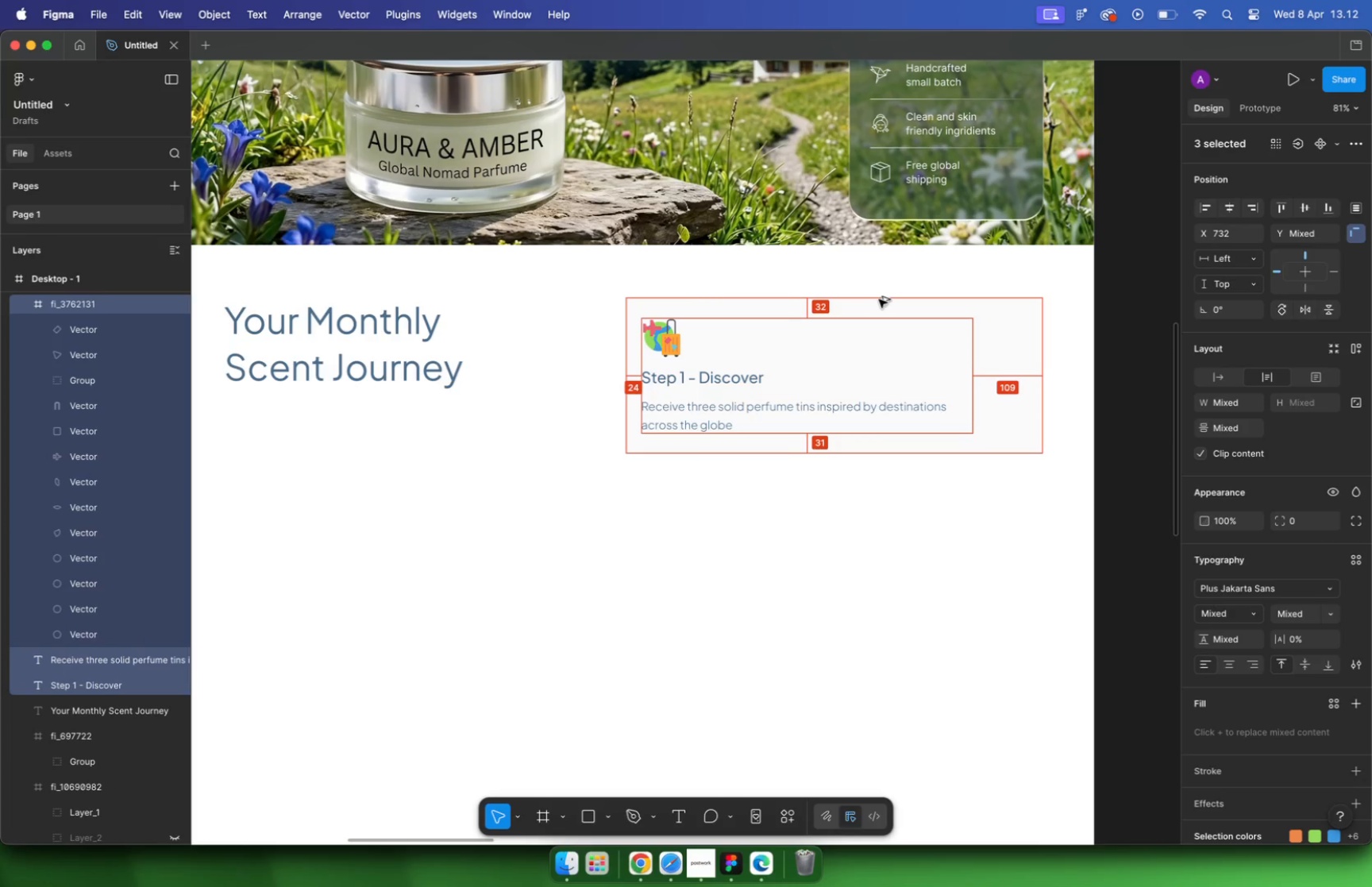 
key(Alt+Shift+ArrowRight)
 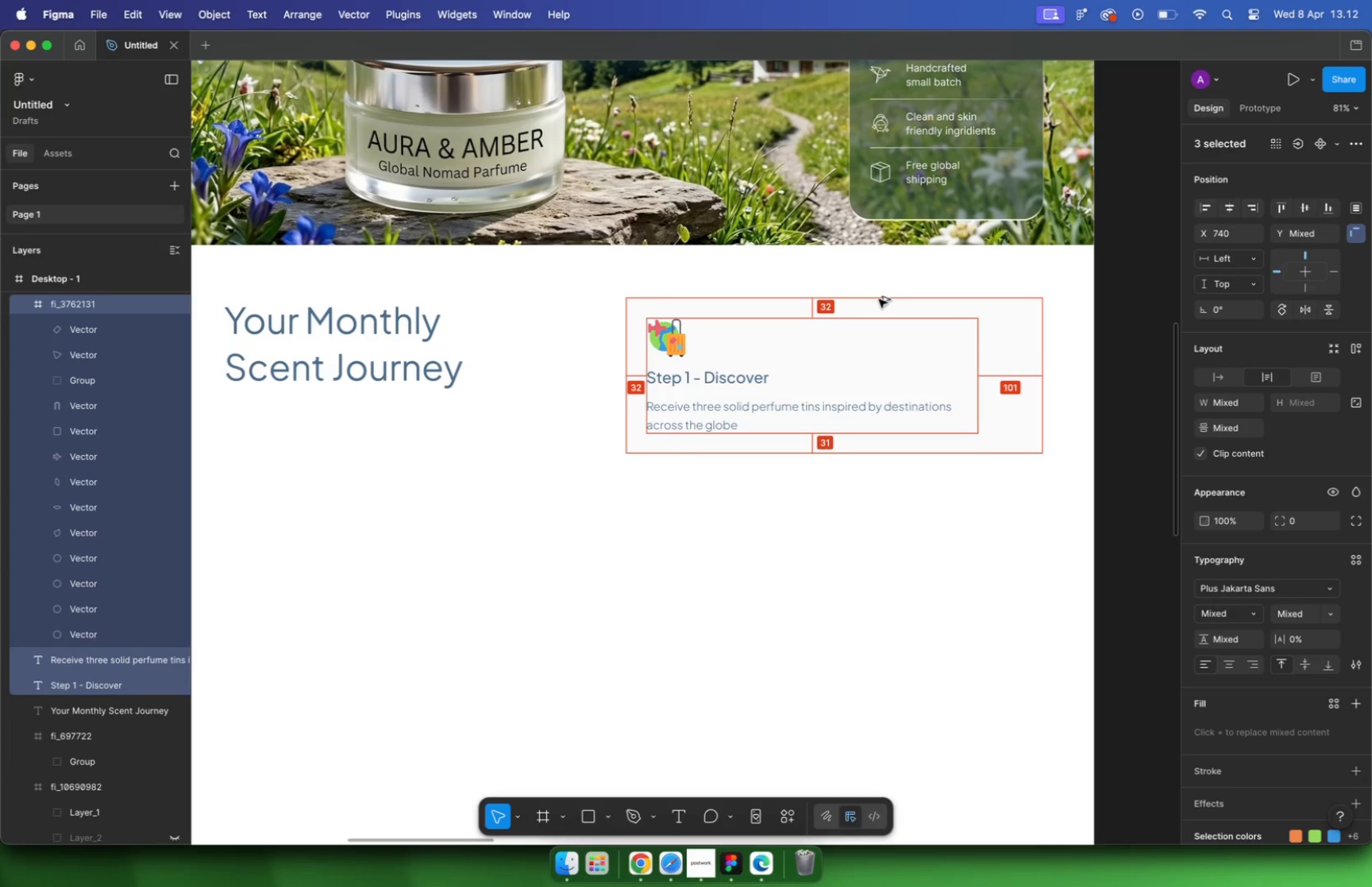 
key(Alt+Shift+ArrowDown)
 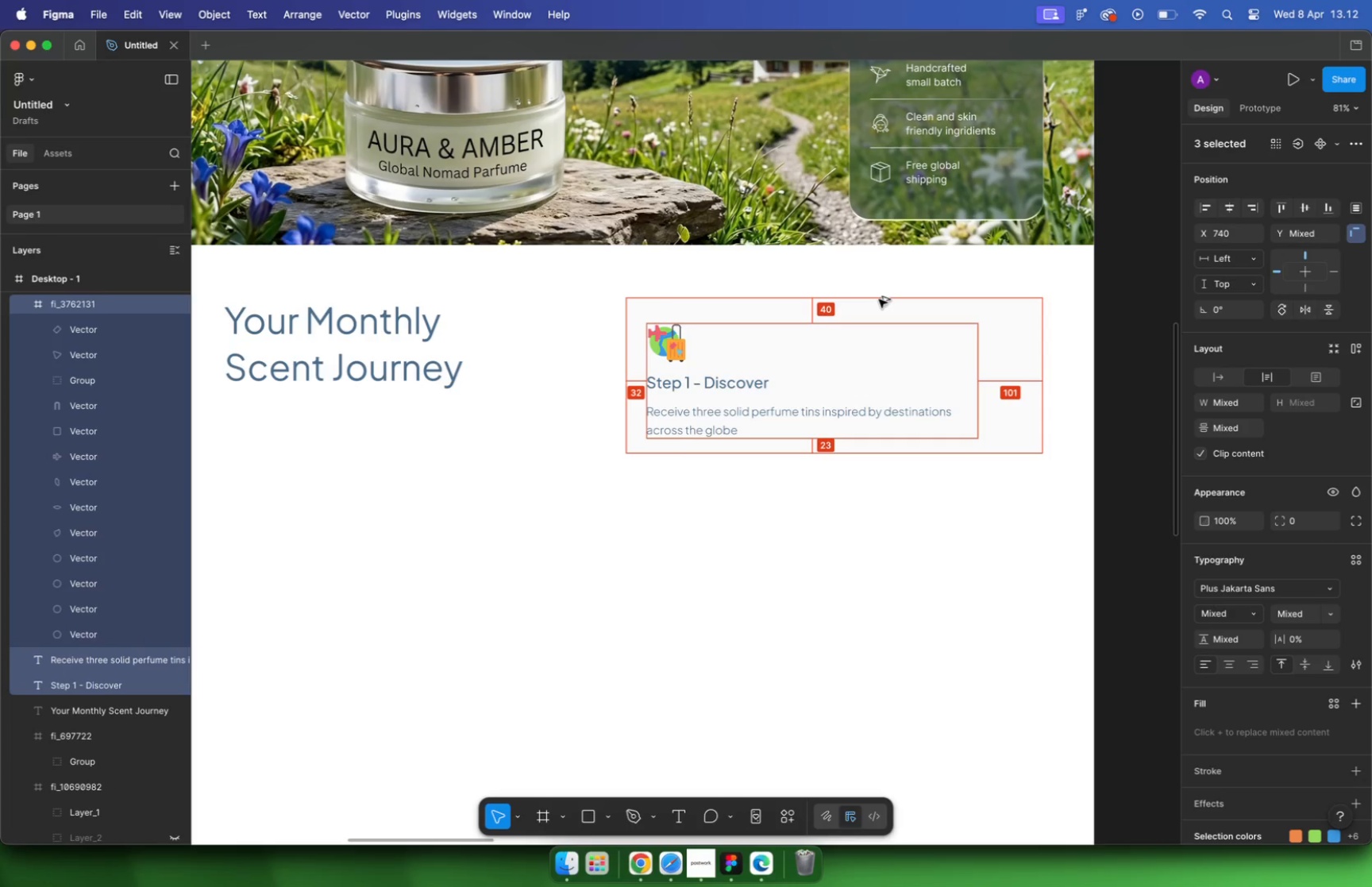 
key(Alt+Shift+ArrowRight)
 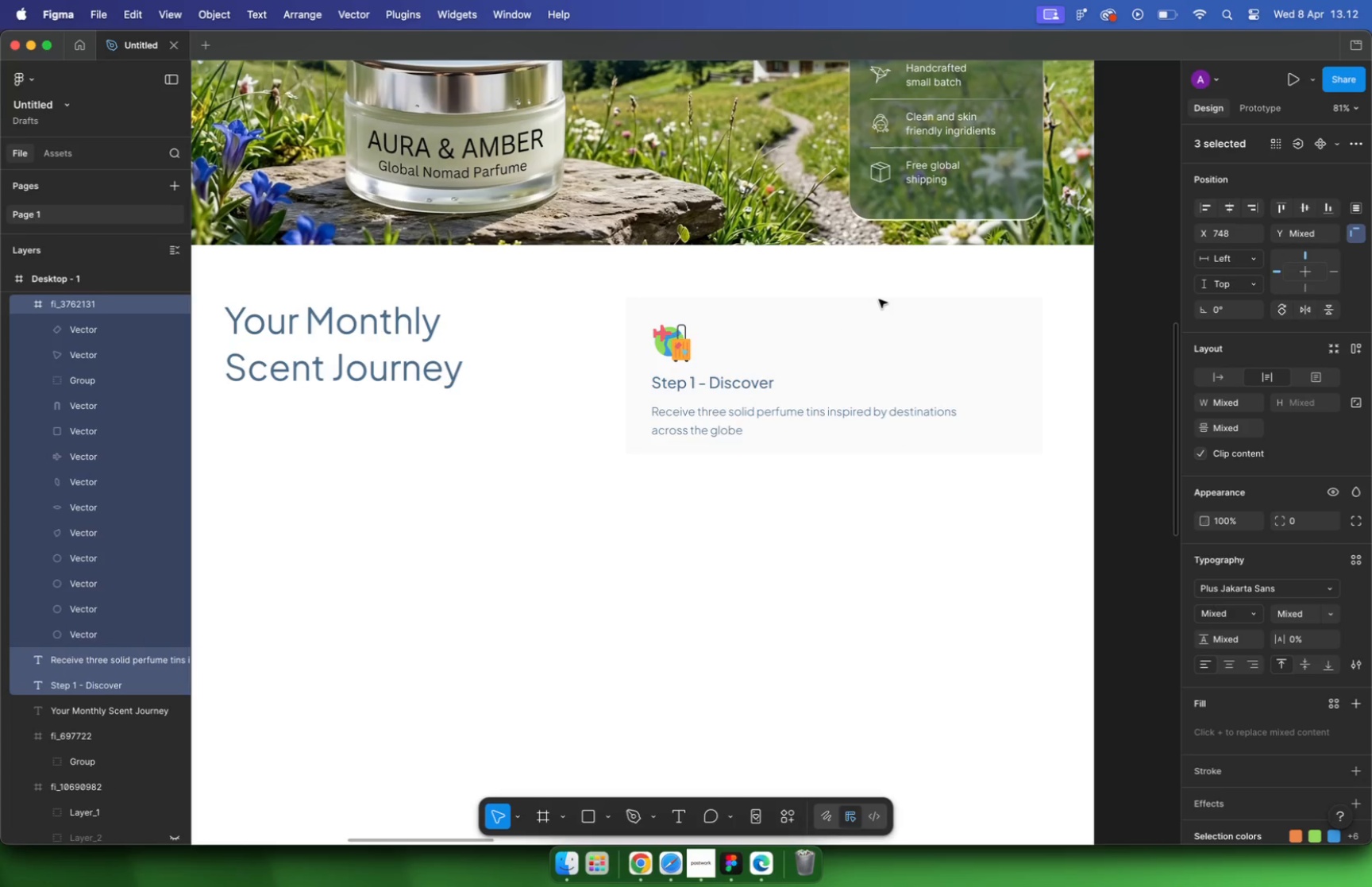 
hold_key(key=CommandLeft, duration=0.31)
 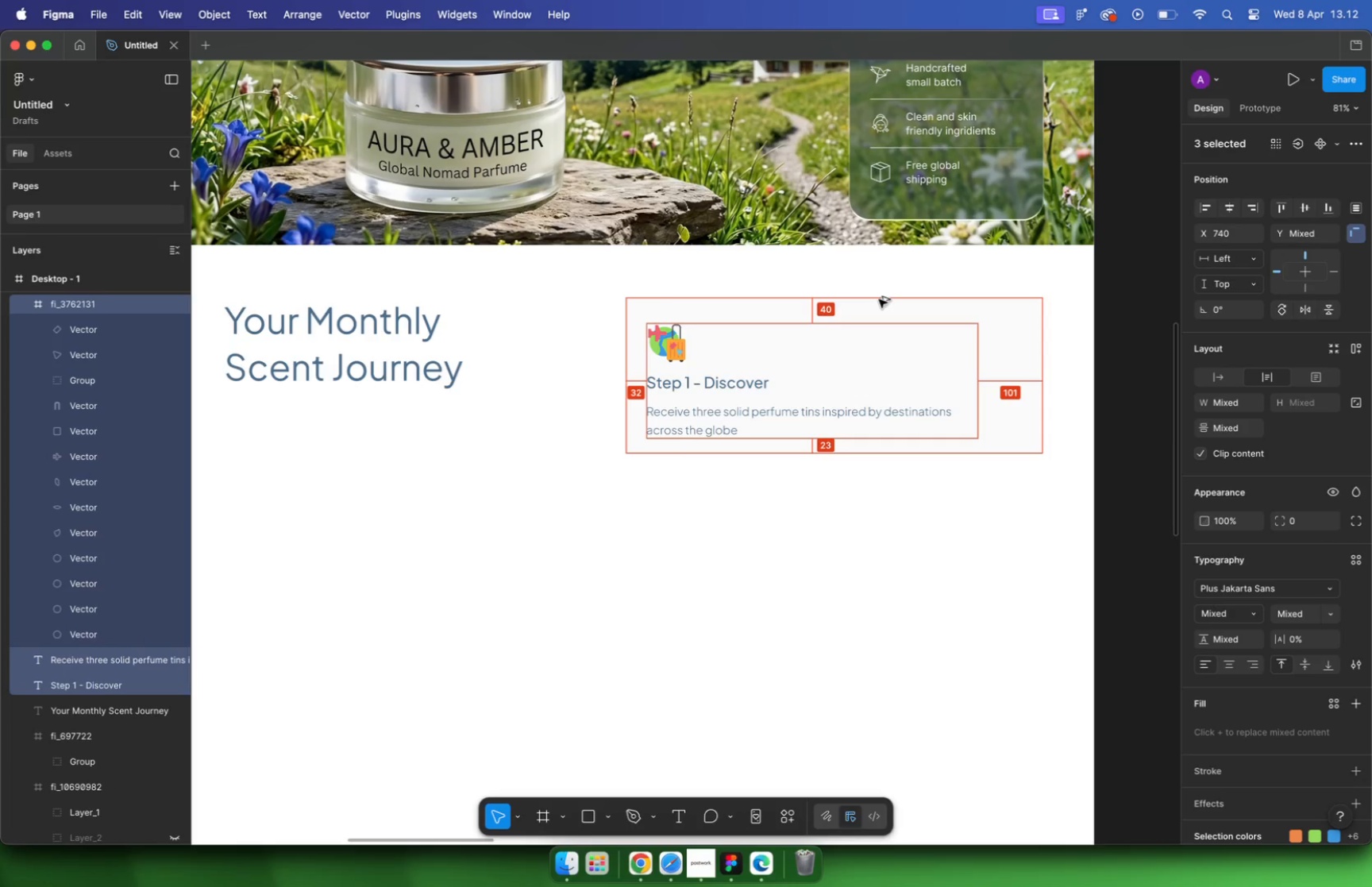 
hold_key(key=OptionLeft, duration=0.58)
 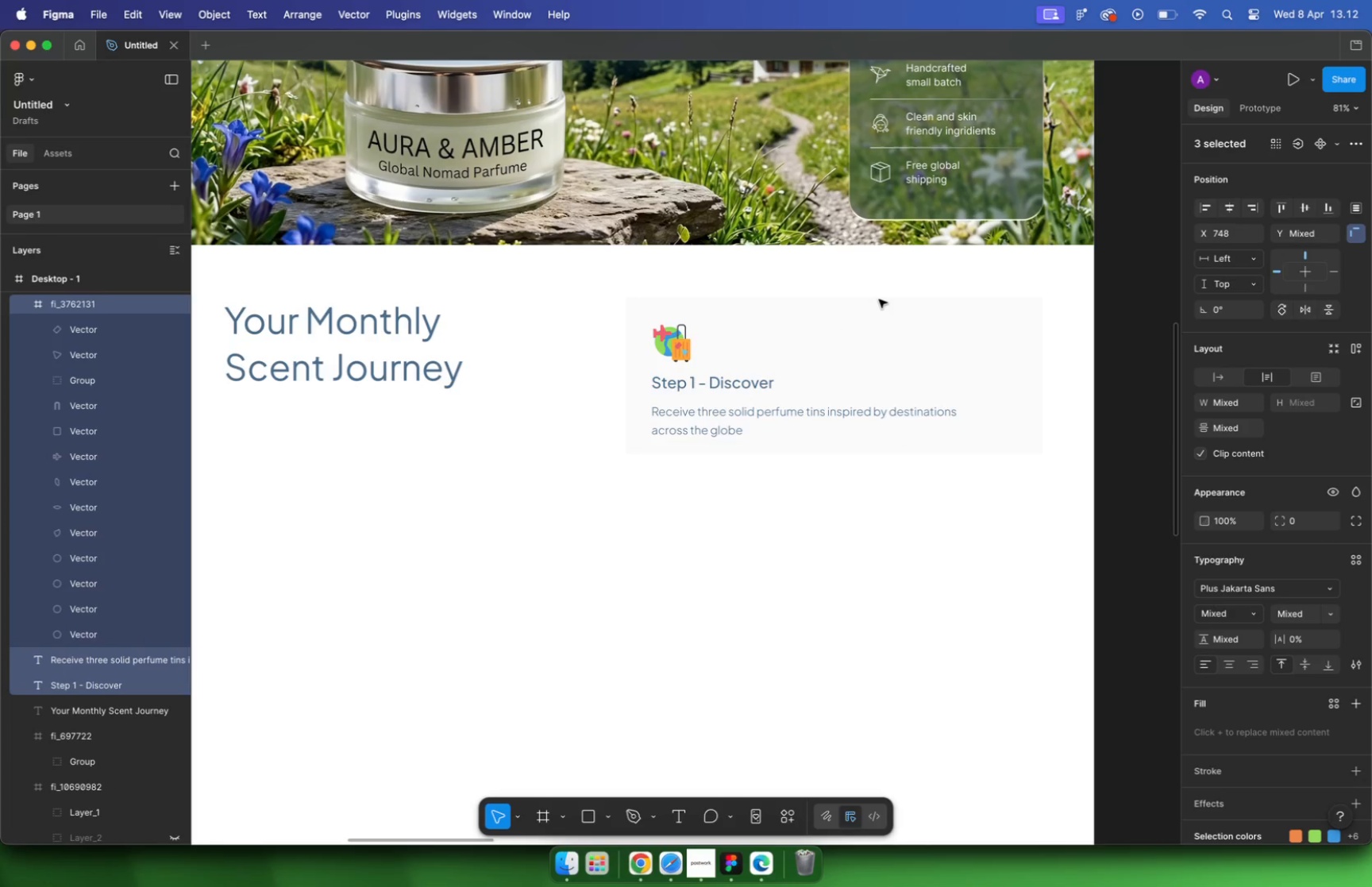 
hold_key(key=CommandLeft, duration=0.56)
 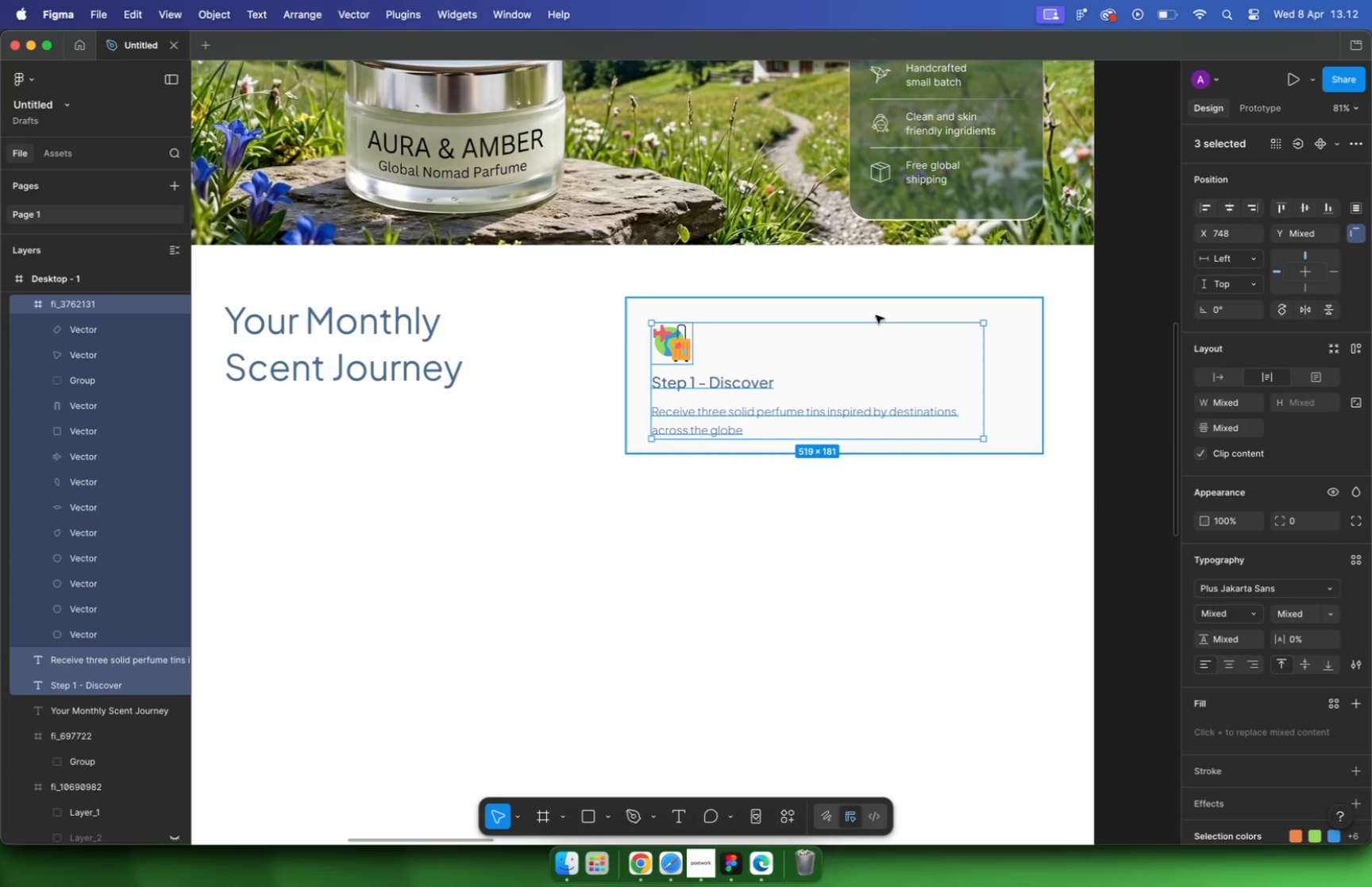 
left_click([847, 452])
 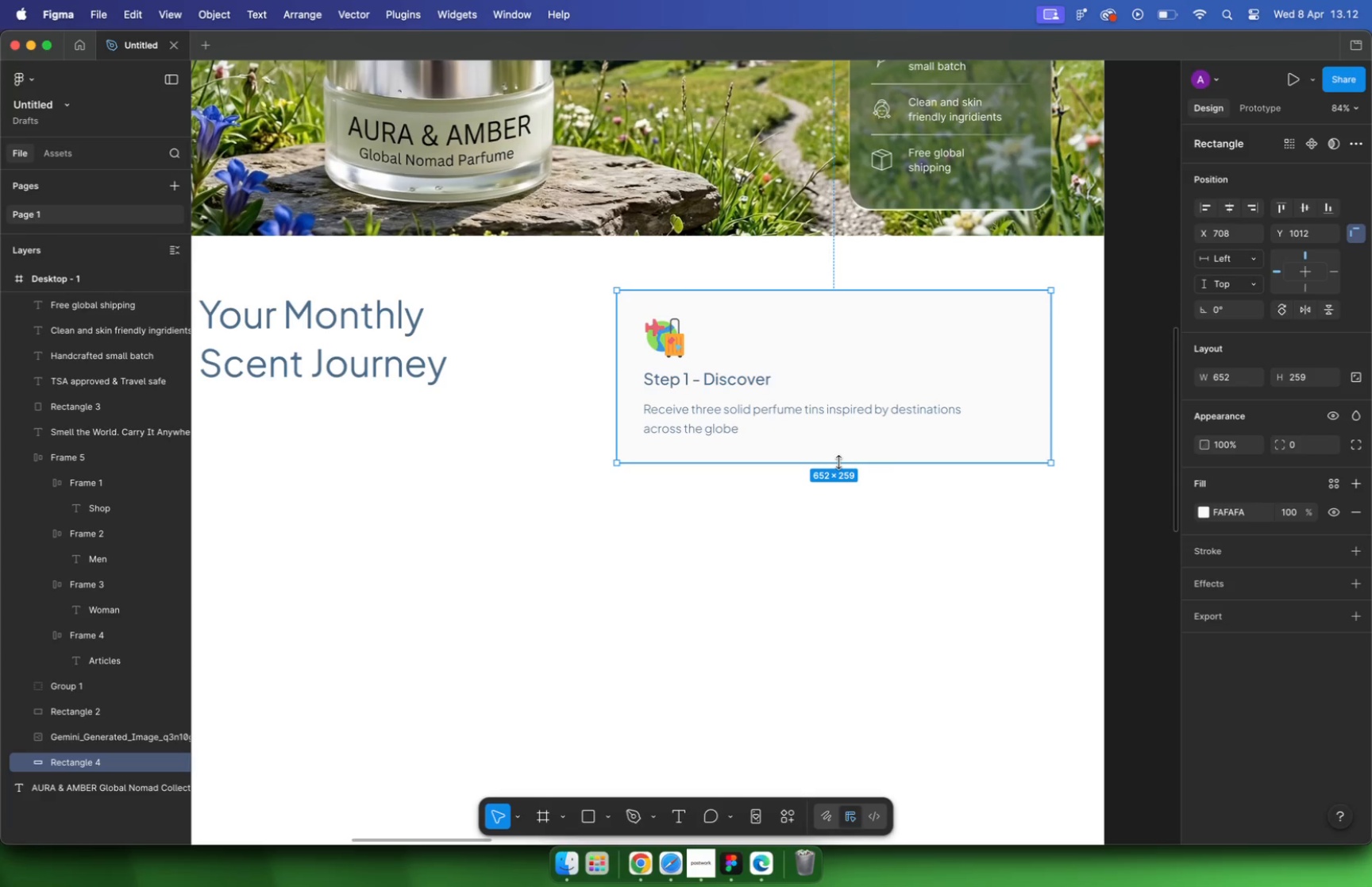 
scroll: coordinate [850, 453], scroll_direction: up, amount: 2.0
 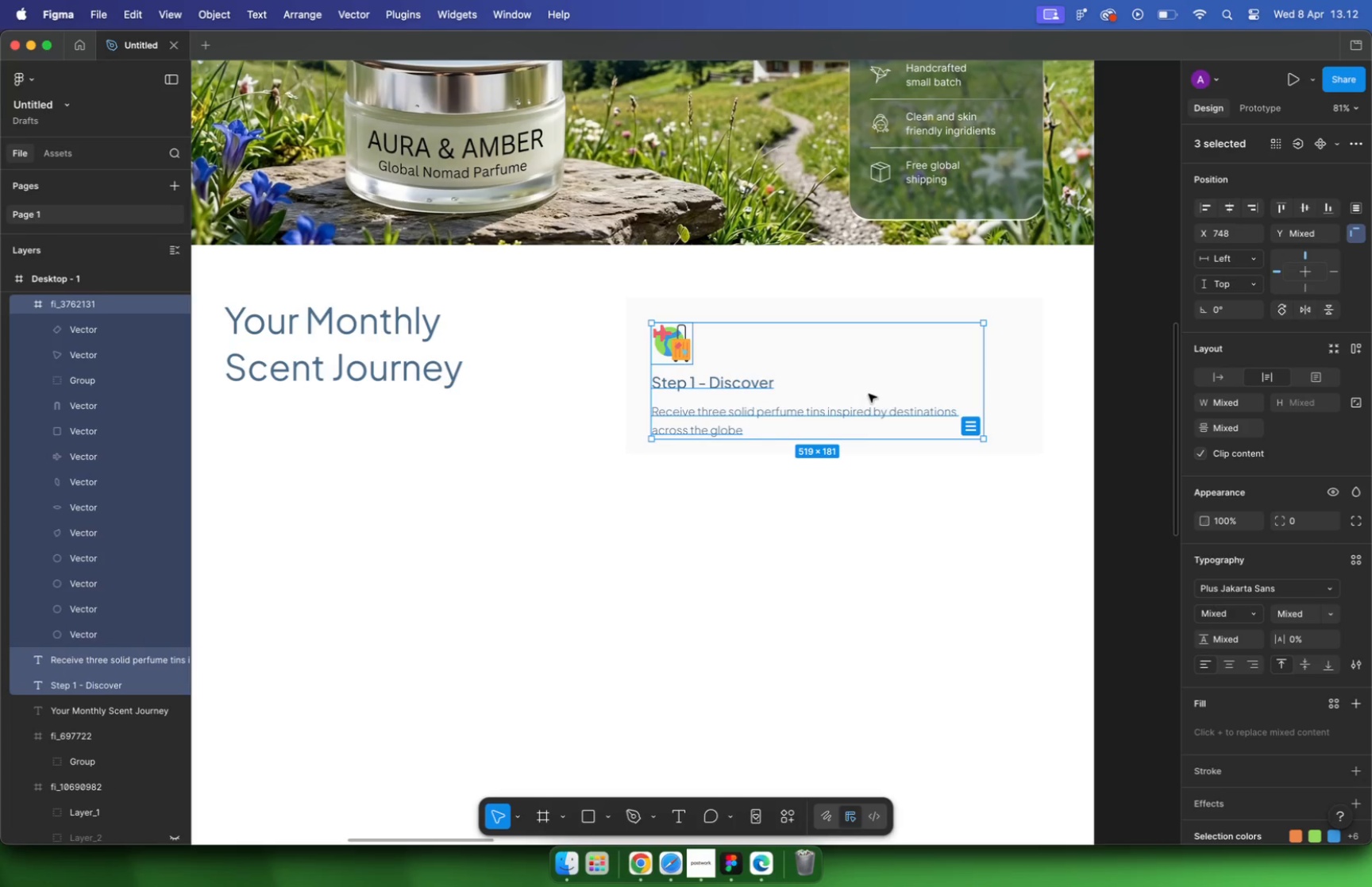 
left_click_drag(start_coordinate=[839, 453], to_coordinate=[838, 462])
 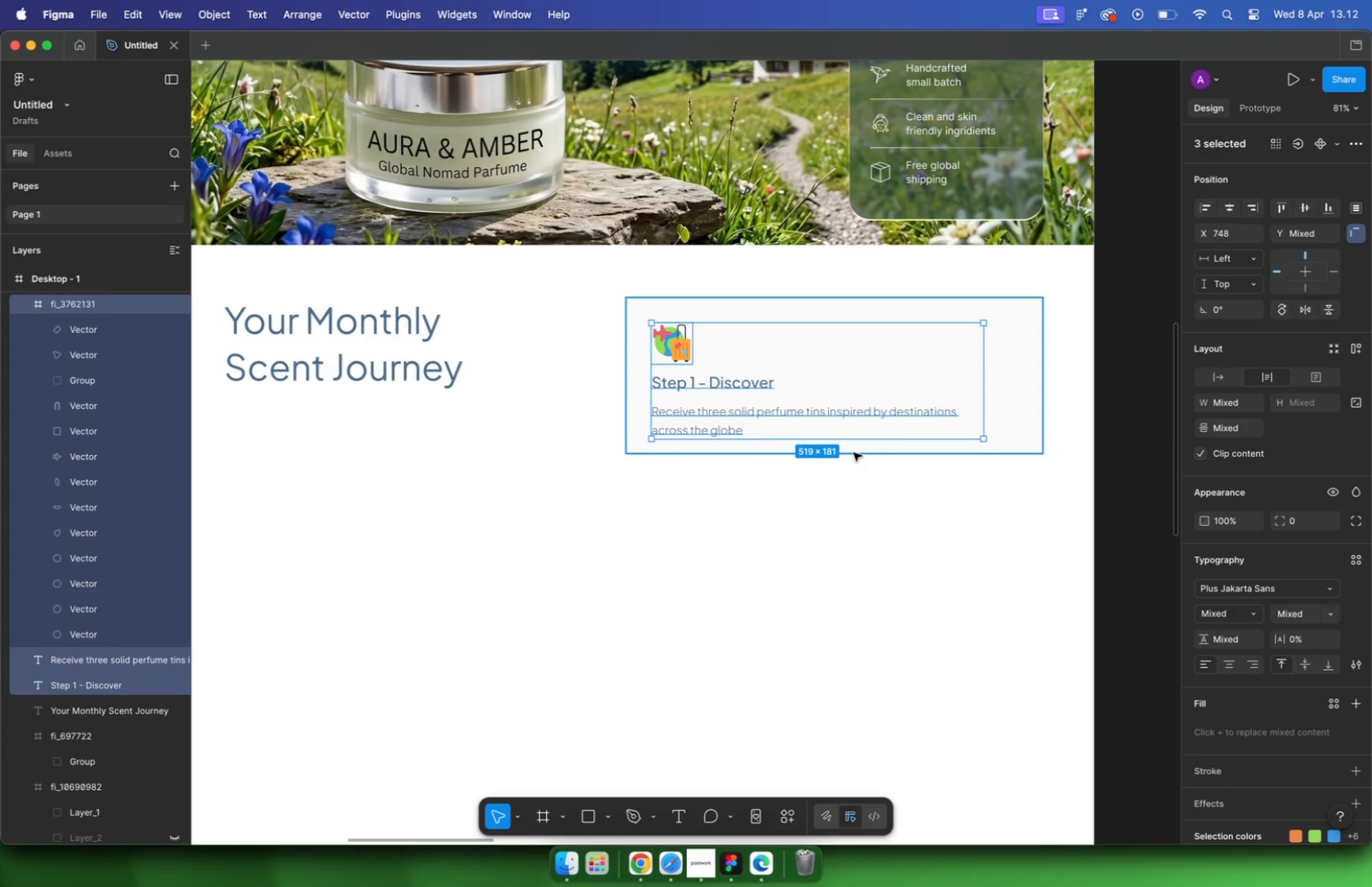 
hold_key(key=OptionLeft, duration=0.76)
 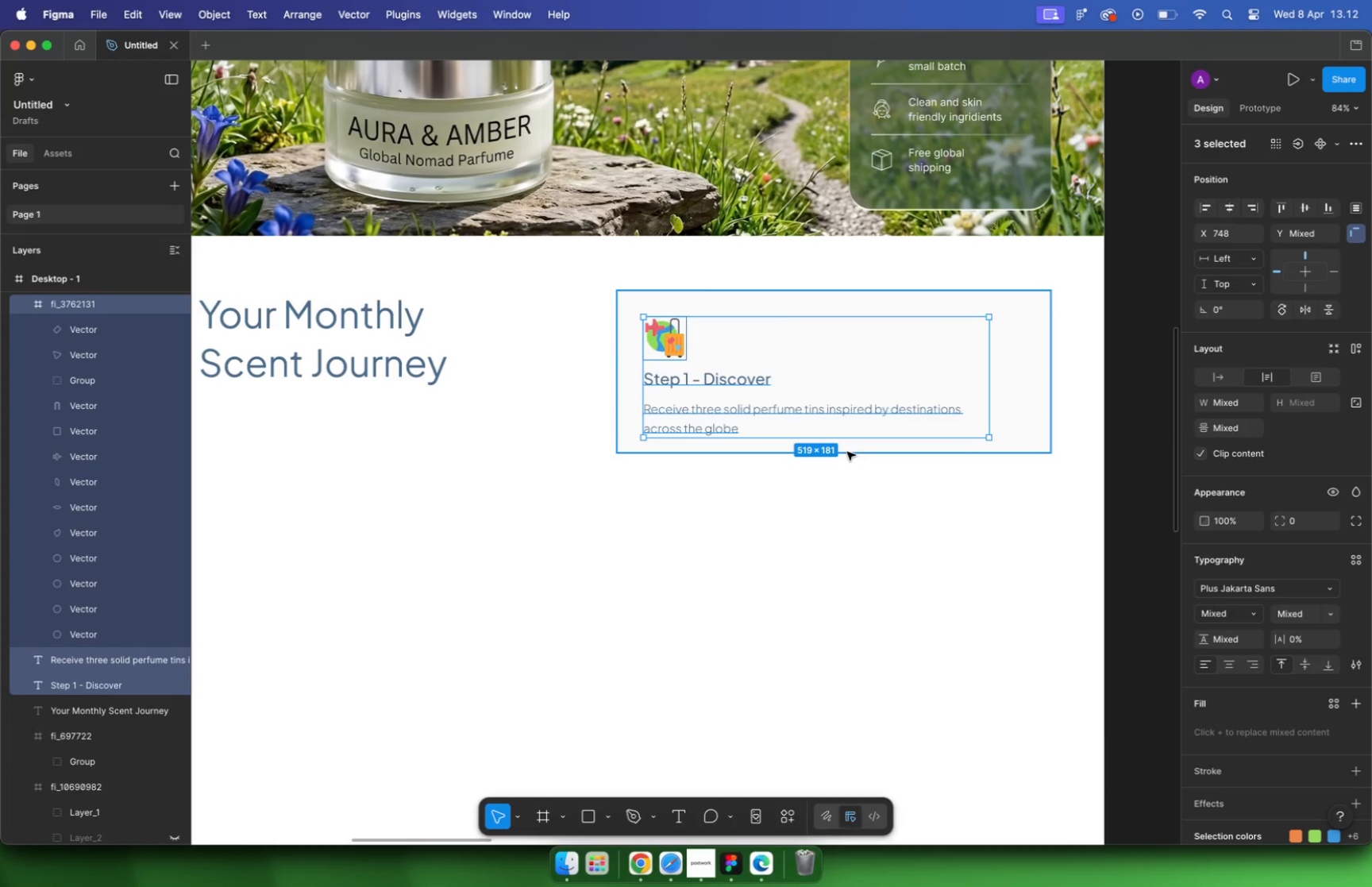 
key(Shift+Equal)
 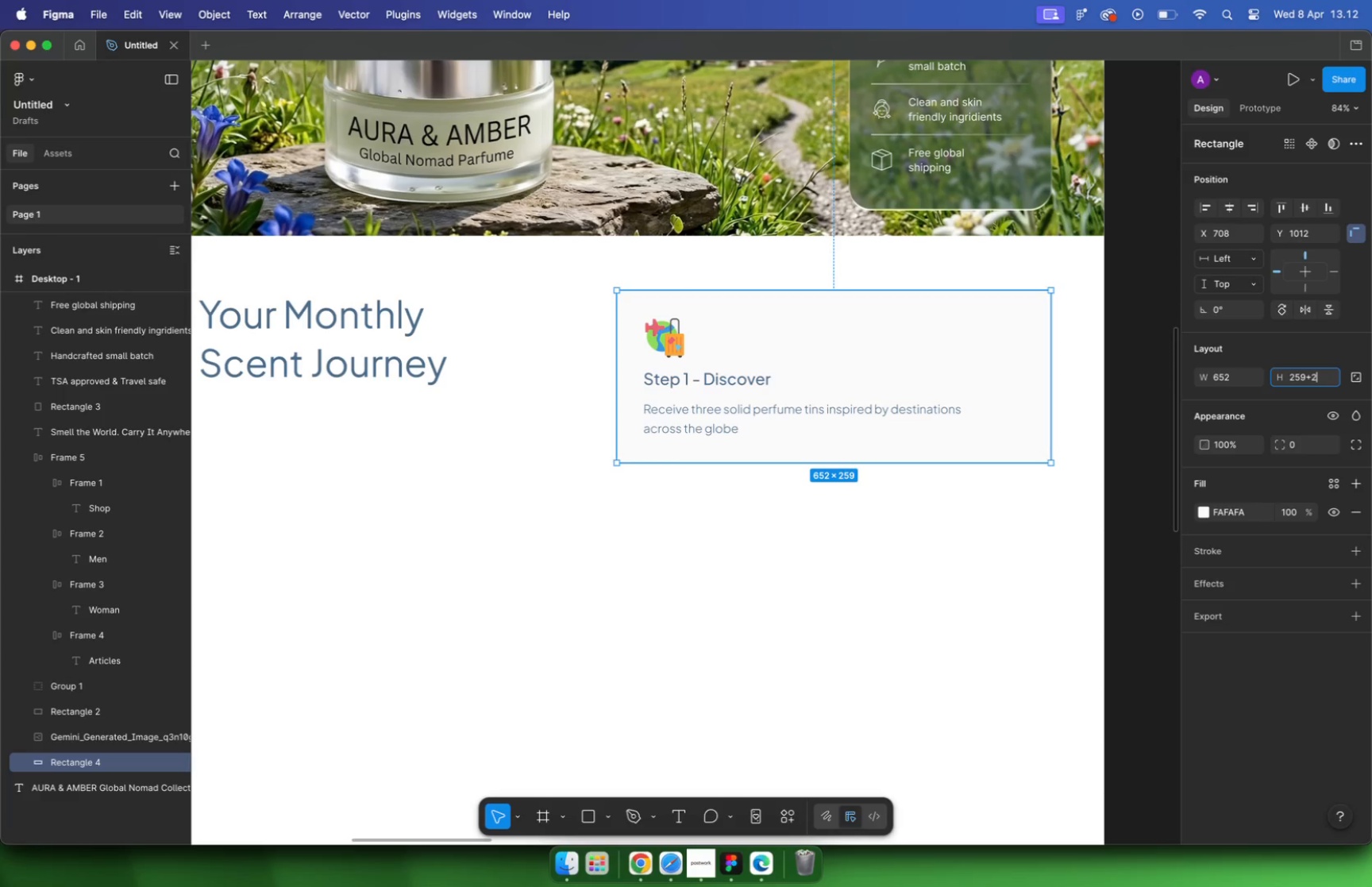 
key(2)
 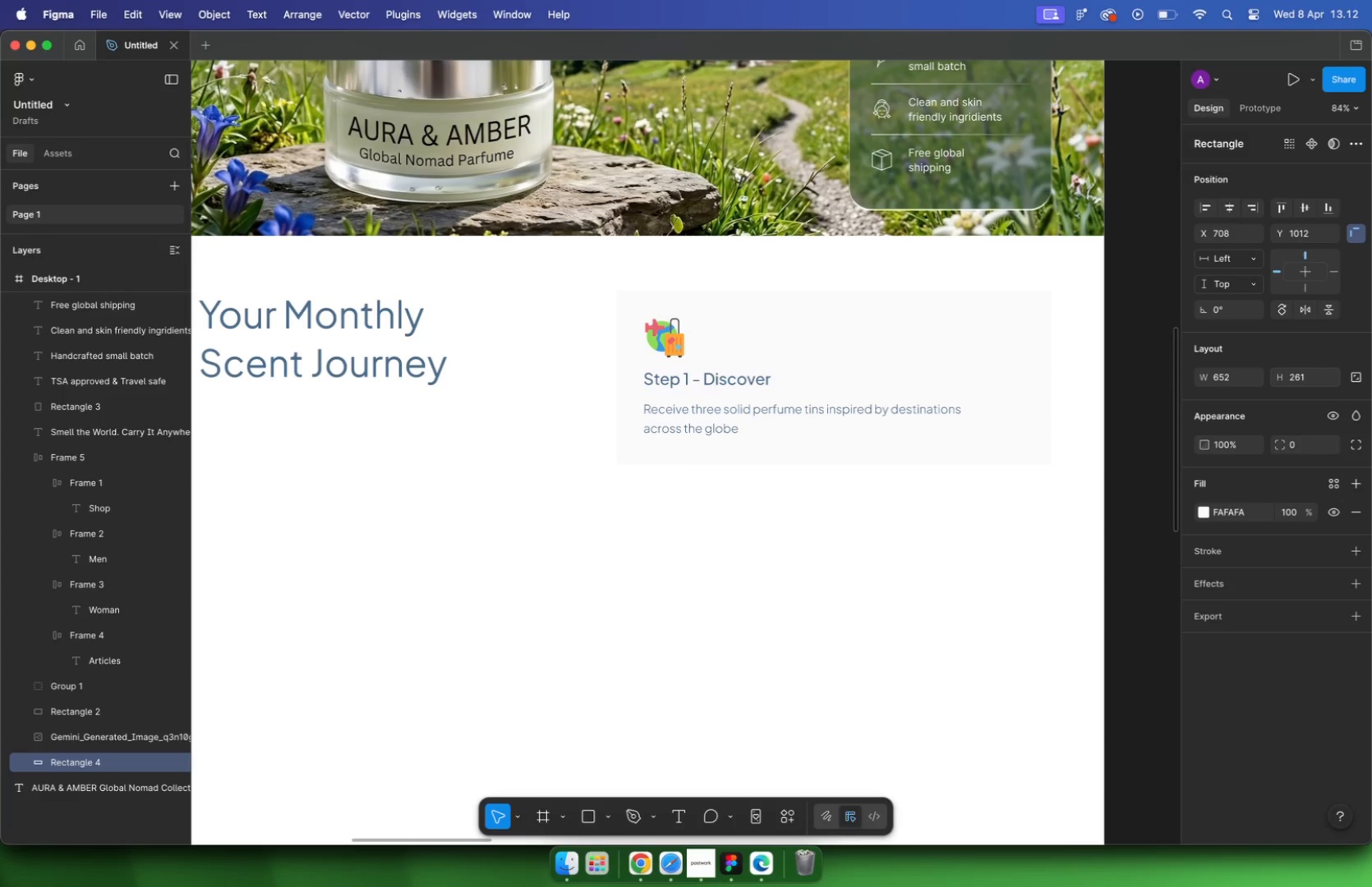 
key(Enter)
 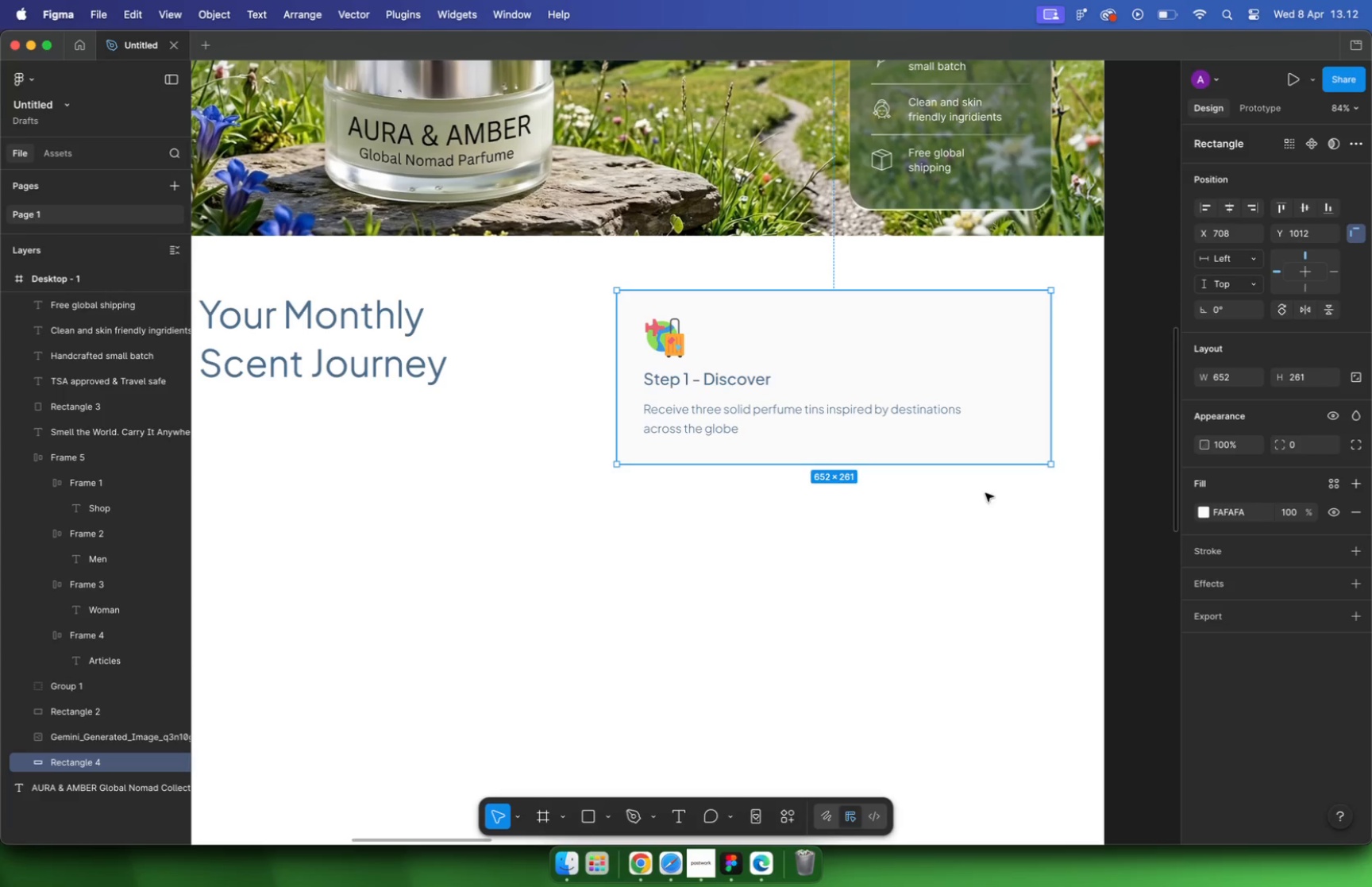 
left_click([945, 545])
 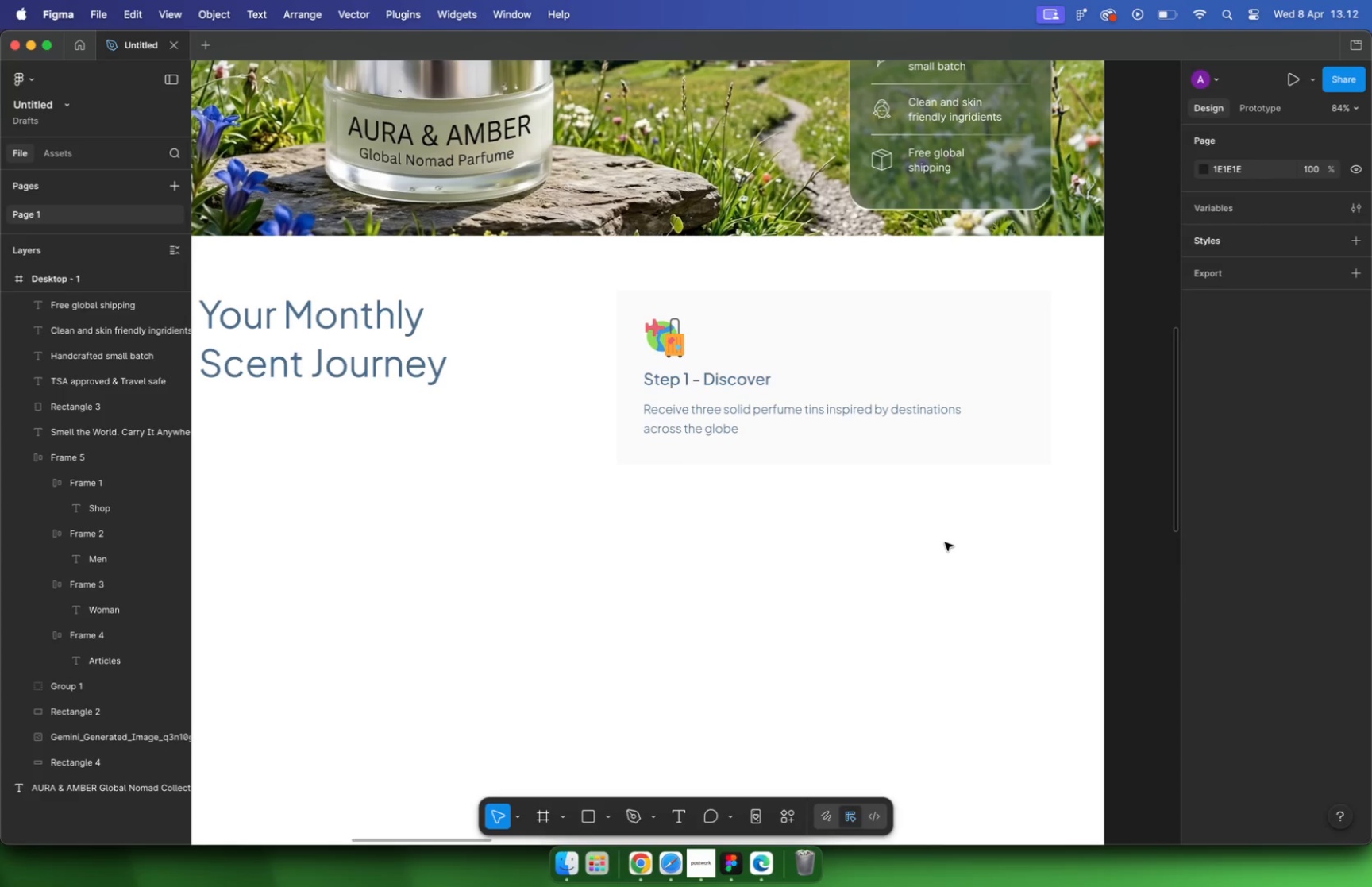 
hold_key(key=CommandLeft, duration=2.29)
scroll: coordinate [882, 501], scroll_direction: up, amount: 8.0
 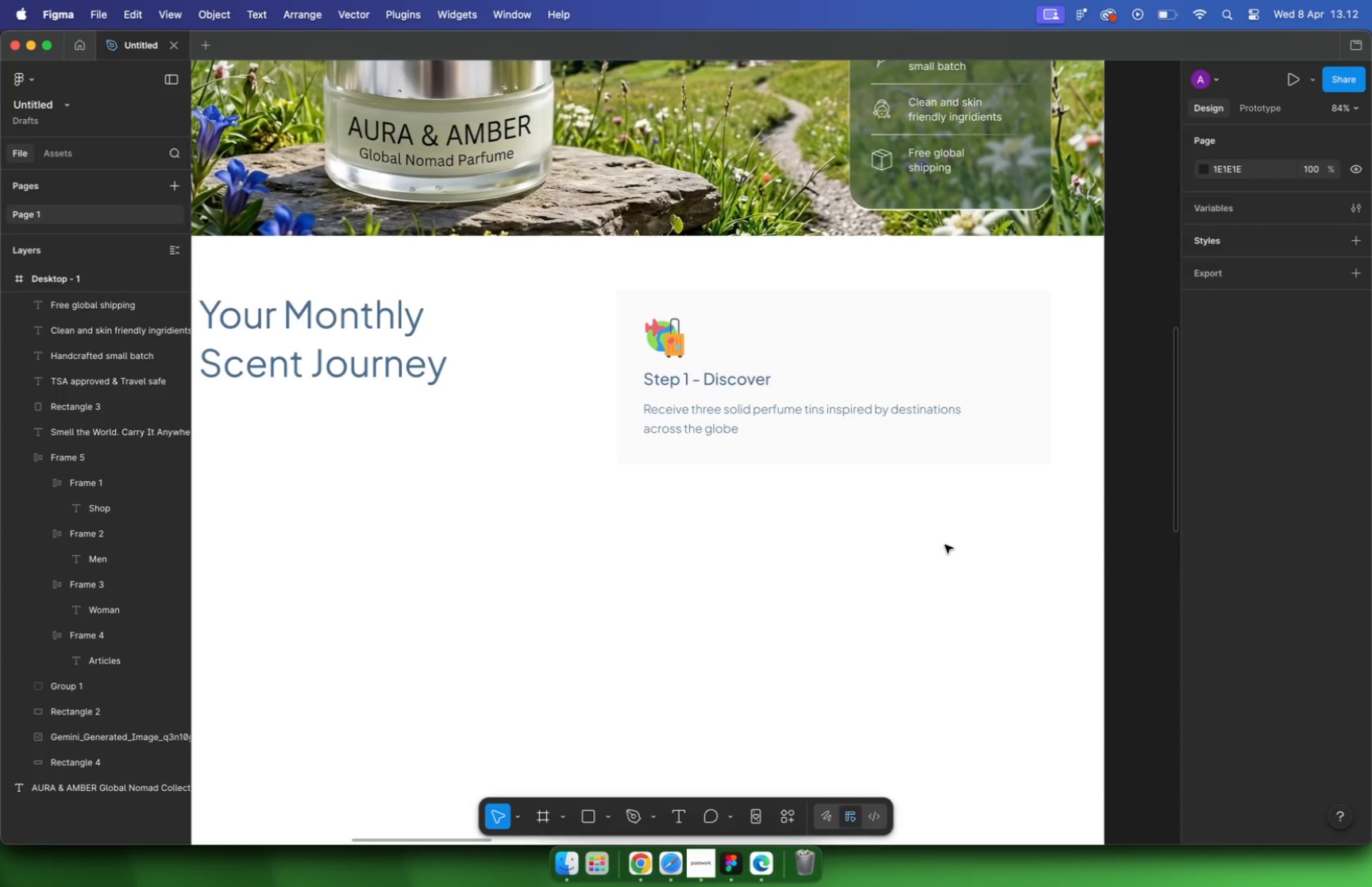 
hold_key(key=CommandLeft, duration=0.9)
scroll: coordinate [882, 499], scroll_direction: down, amount: 5.0
 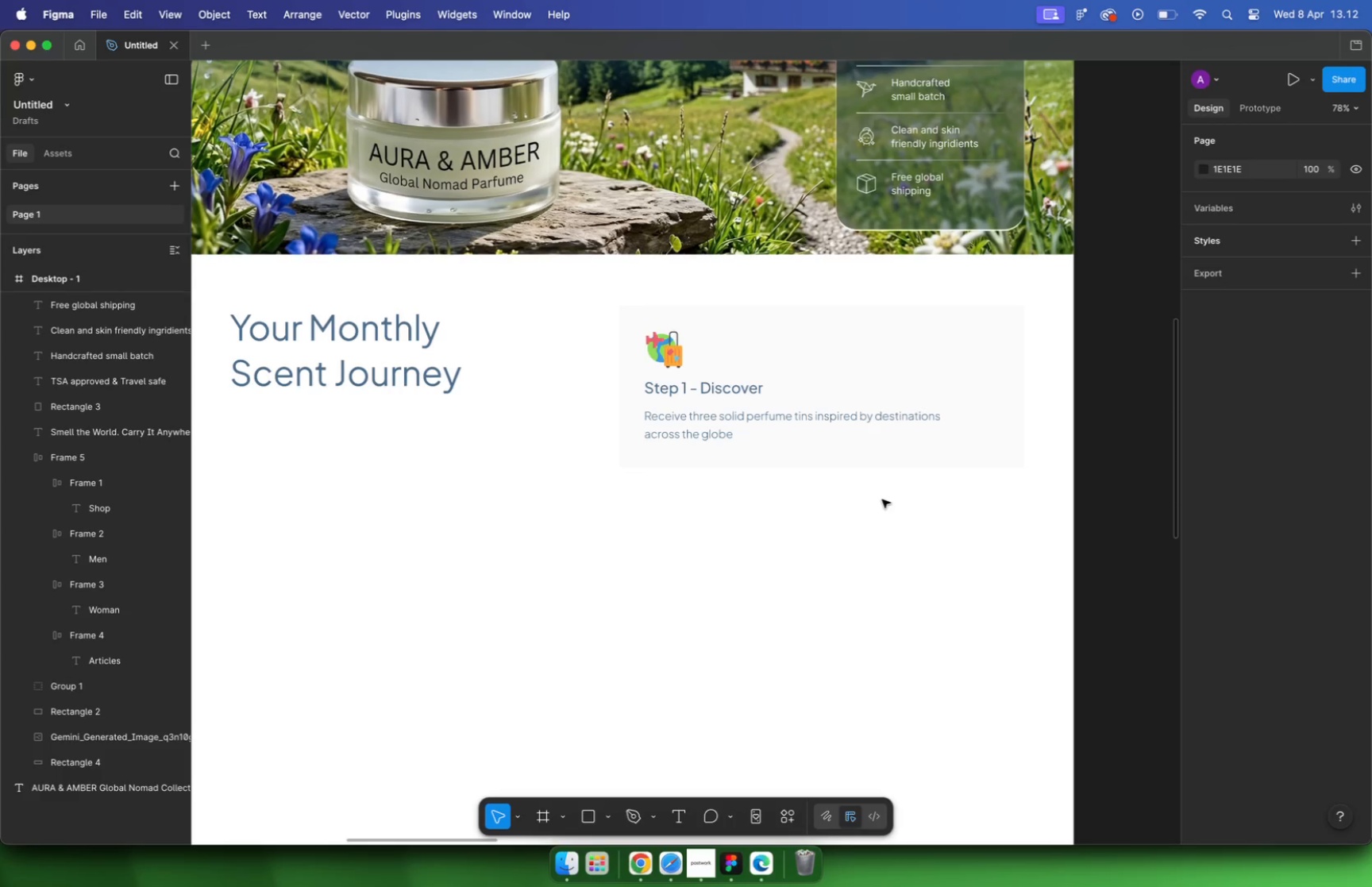 
left_click_drag(start_coordinate=[888, 334], to_coordinate=[797, 573])
 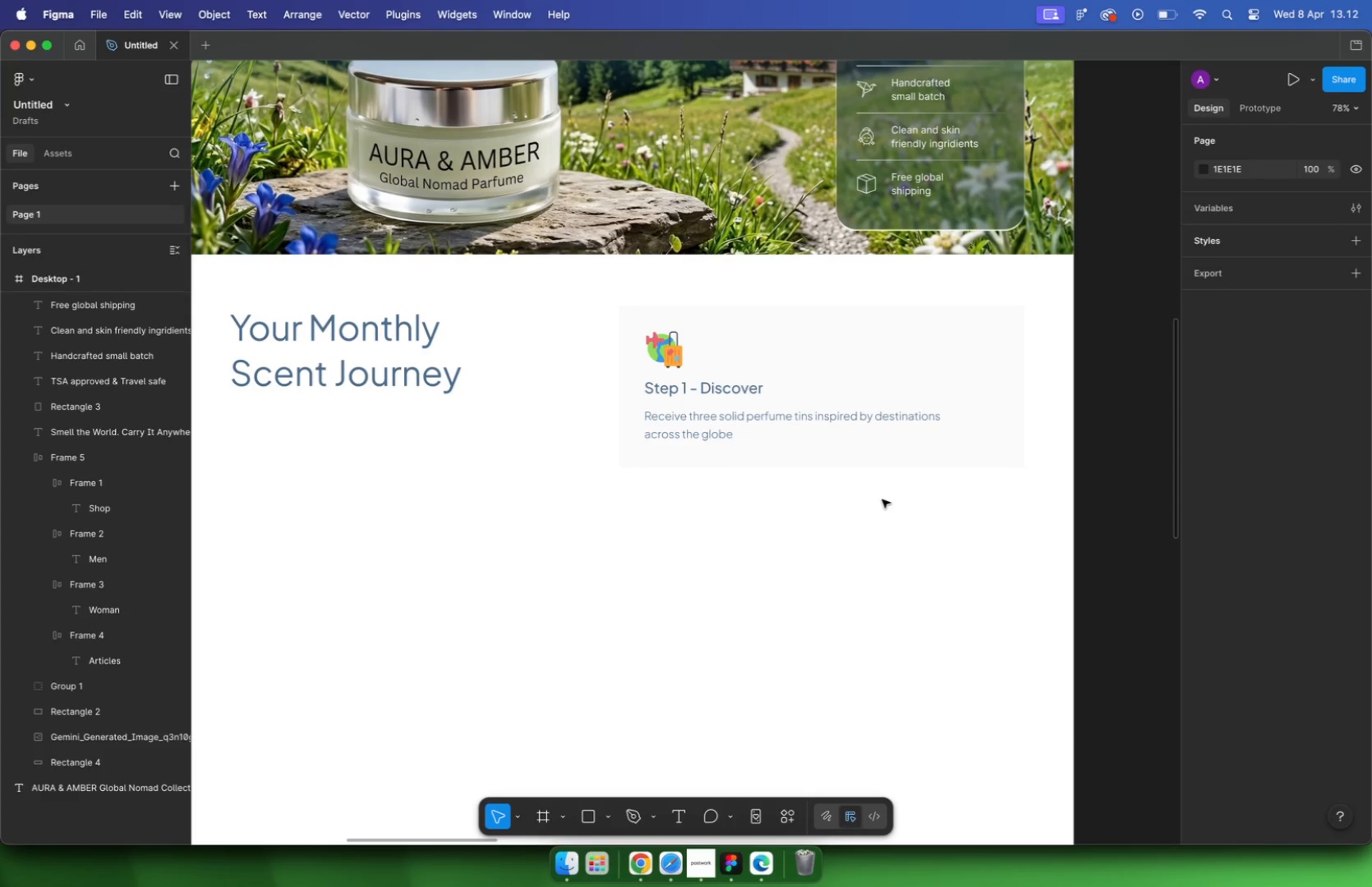 
key(Meta+Z)
 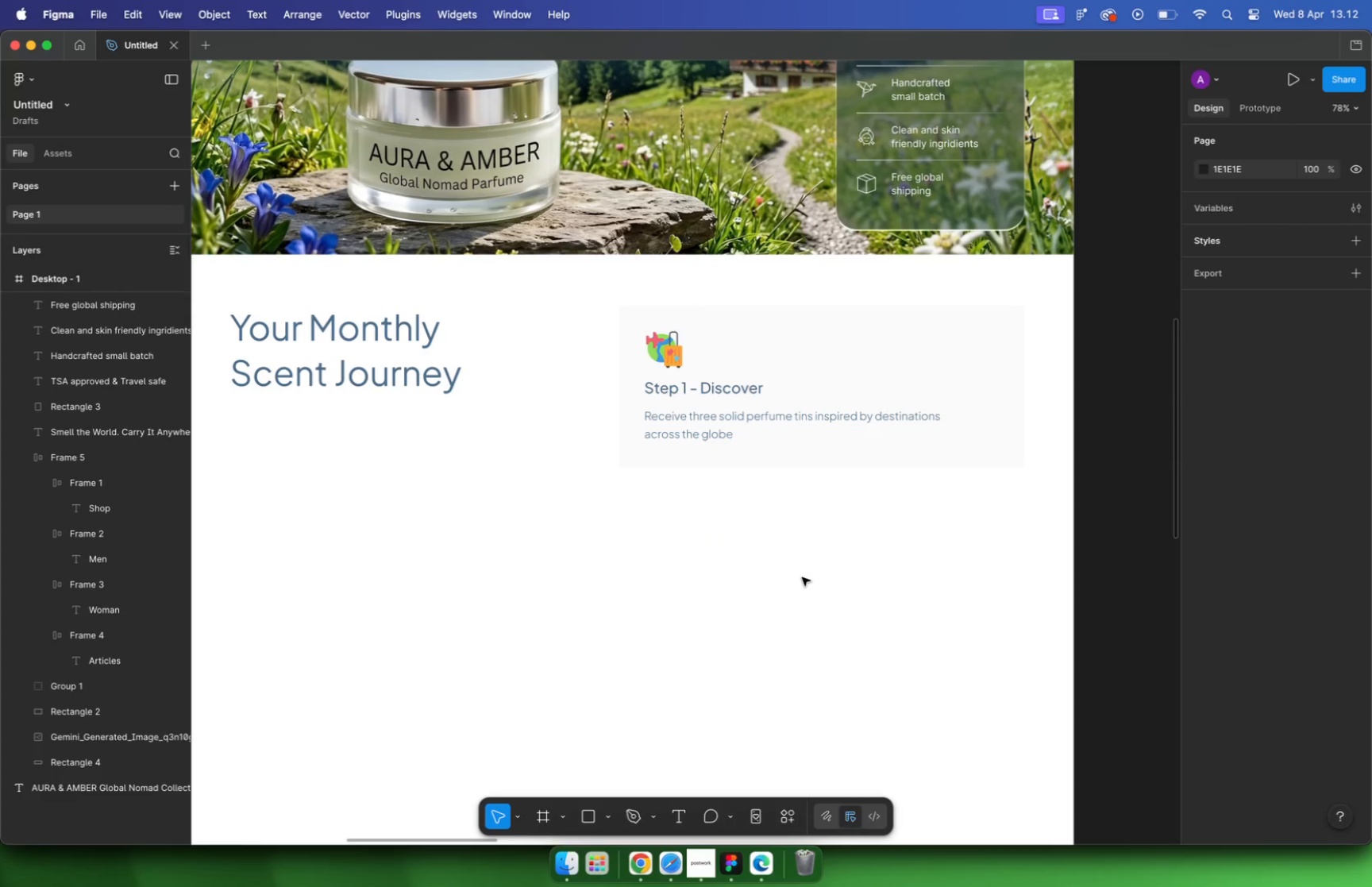 
left_click([804, 579])
 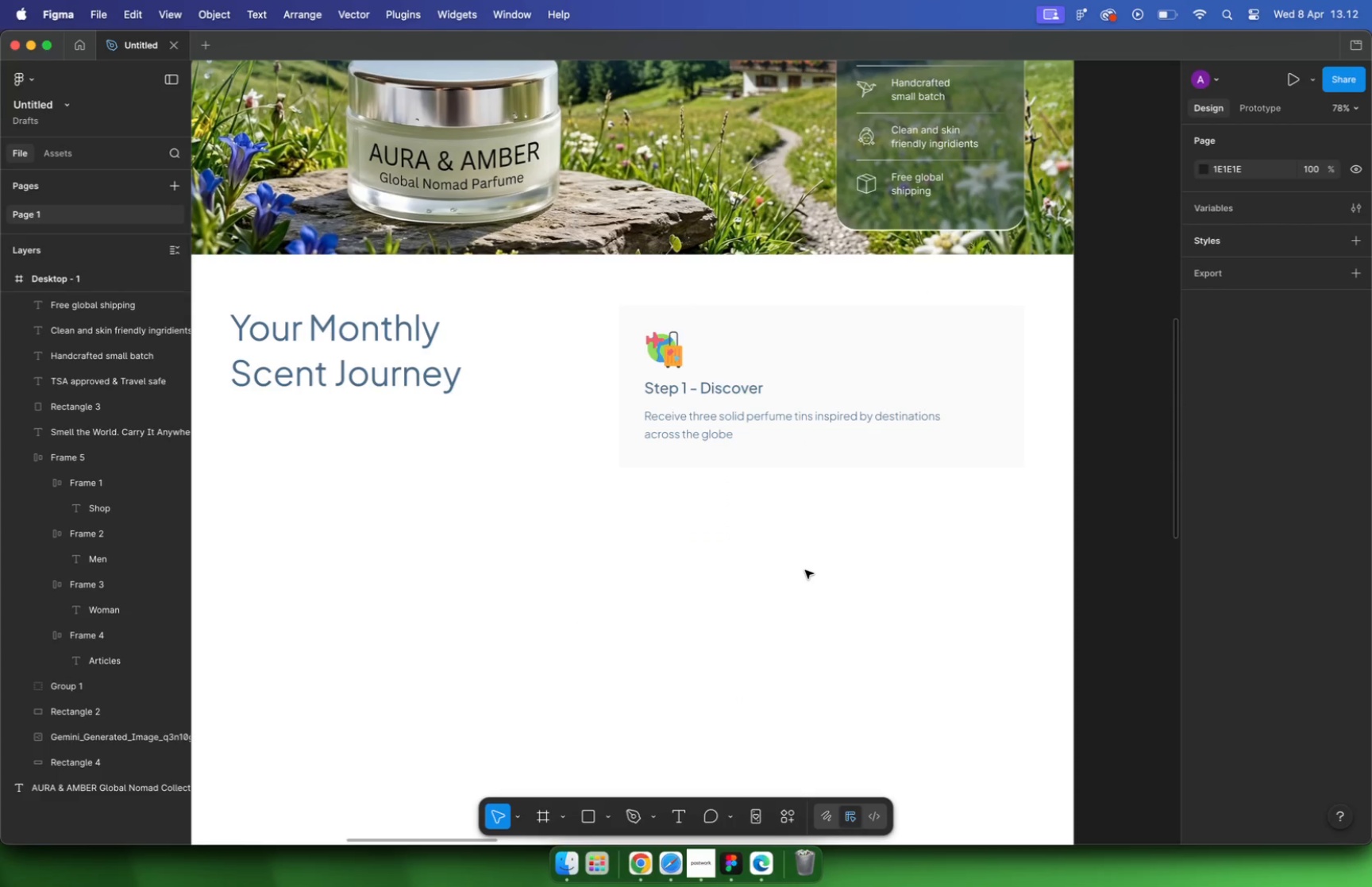 
left_click([728, 426])
 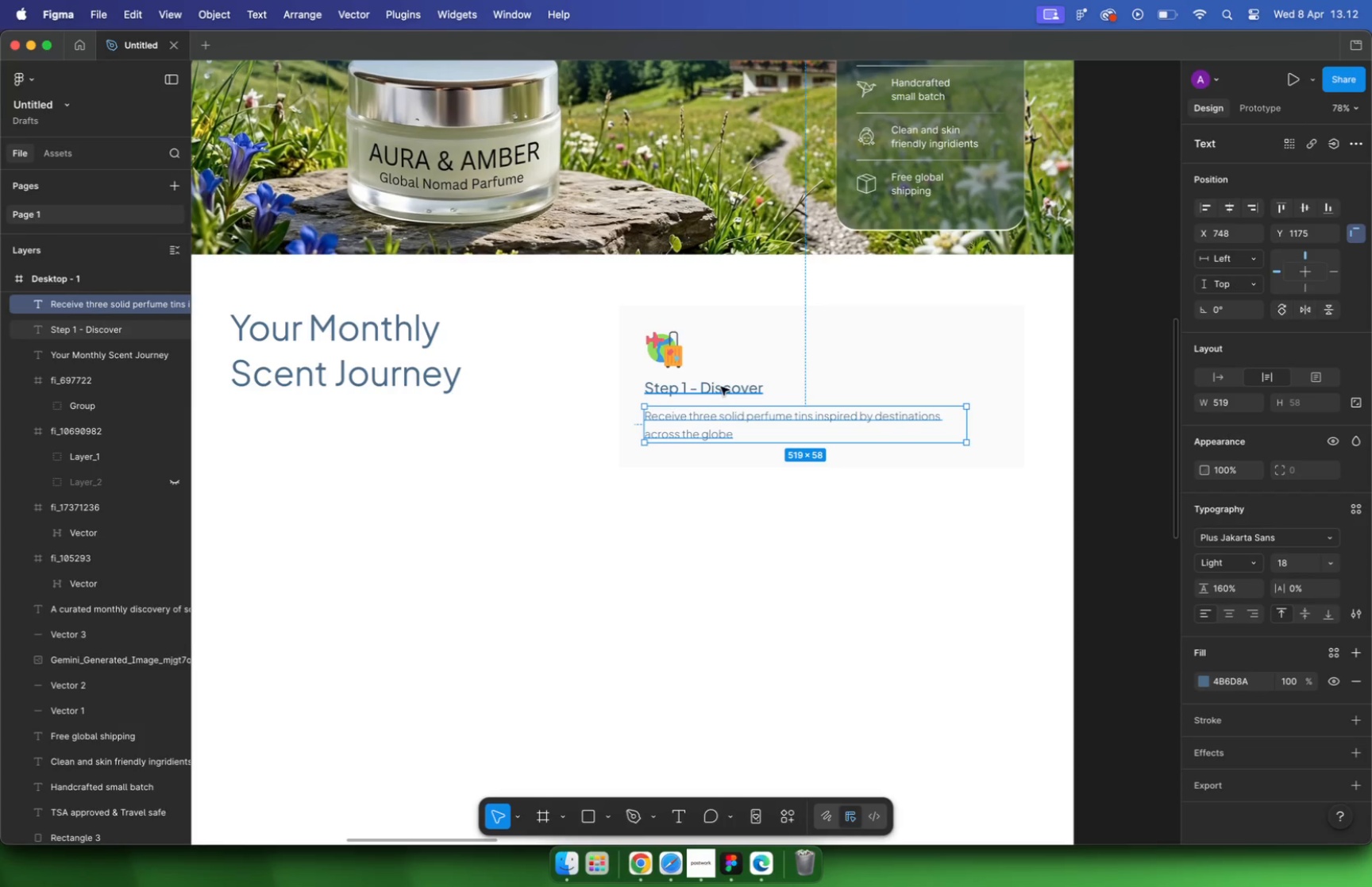 
hold_key(key=ShiftLeft, duration=1.15)
double_click([721, 386])
 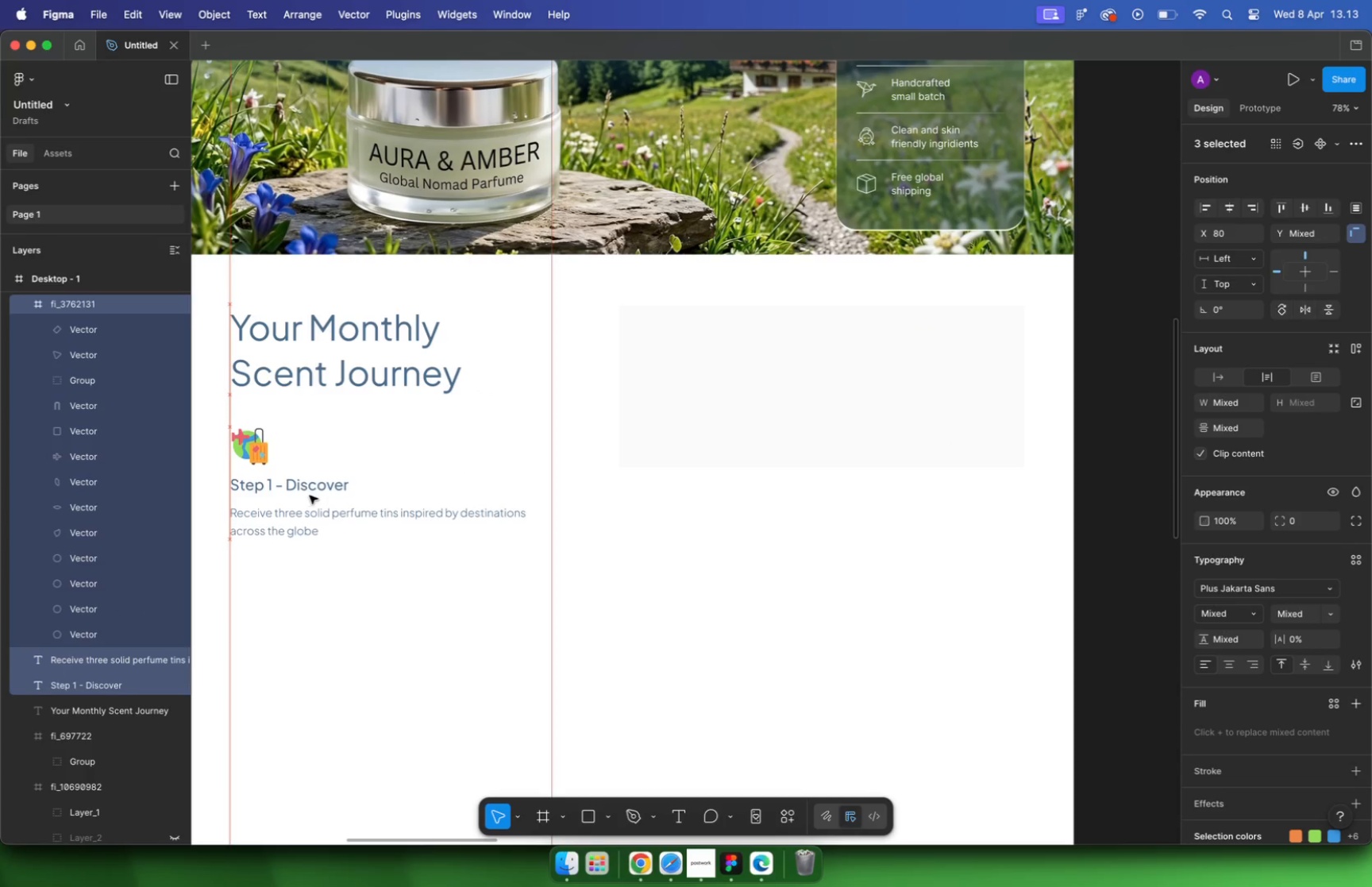 
left_click_drag(start_coordinate=[724, 399], to_coordinate=[310, 495])
 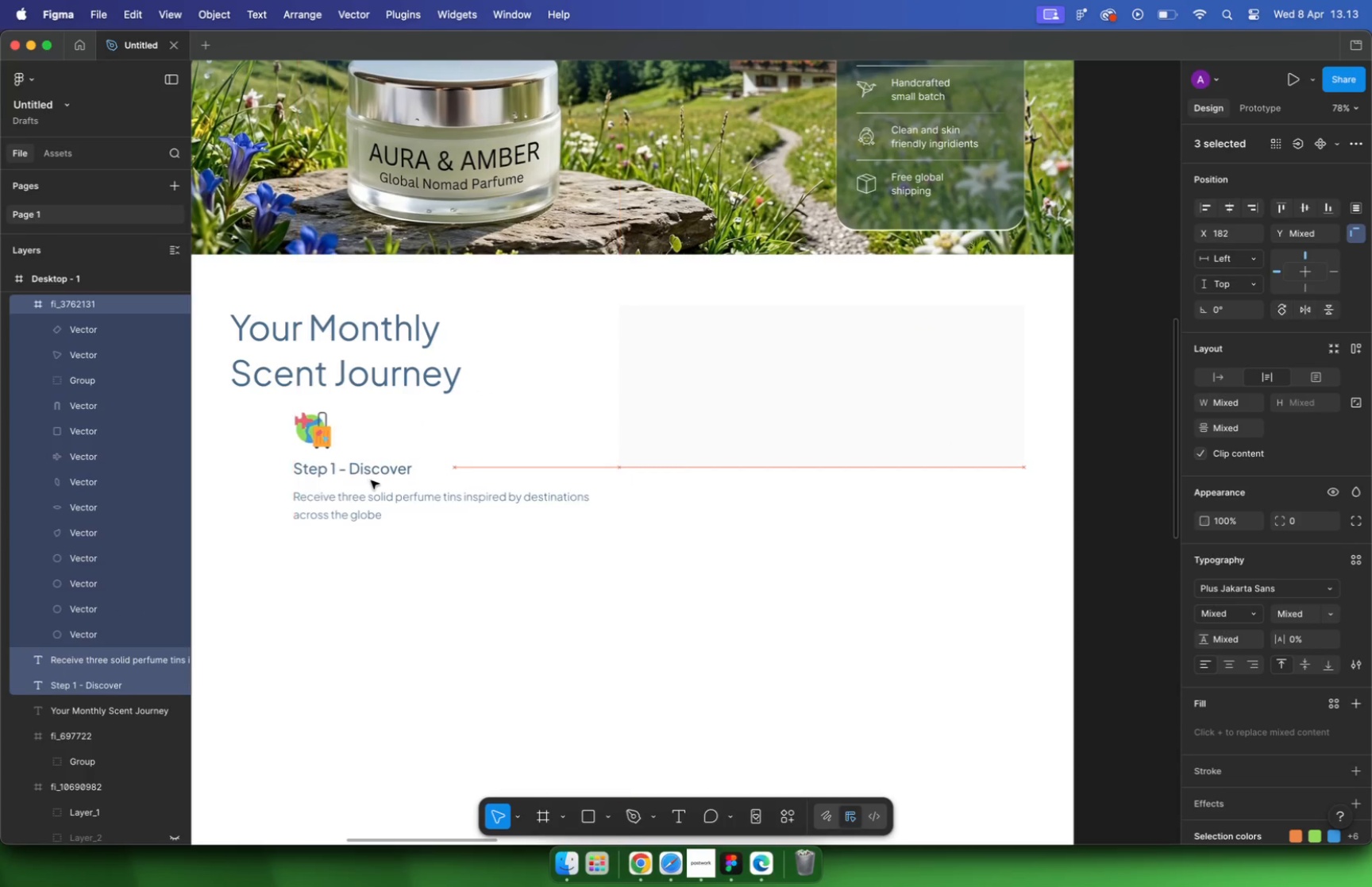 
left_click([626, 560])
 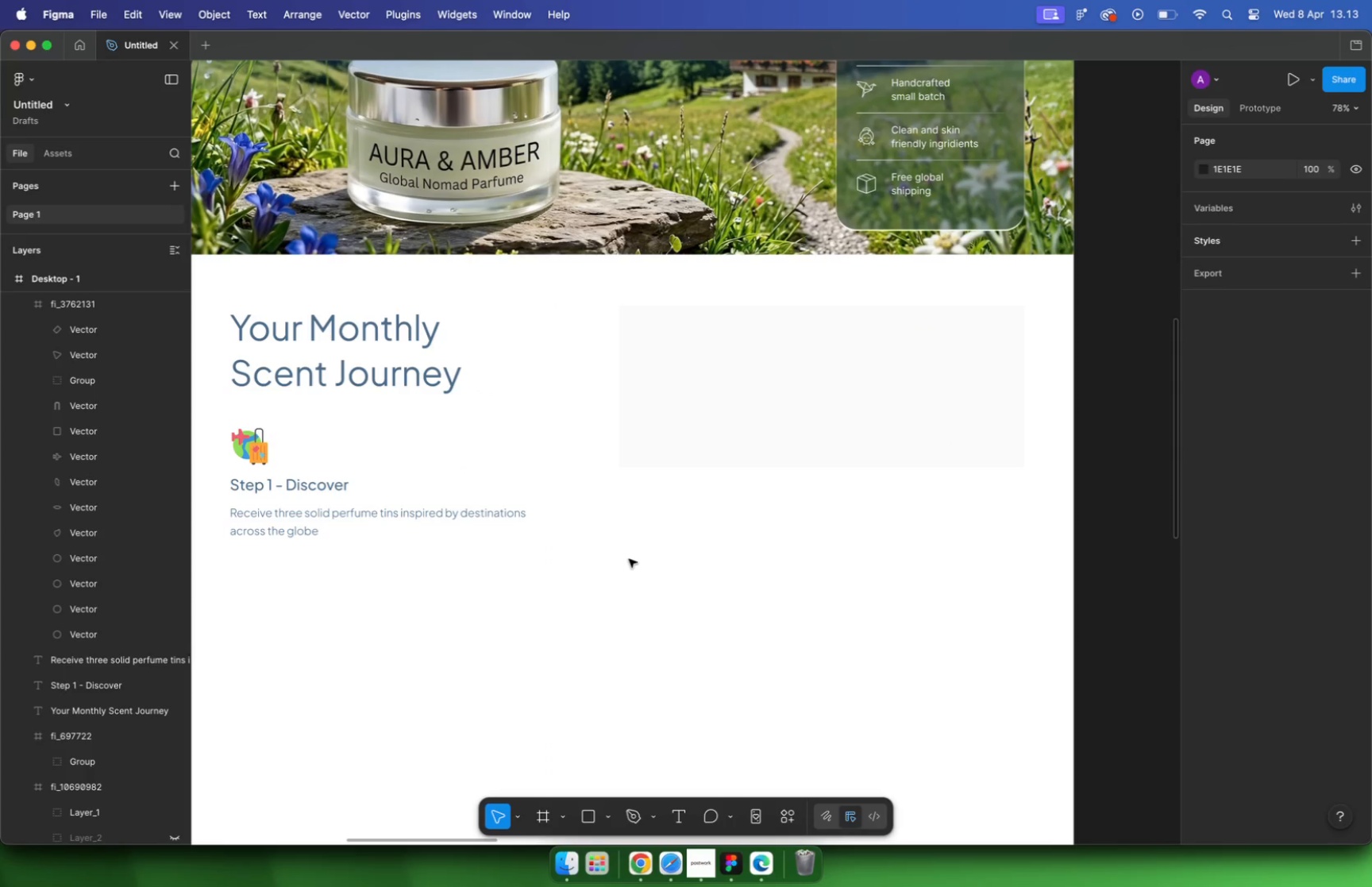 
key(Meta+CommandLeft)
 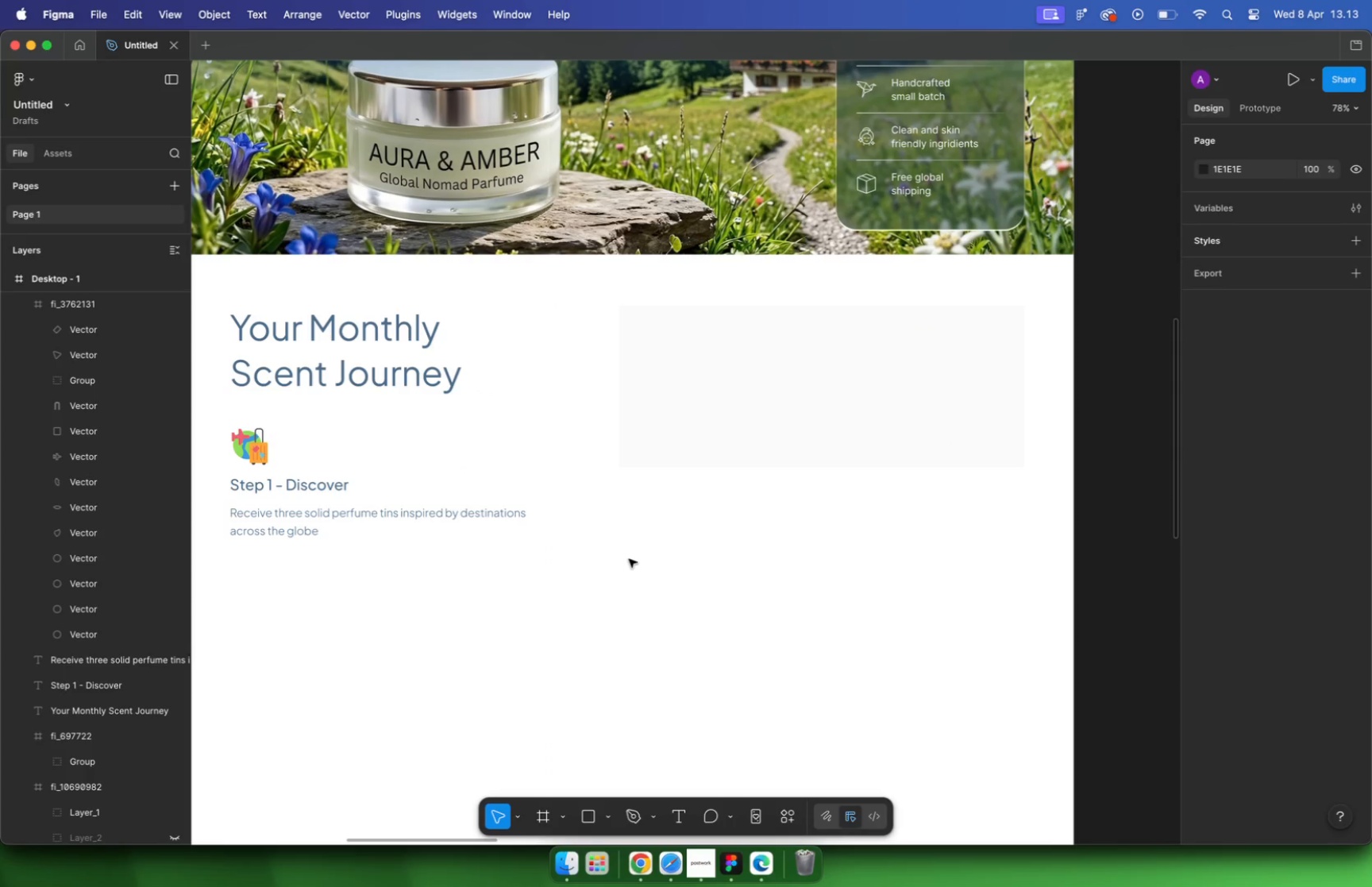 
key(Control+G)
 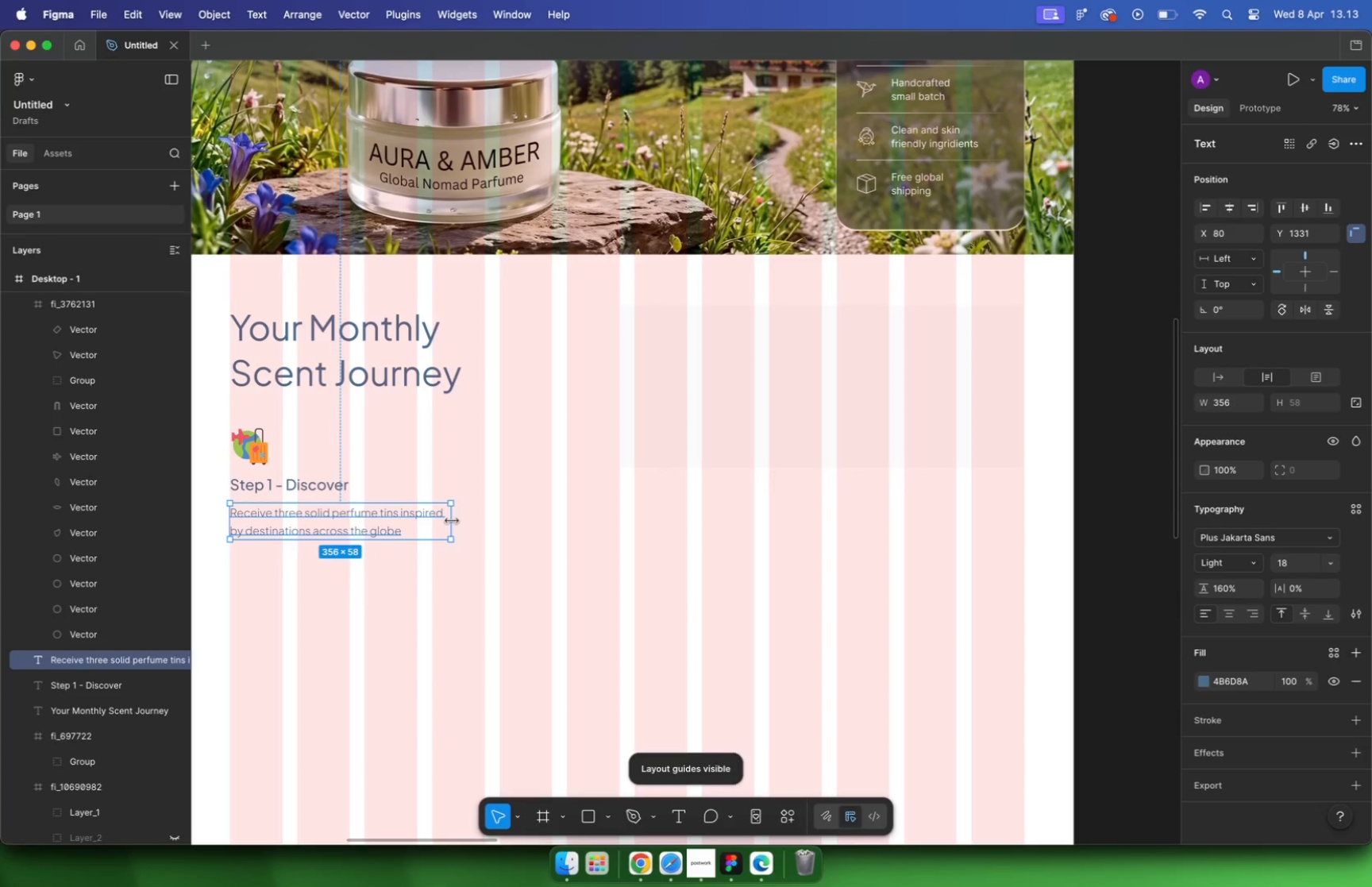 
left_click_drag(start_coordinate=[556, 523], to_coordinate=[484, 524])
 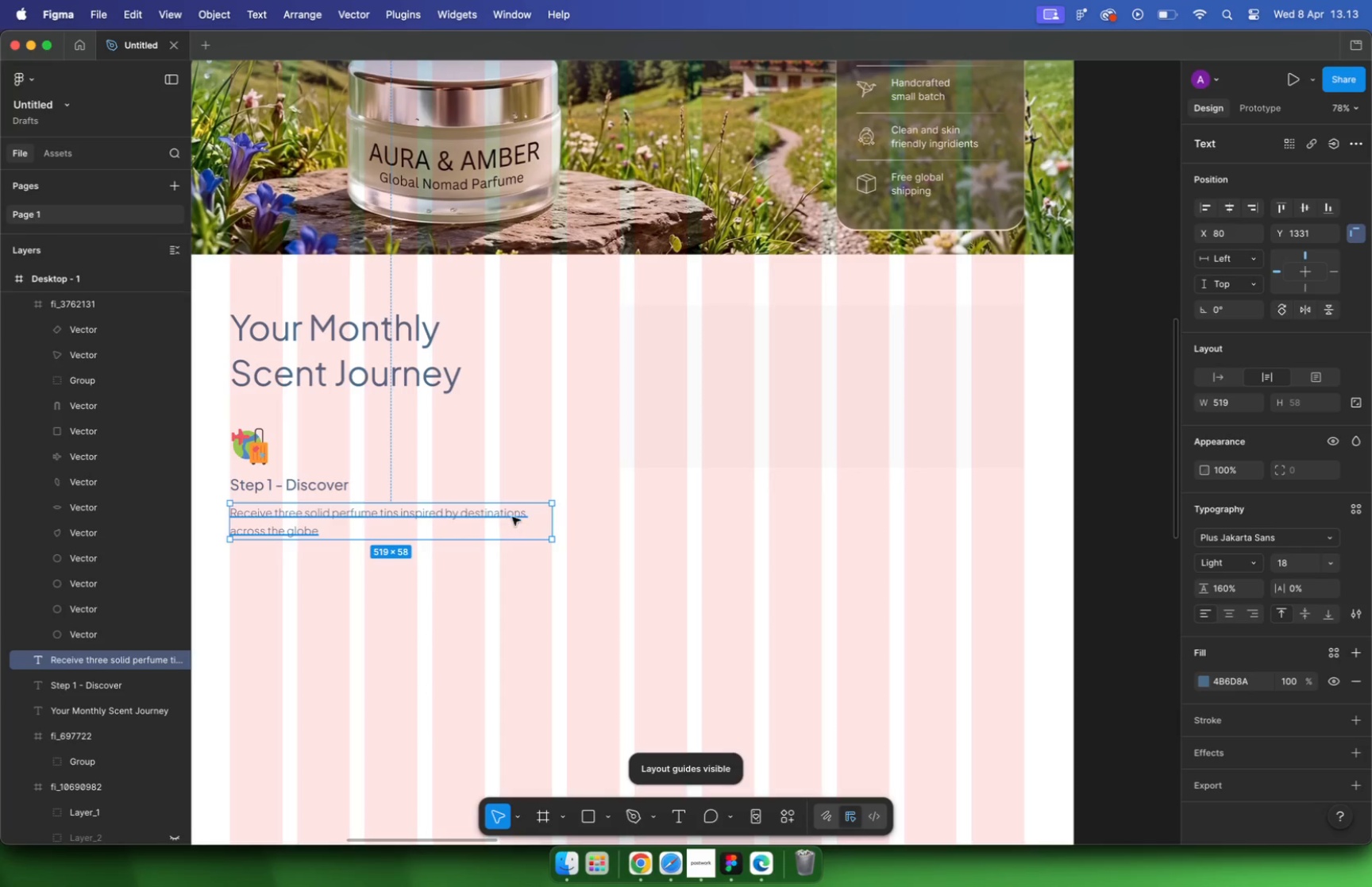 
left_click([591, 532])
 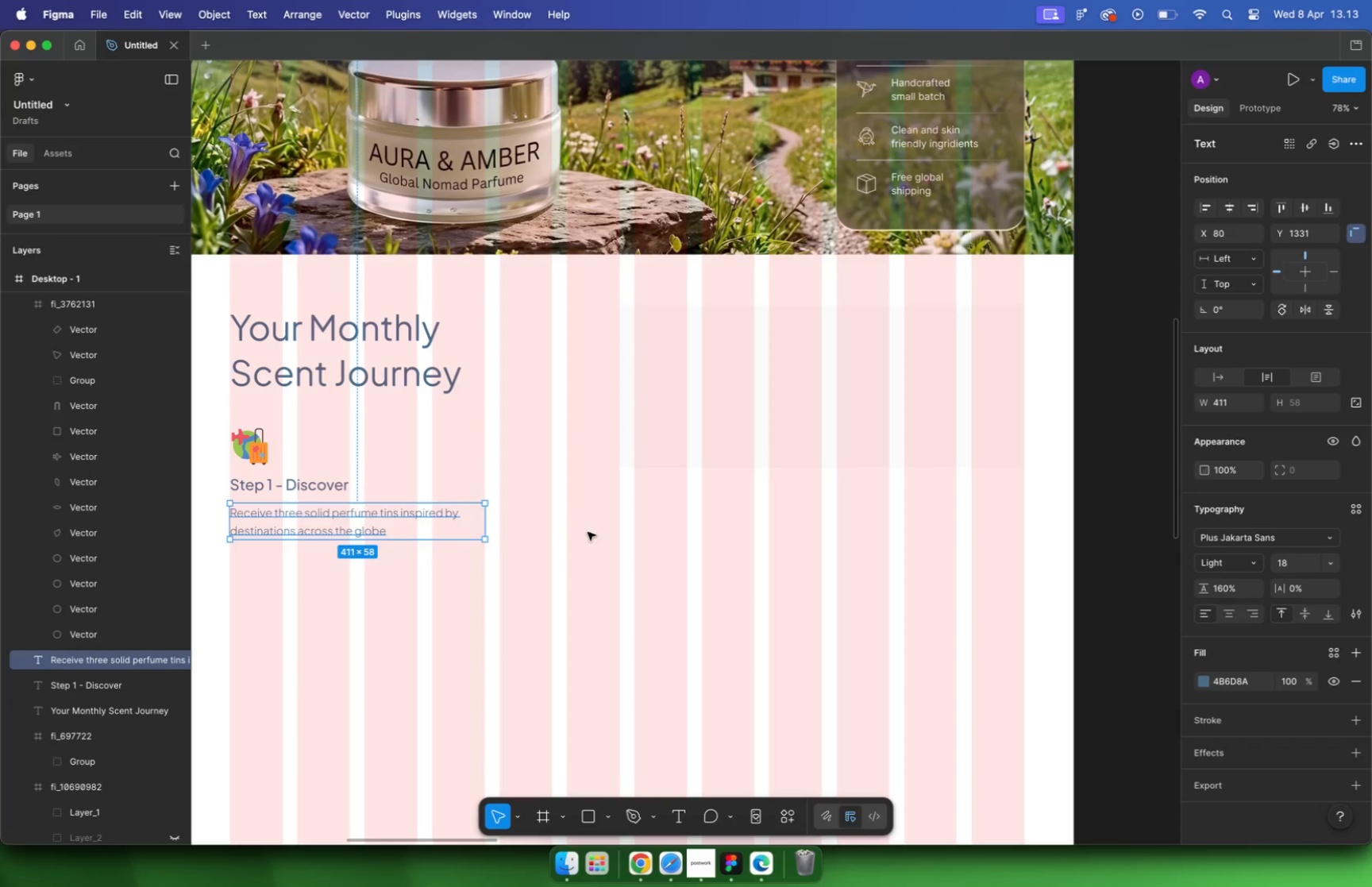 
left_click([705, 426])
 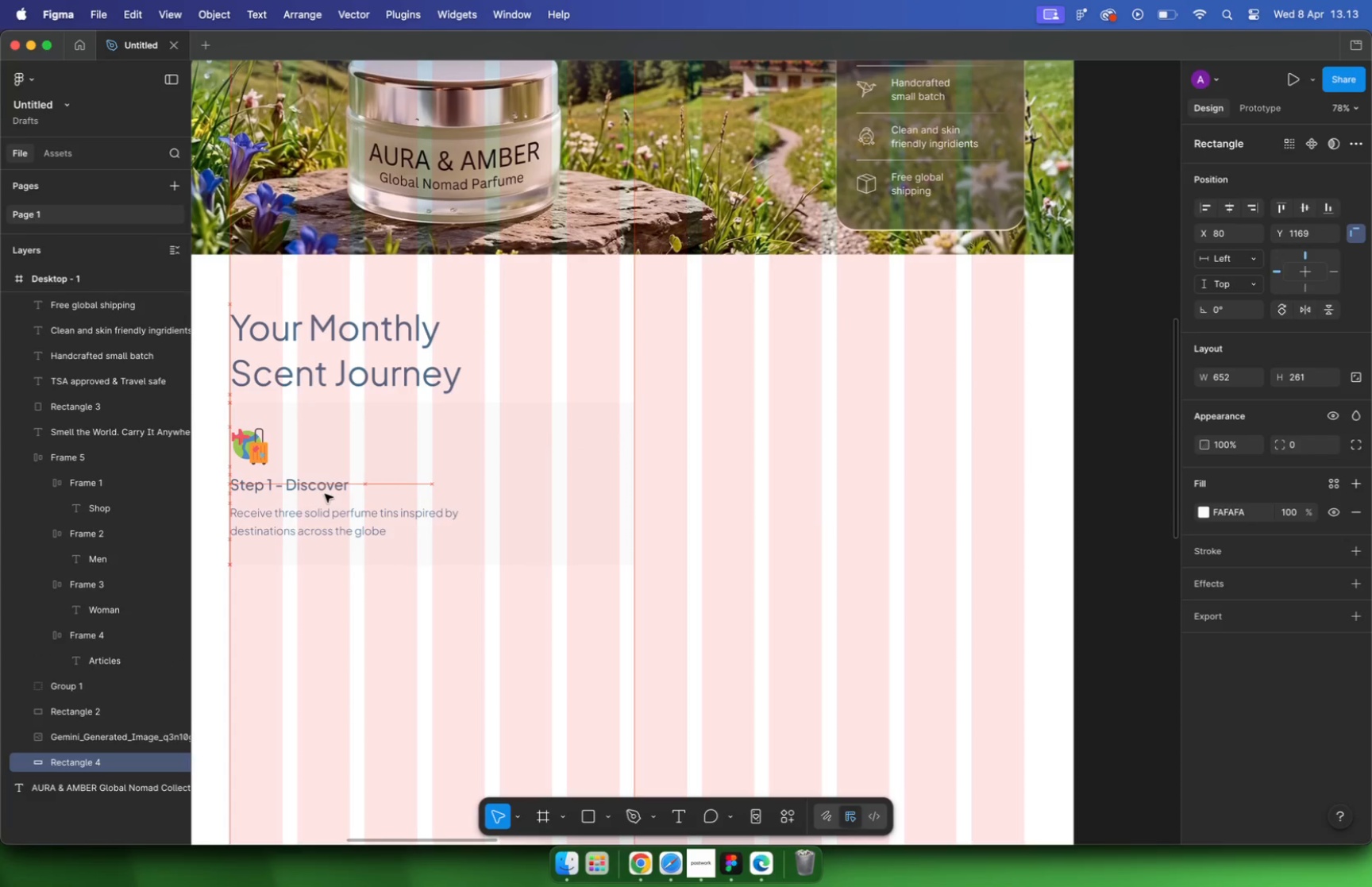 
left_click_drag(start_coordinate=[715, 399], to_coordinate=[324, 494])
 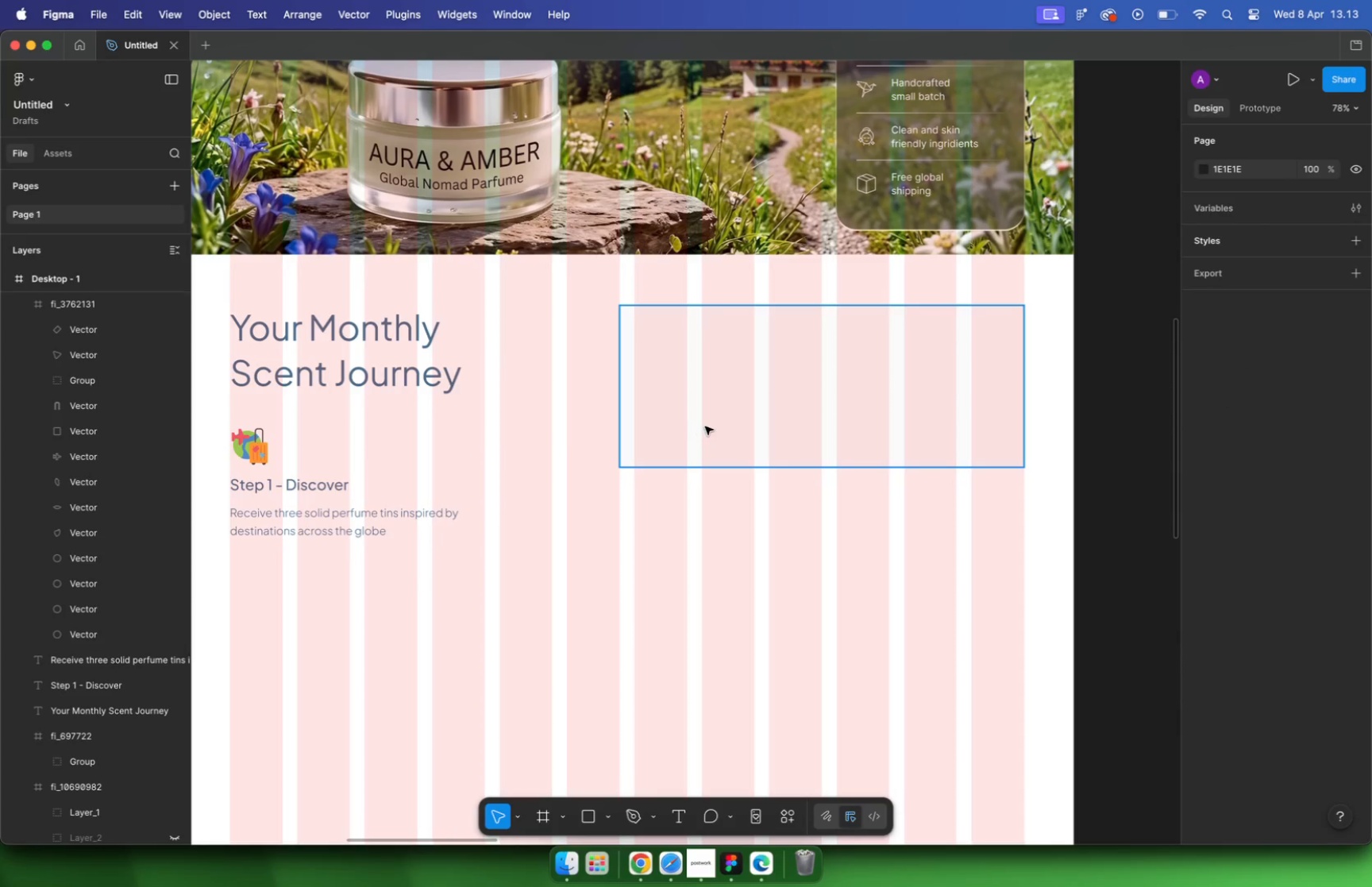 
key(Shift+ShiftLeft)
 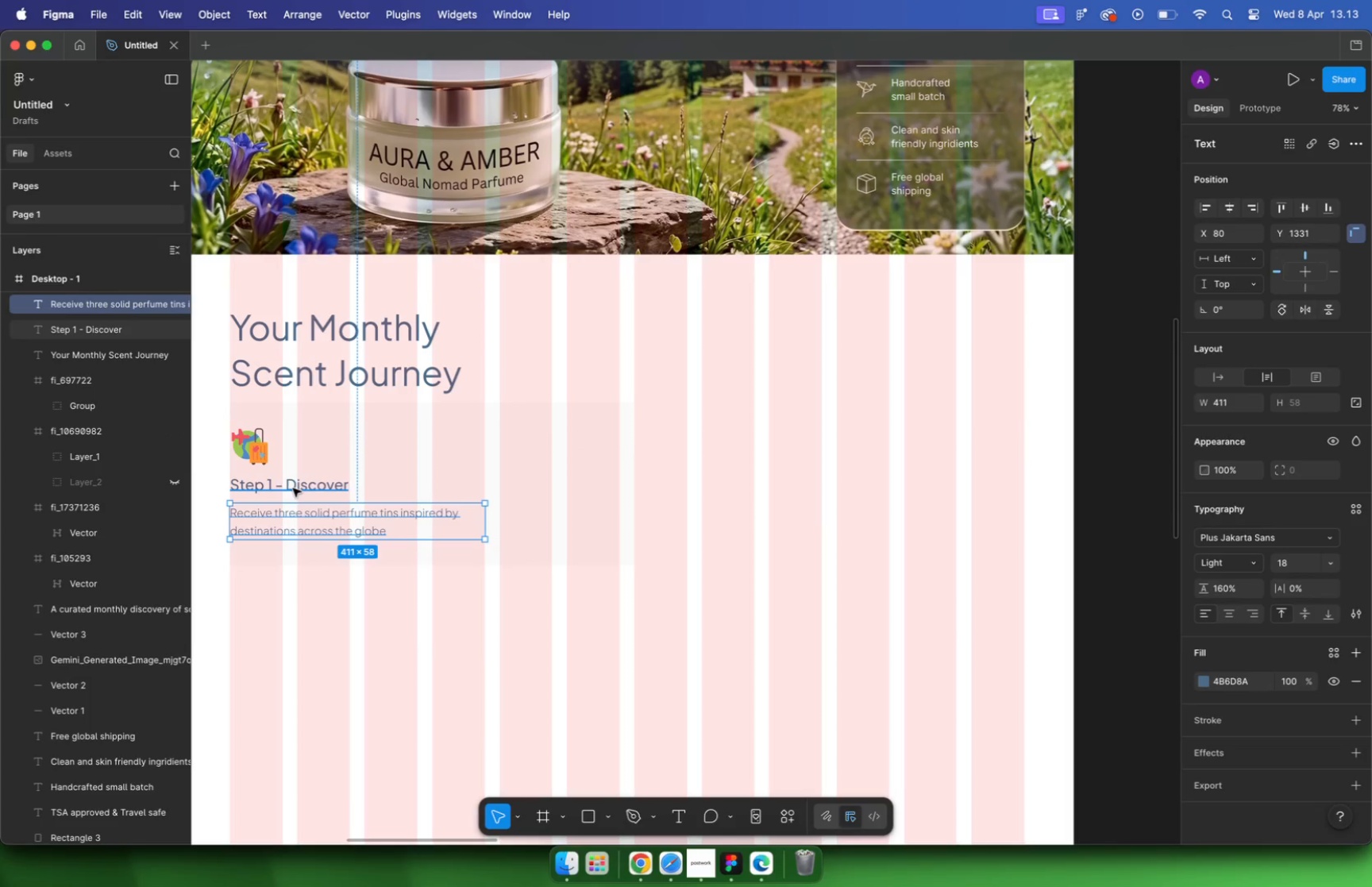 
hold_key(key=ShiftLeft, duration=1.0)
left_click([293, 488])
 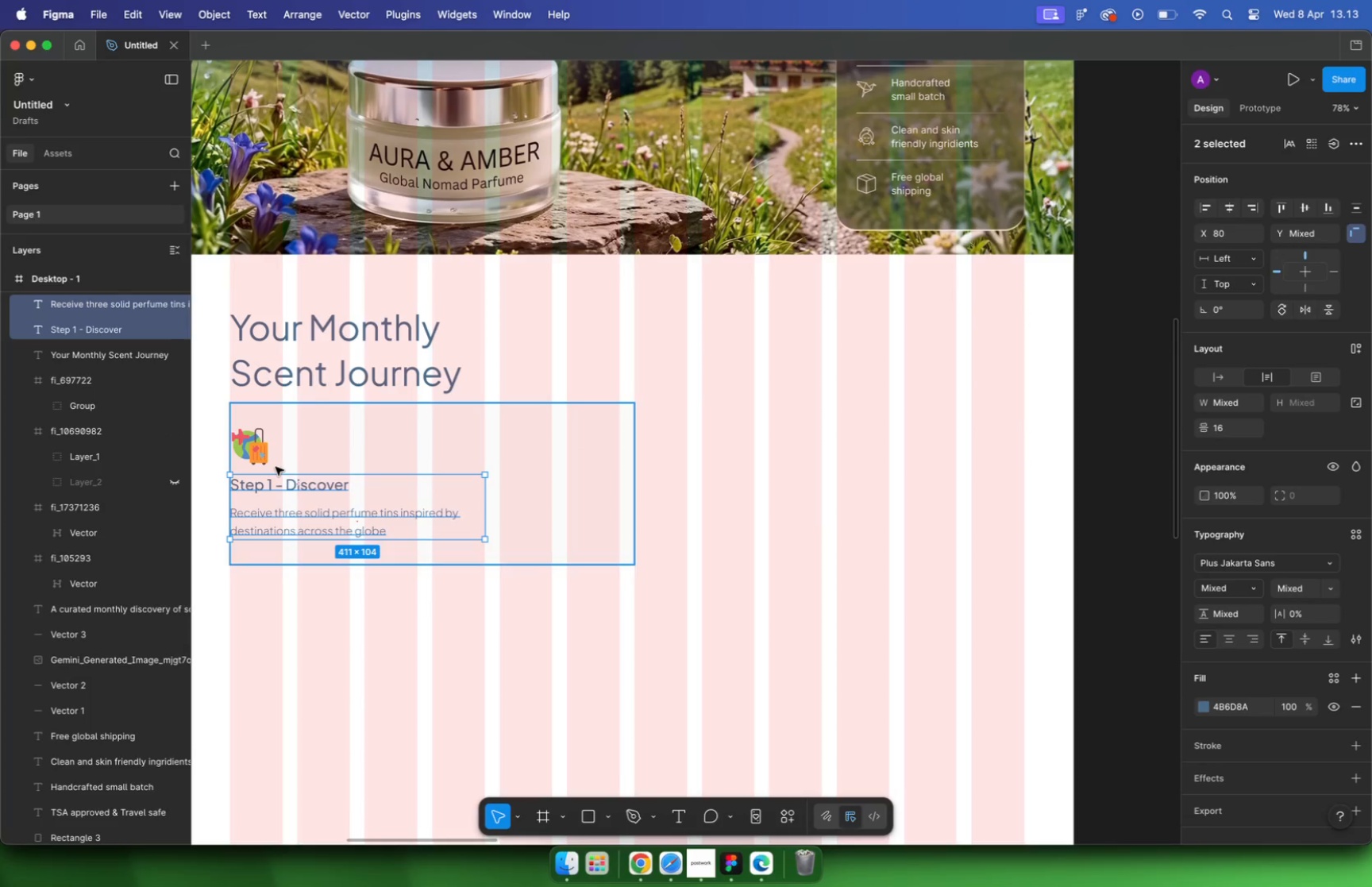 
left_click([267, 457])
 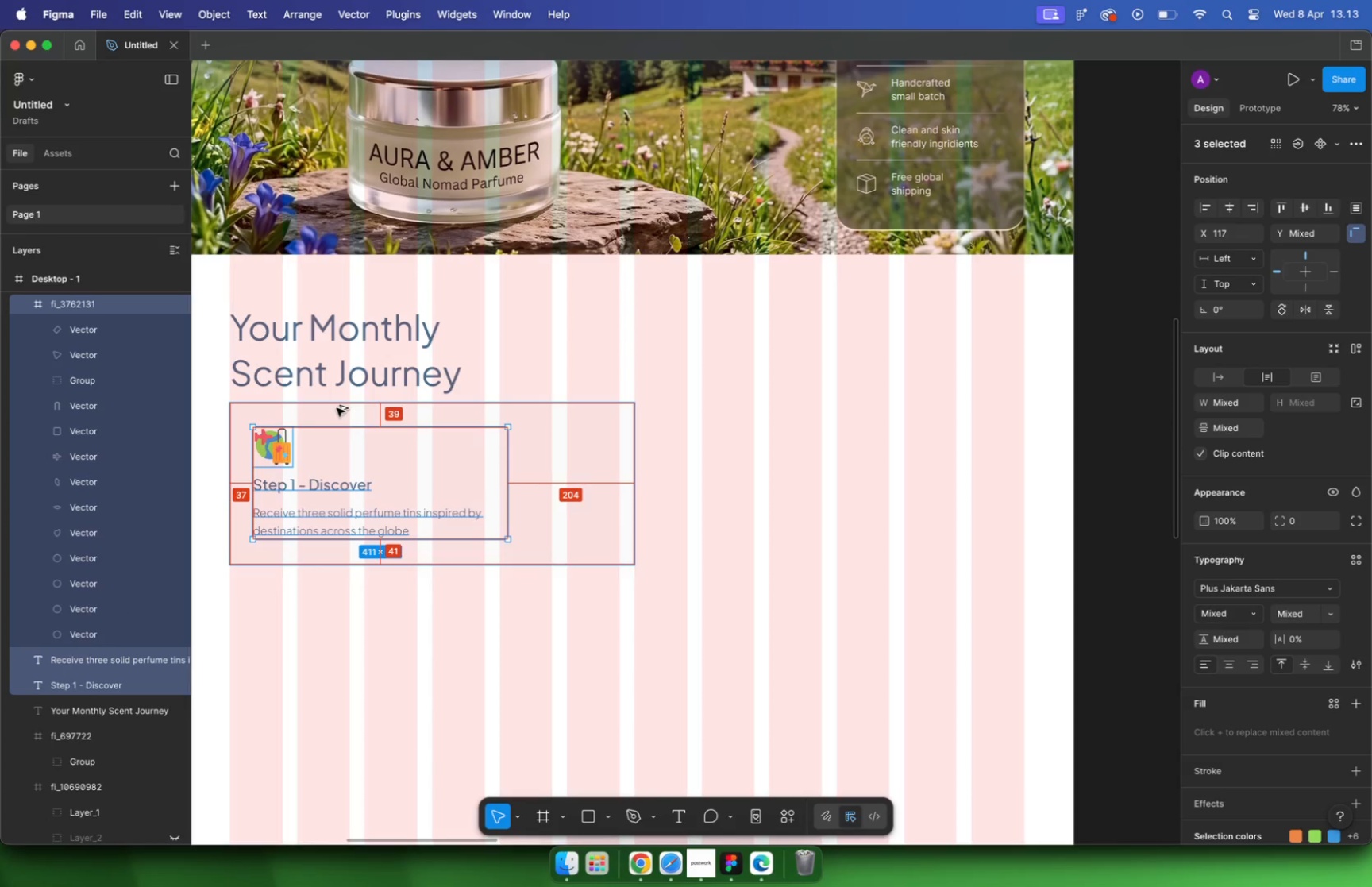 
left_click_drag(start_coordinate=[260, 456], to_coordinate=[283, 457])
 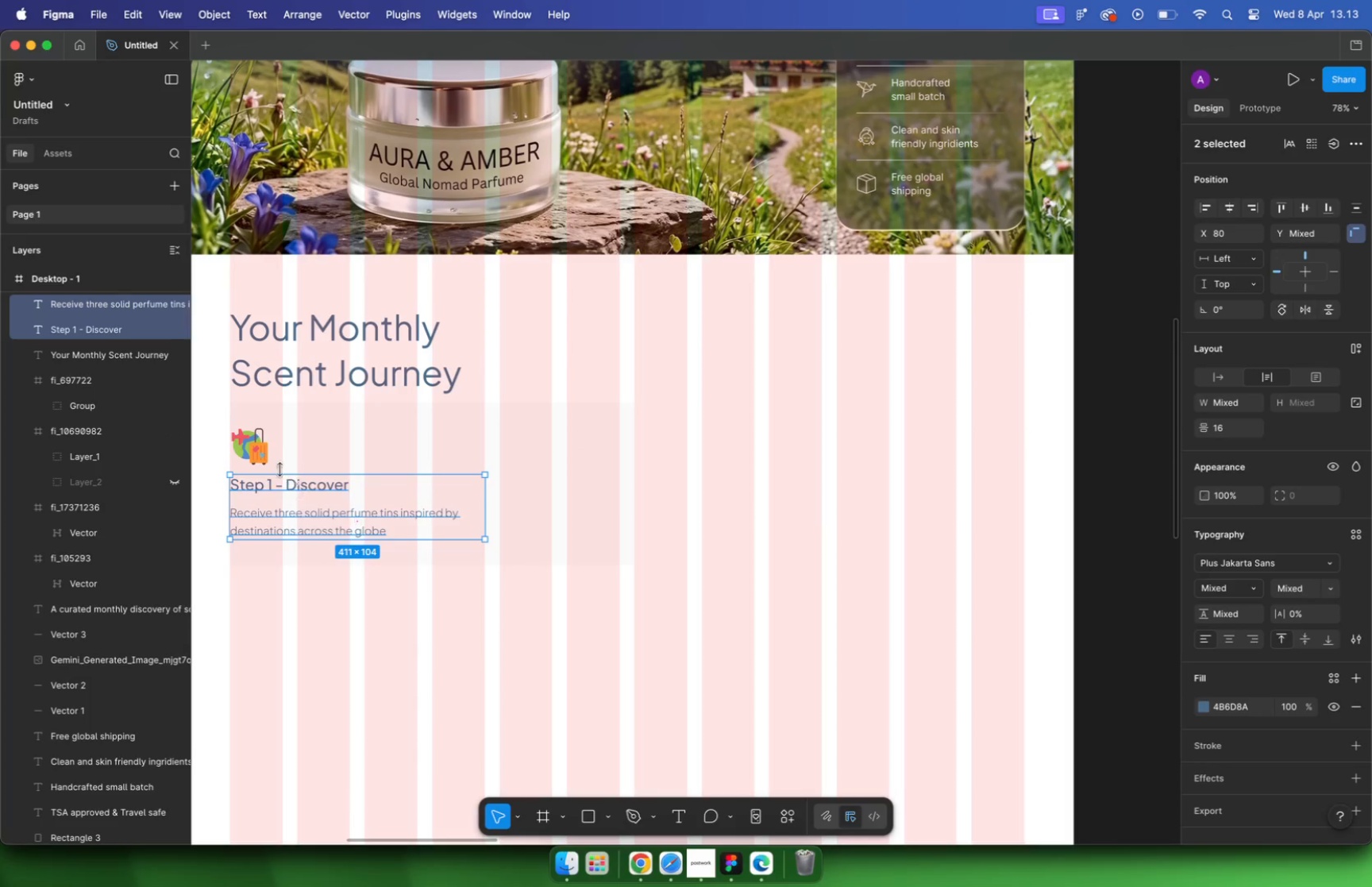 
hold_key(key=ShiftLeft, duration=0.92)
 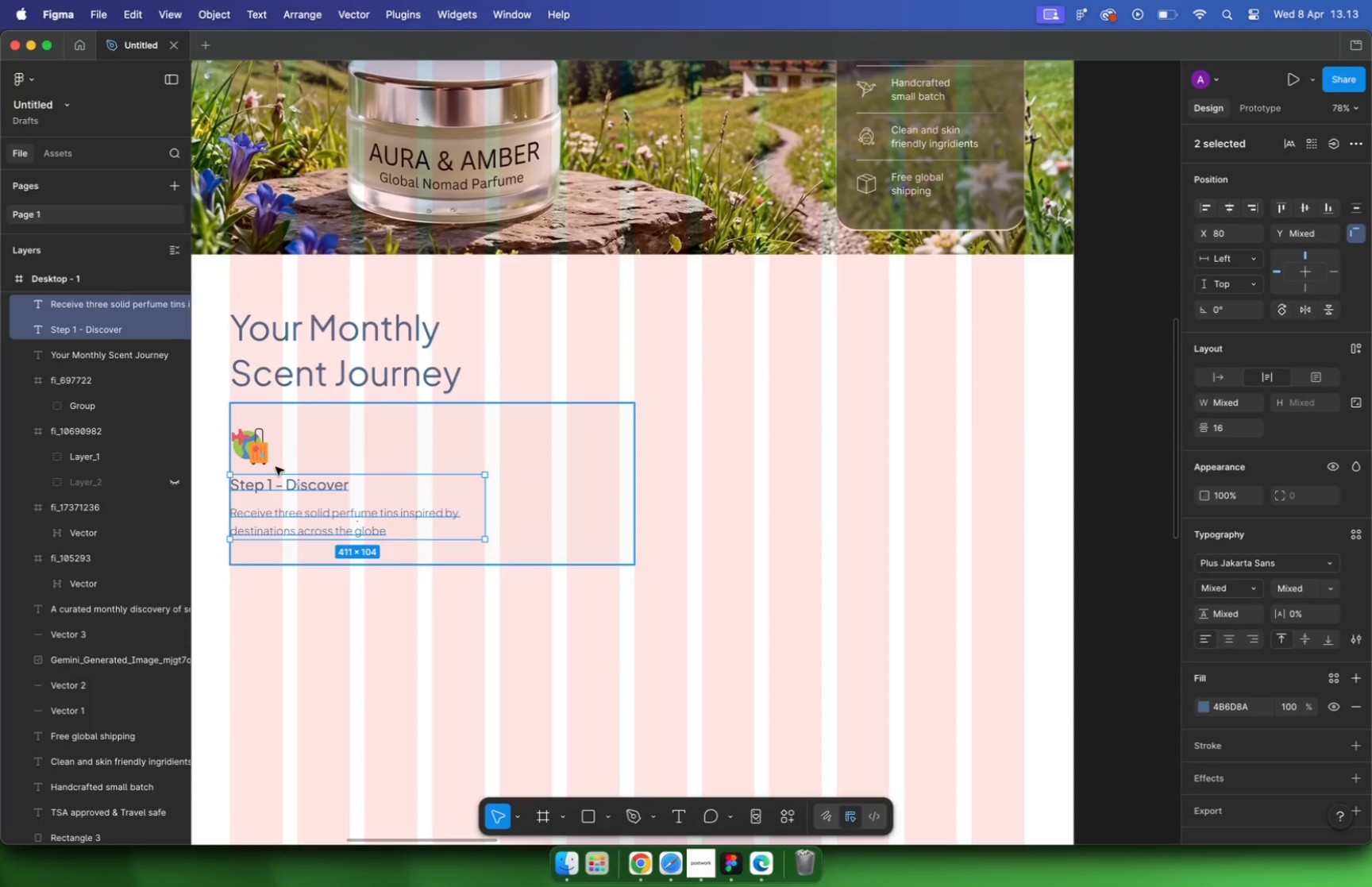 
key(Alt+ArrowDown)
 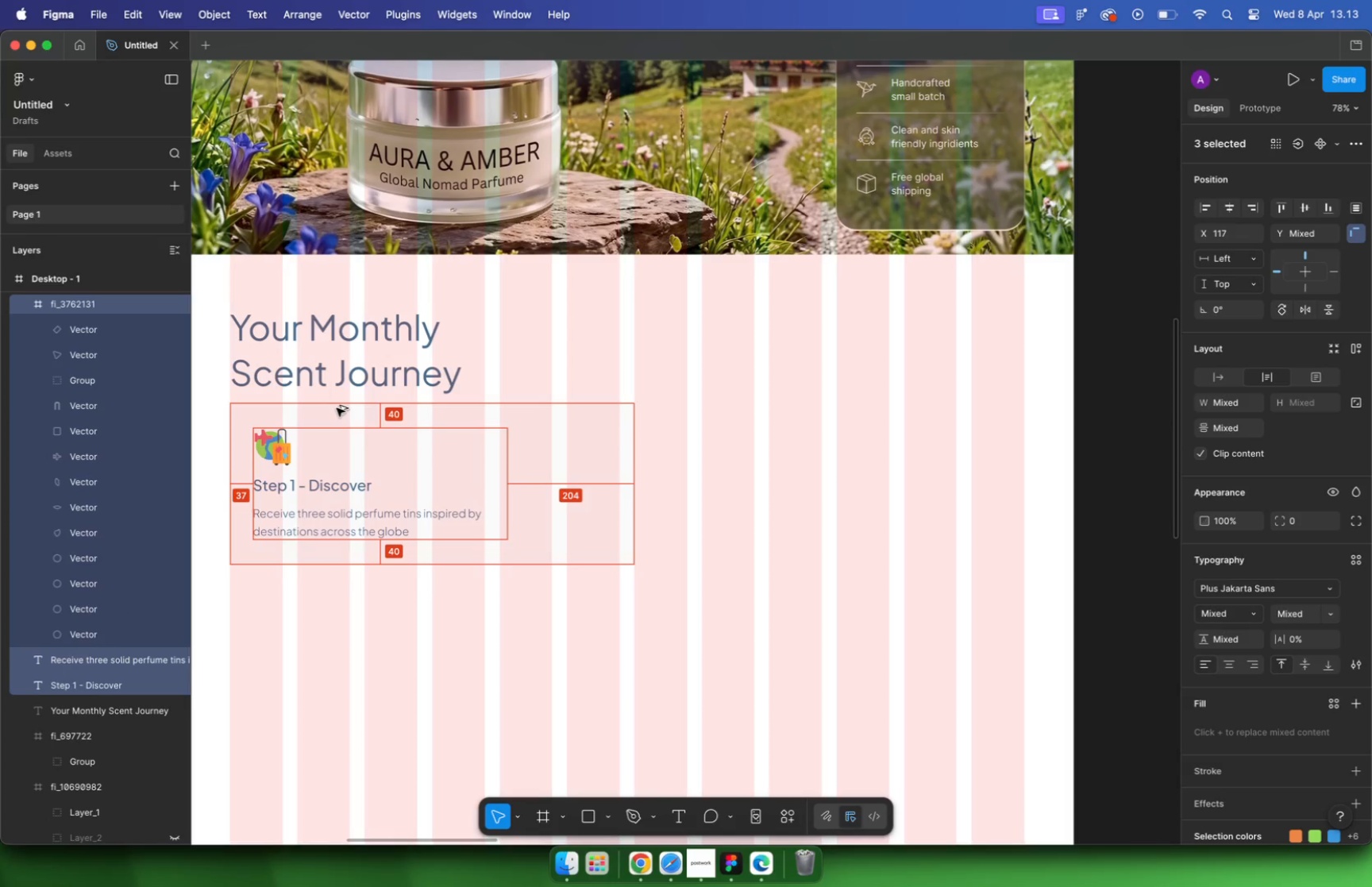 
key(Alt+ArrowRight)
 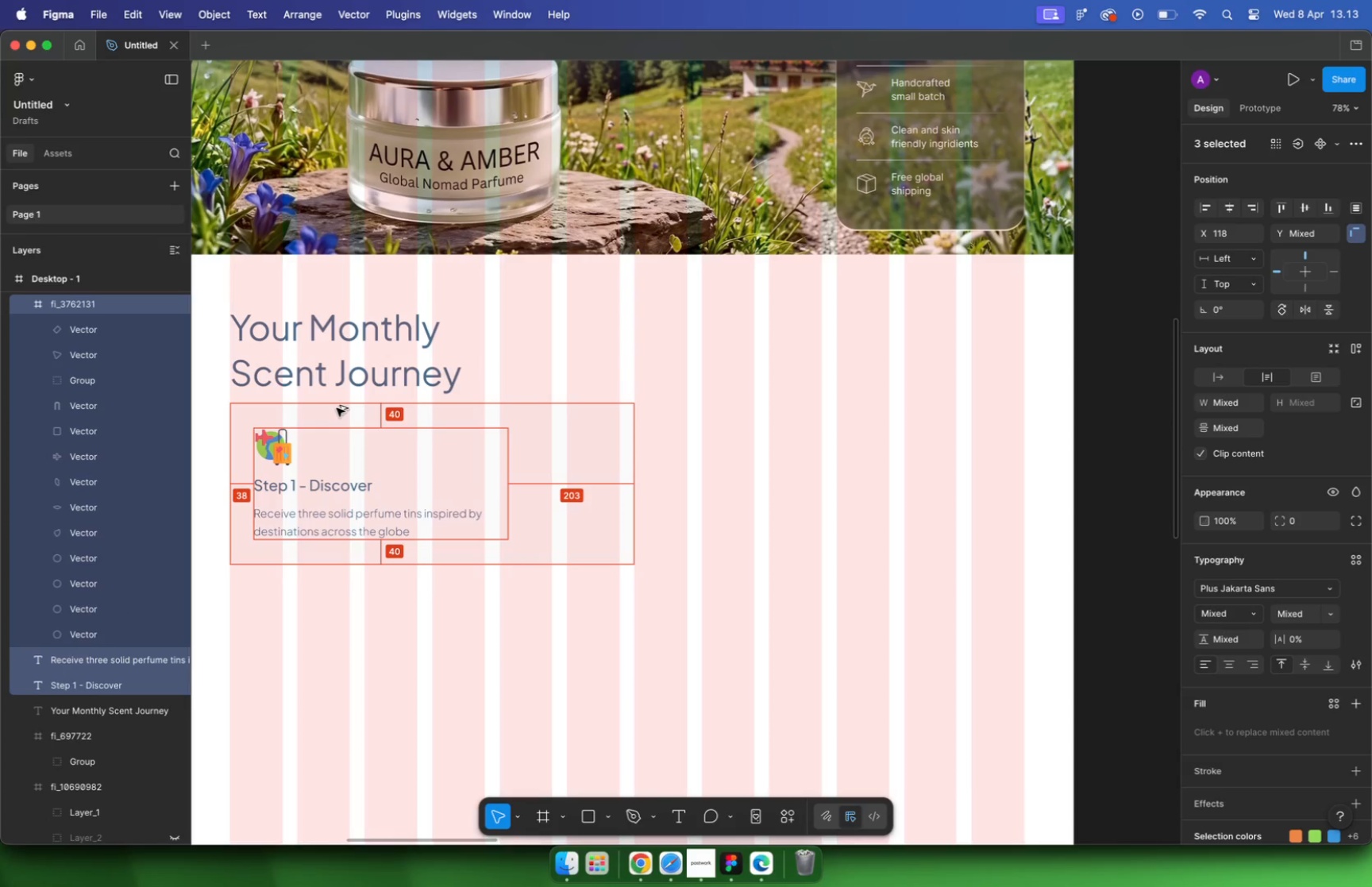 
key(Alt+ArrowRight)
 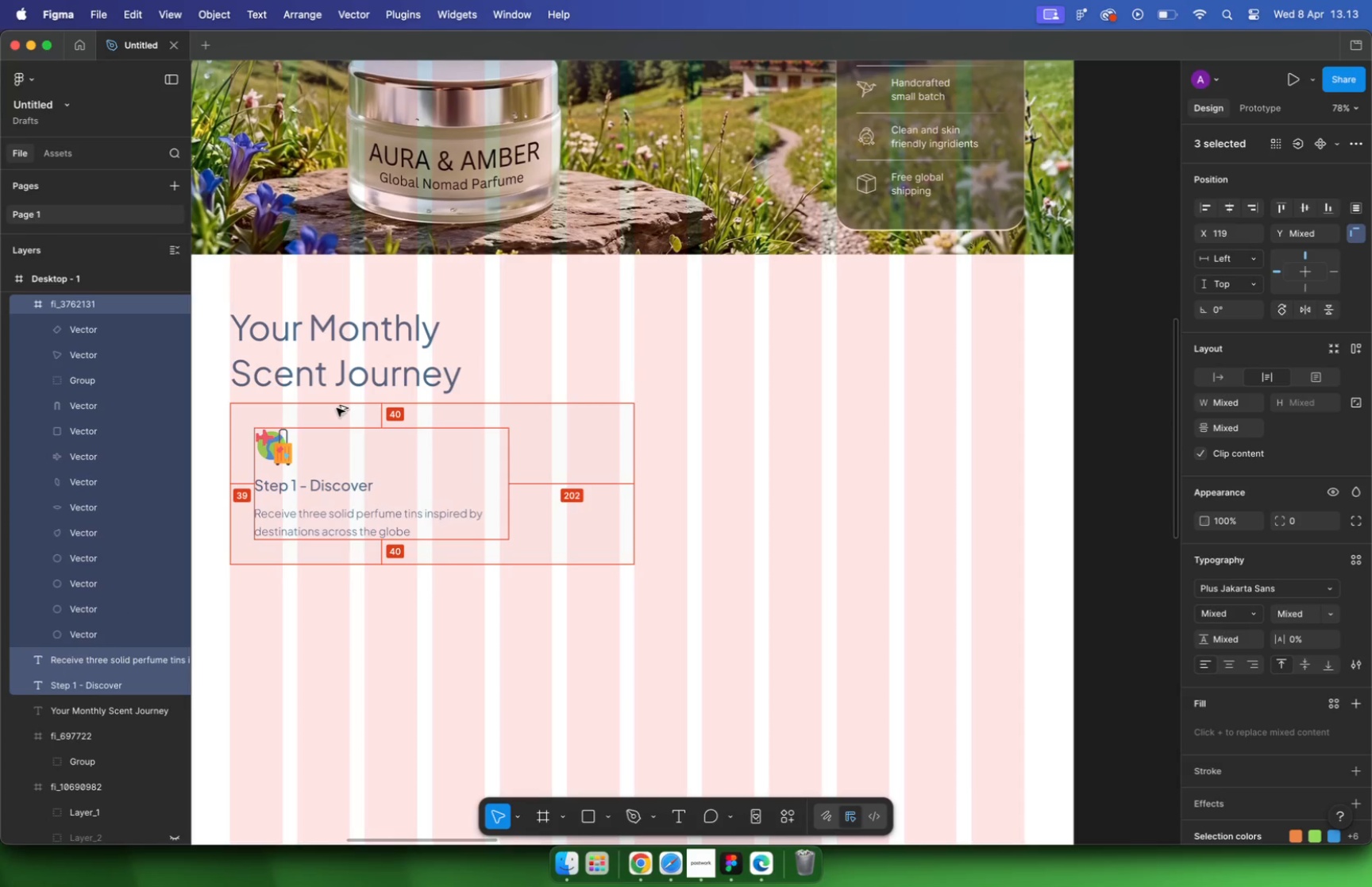 
key(Alt+ArrowRight)
 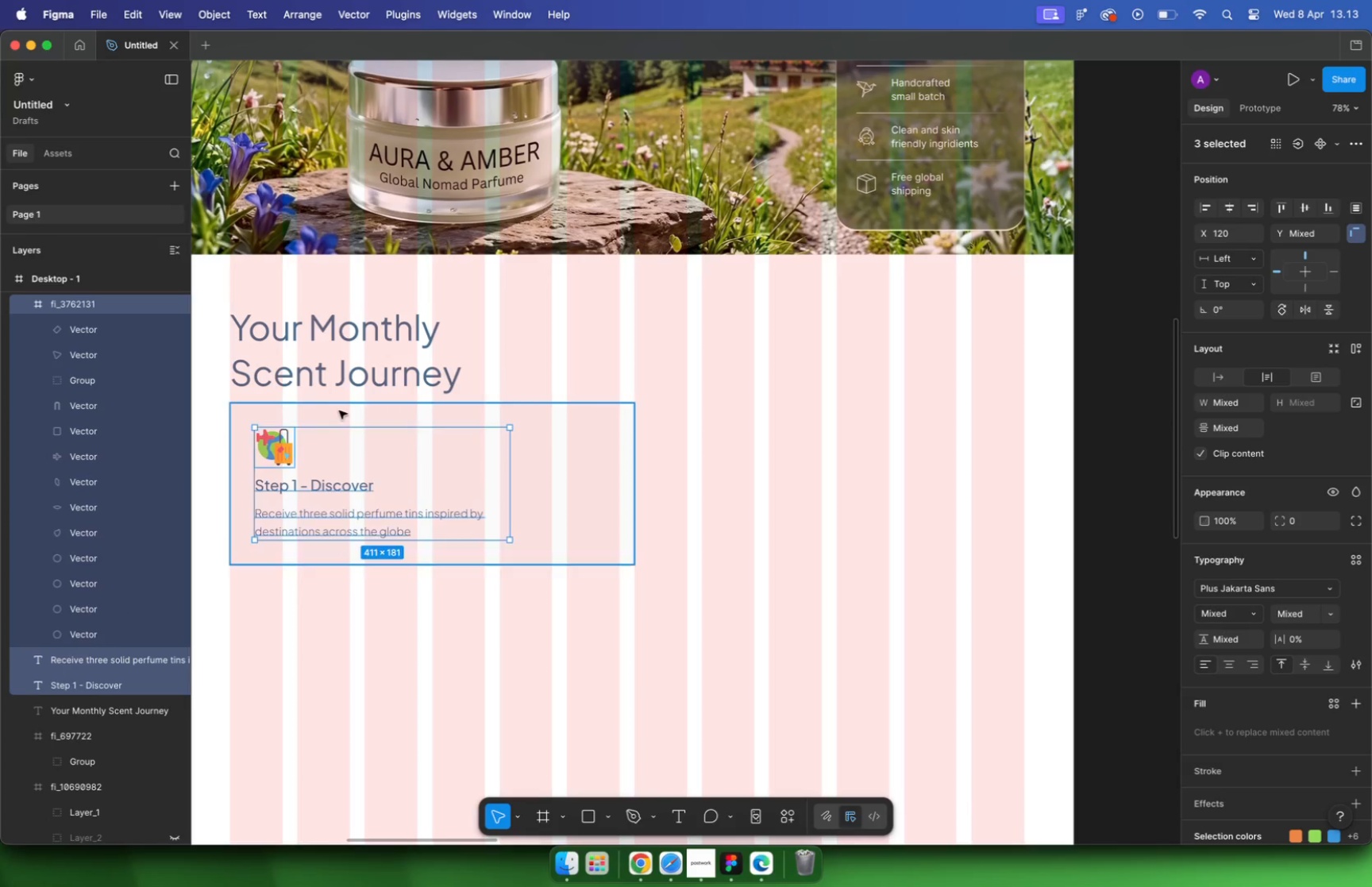 
hold_key(key=ShiftLeft, duration=0.51)
 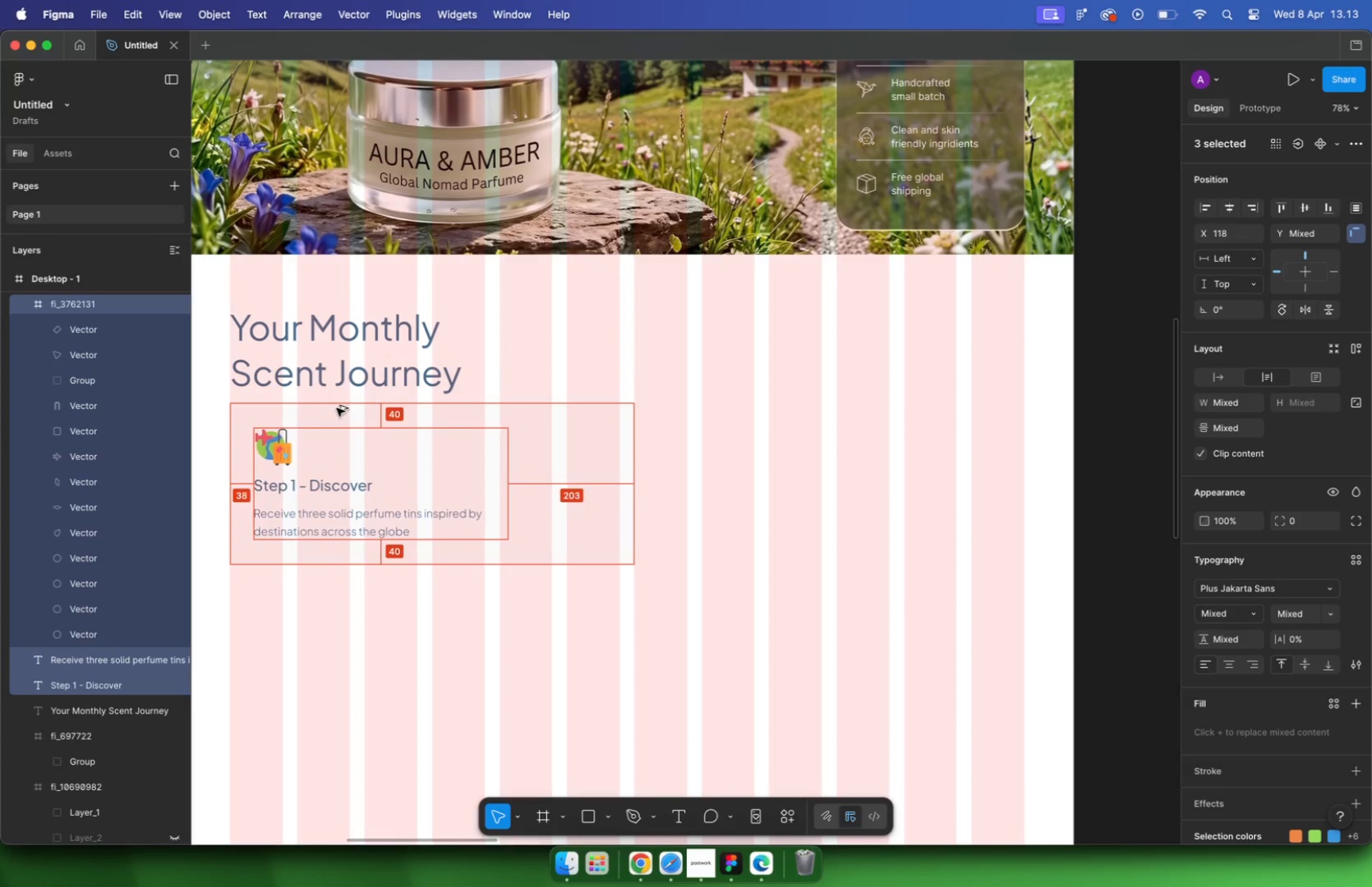 
left_click_drag(start_coordinate=[342, 413], to_coordinate=[343, 427])
 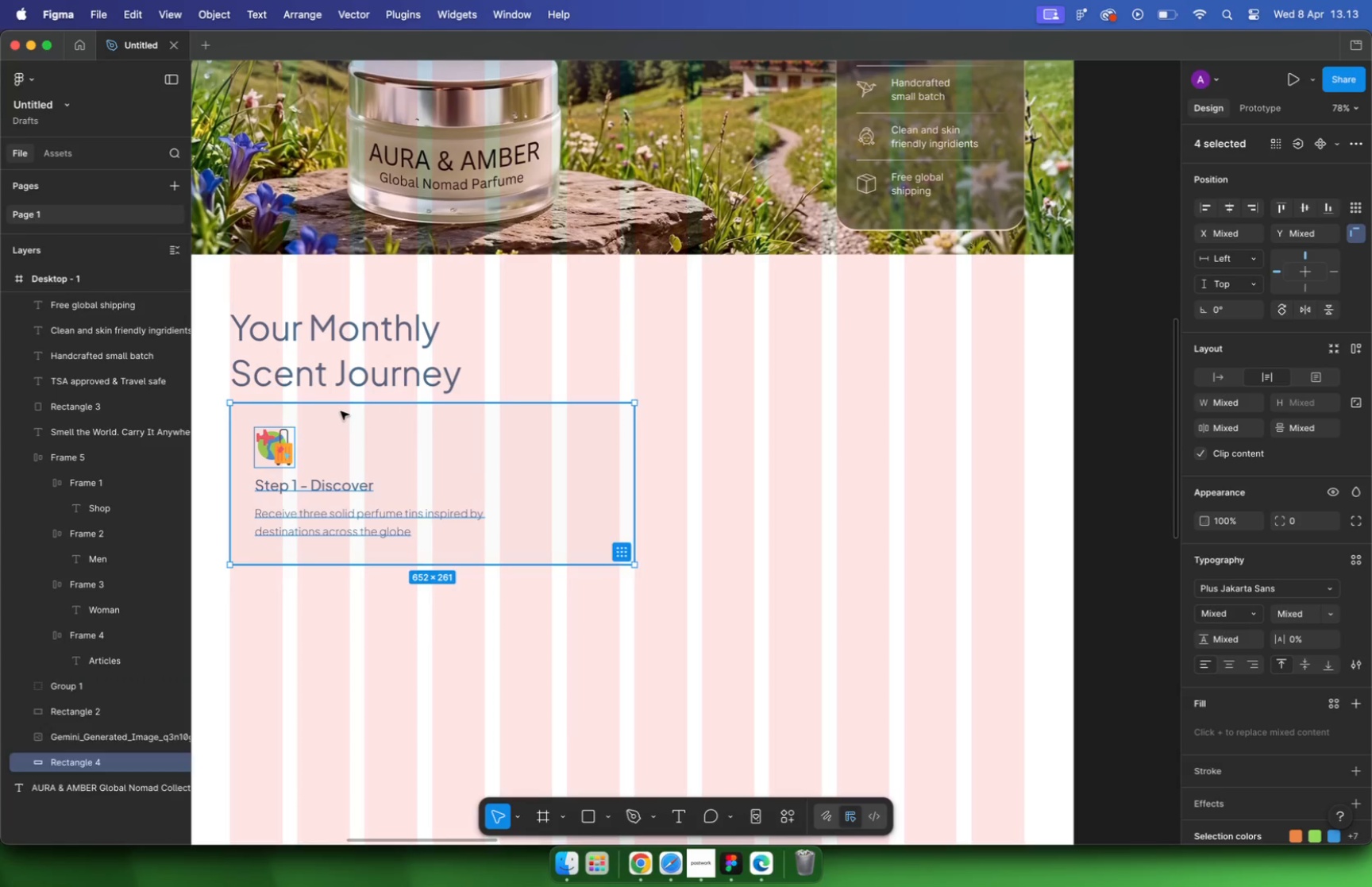 
hold_key(key=ShiftLeft, duration=1.51)
 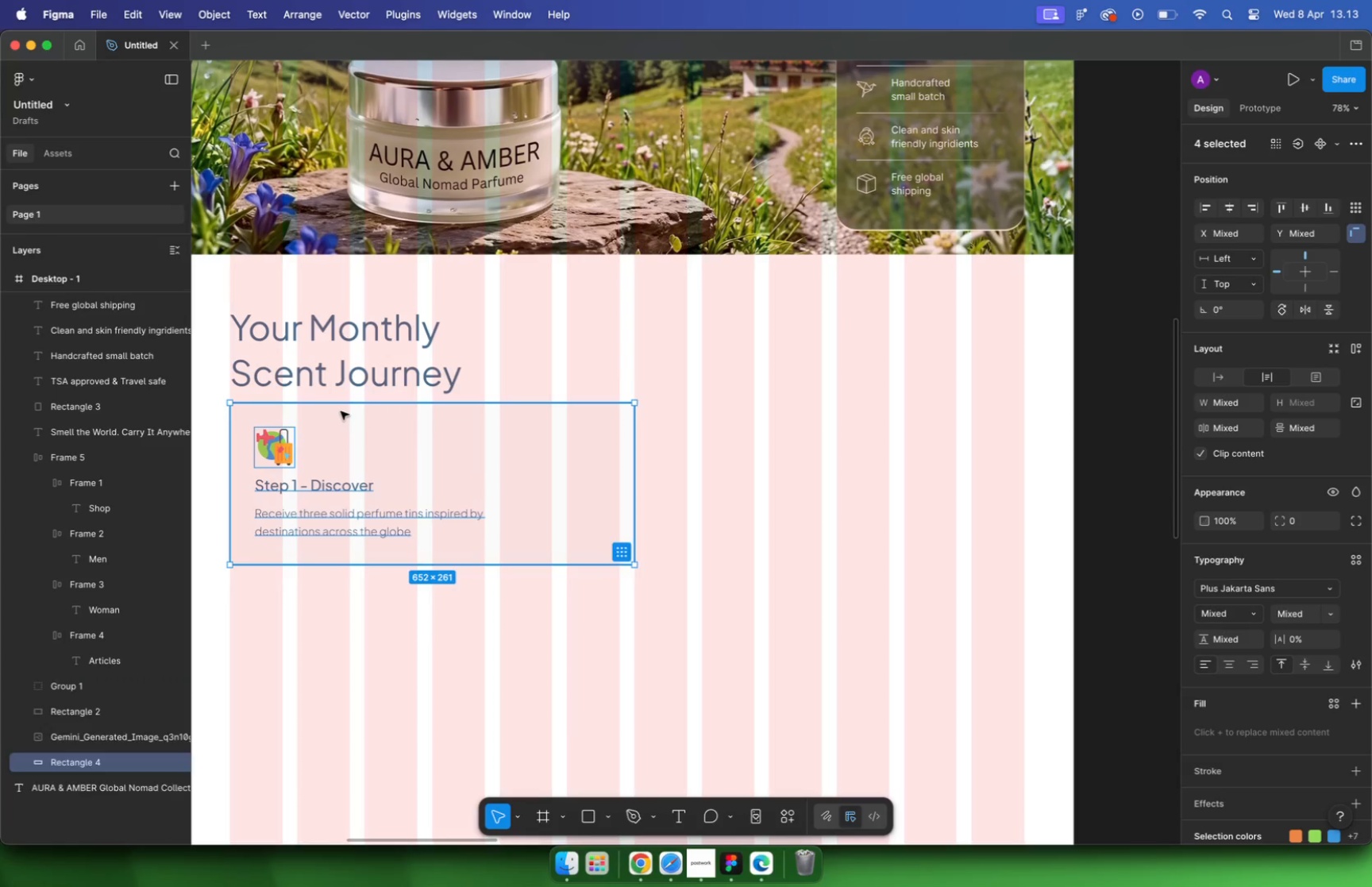 
key(Alt+Shift+ShiftLeft)
 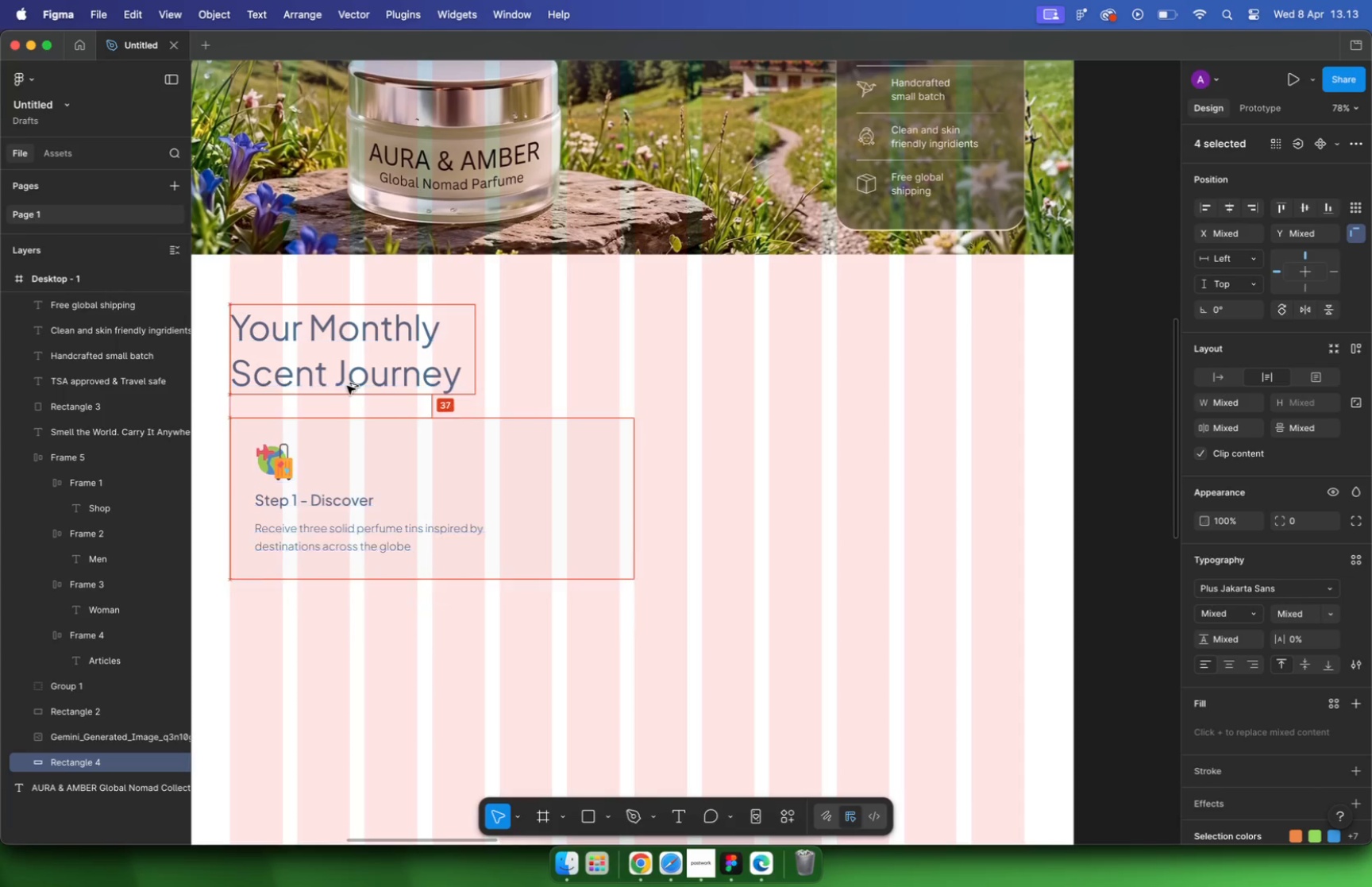 
key(Alt+ArrowDown)
 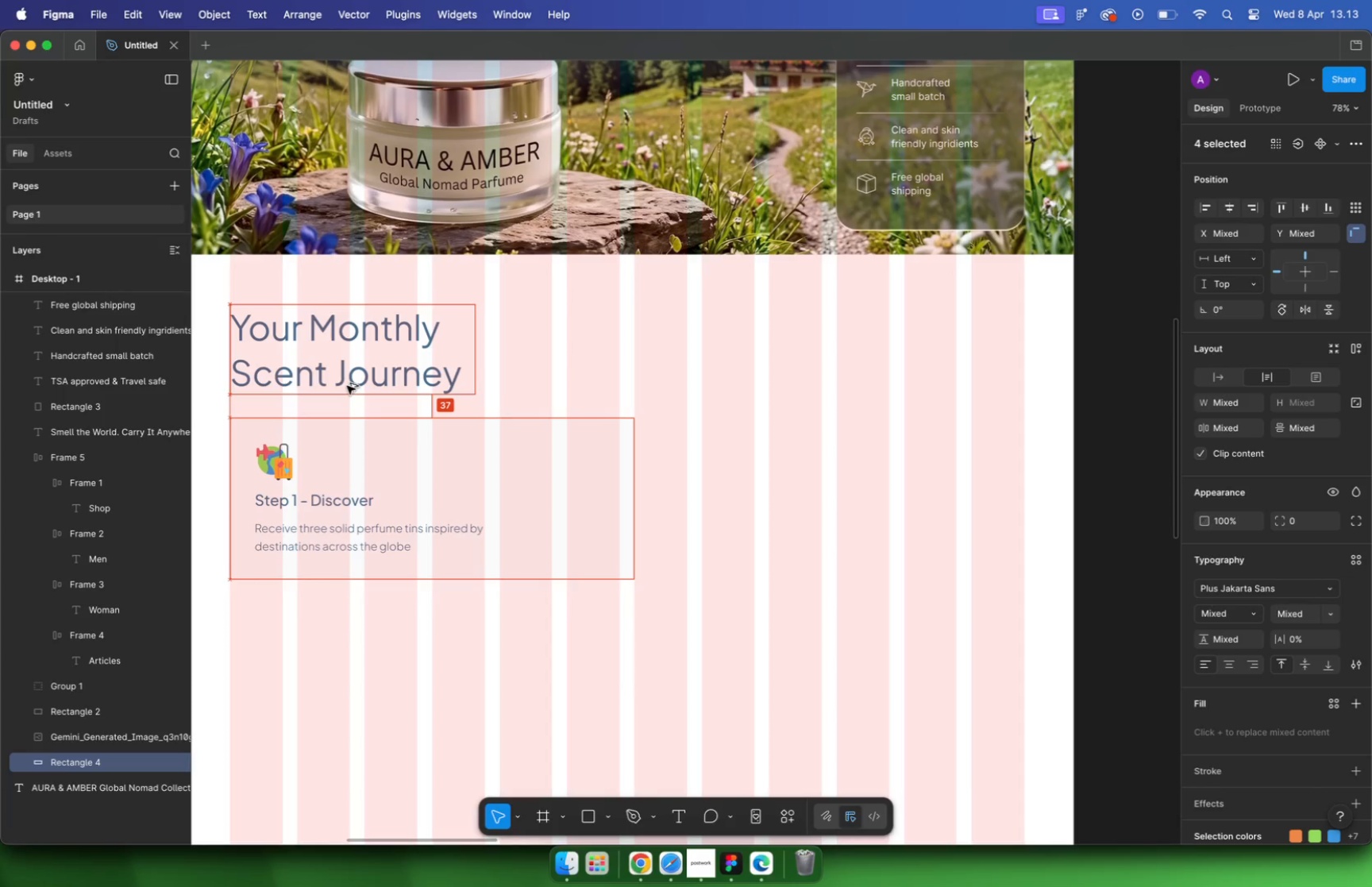 
key(Alt+ArrowDown)
 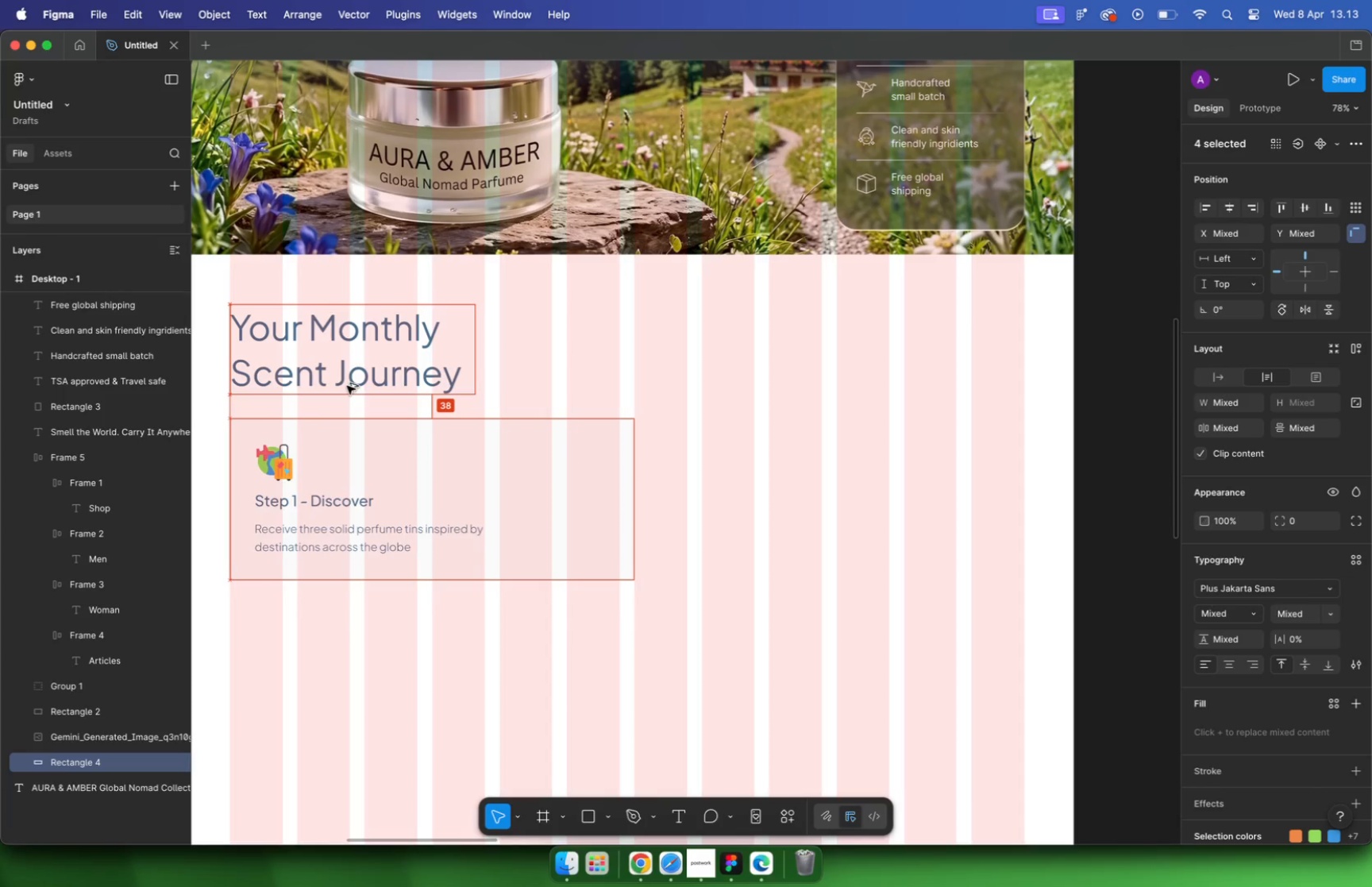 
key(Alt+ArrowDown)
 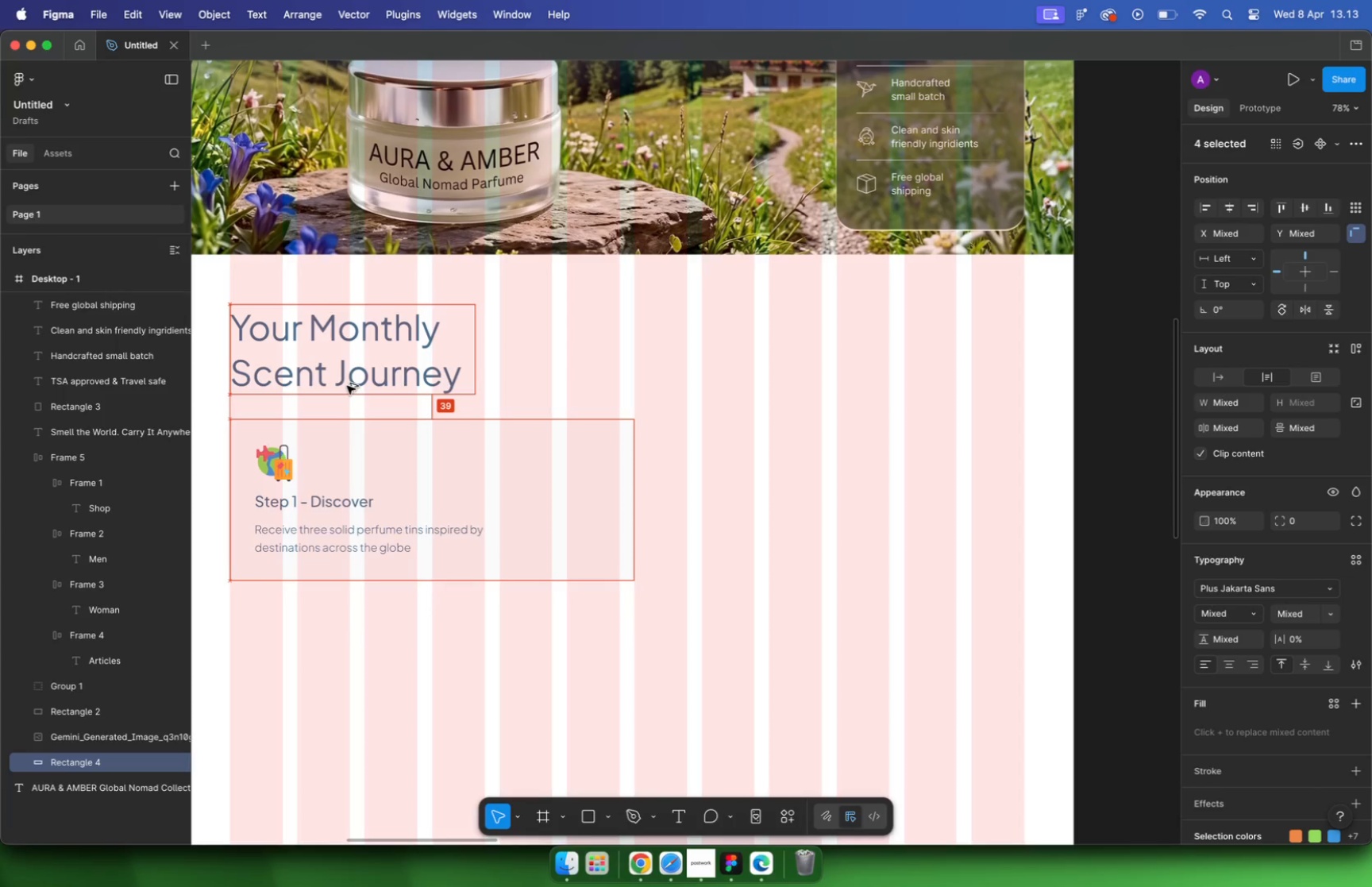 
key(Alt+ArrowDown)
 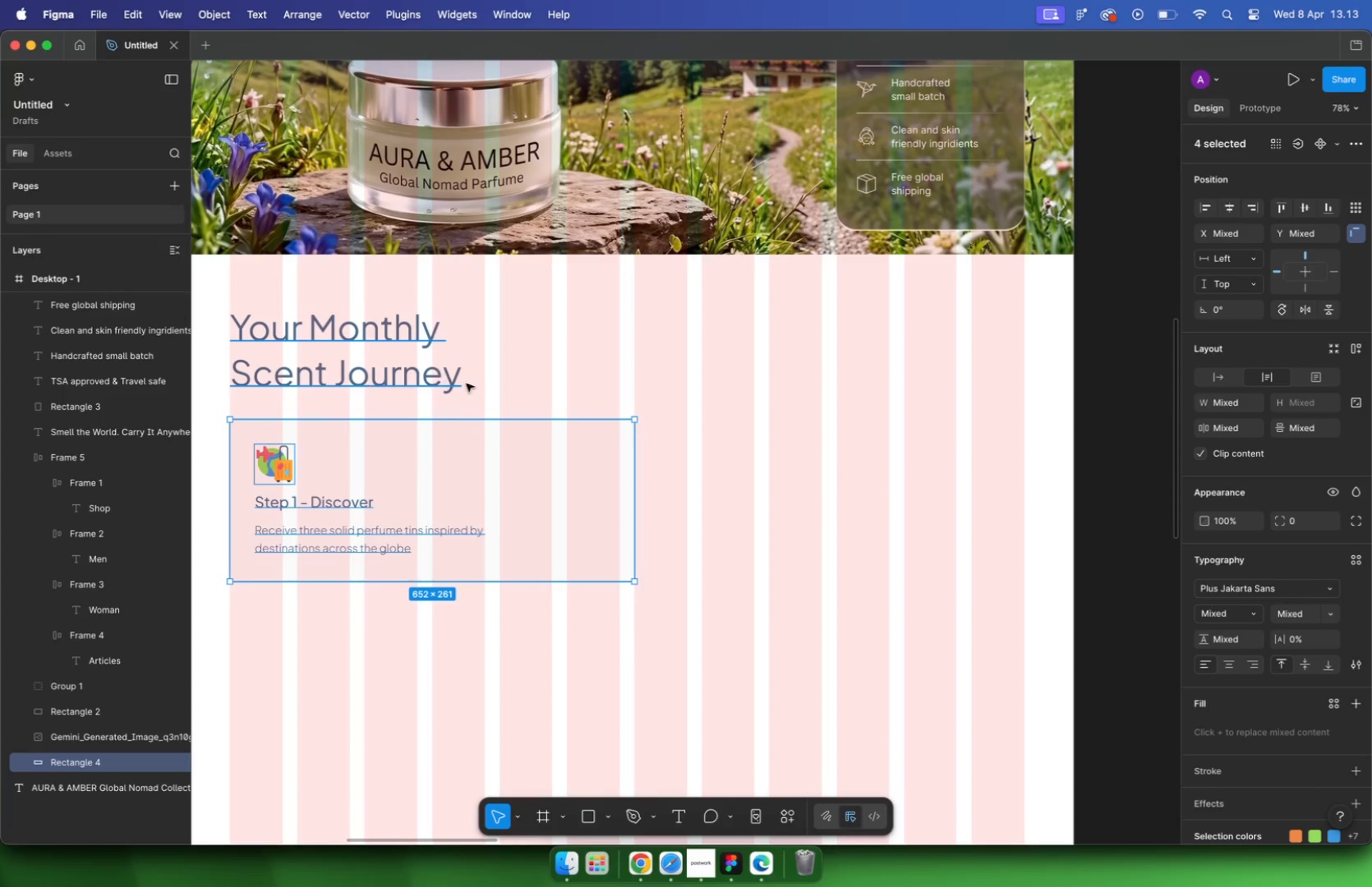 
left_click([572, 453])
 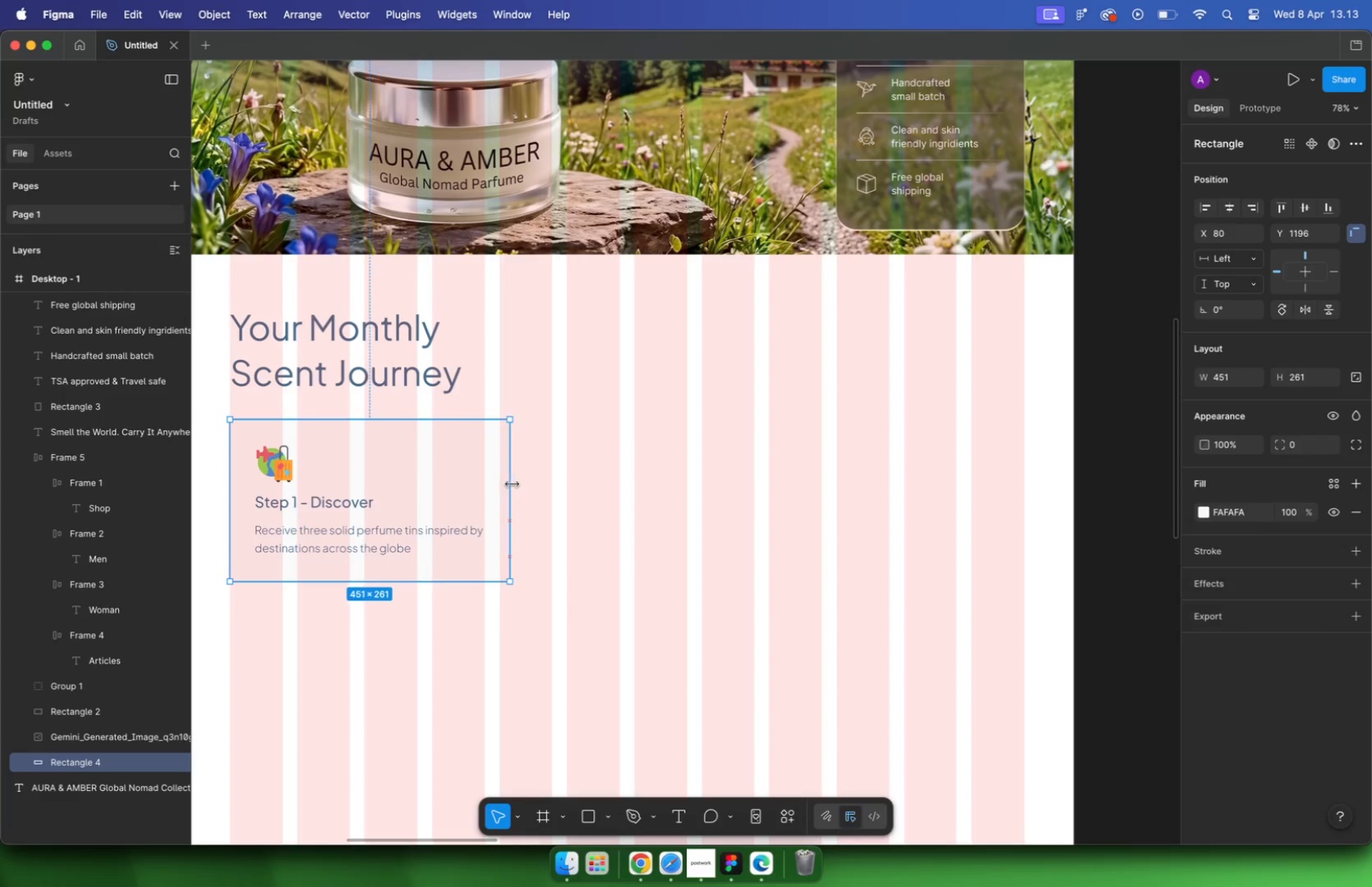 
left_click_drag(start_coordinate=[636, 478], to_coordinate=[486, 482])
 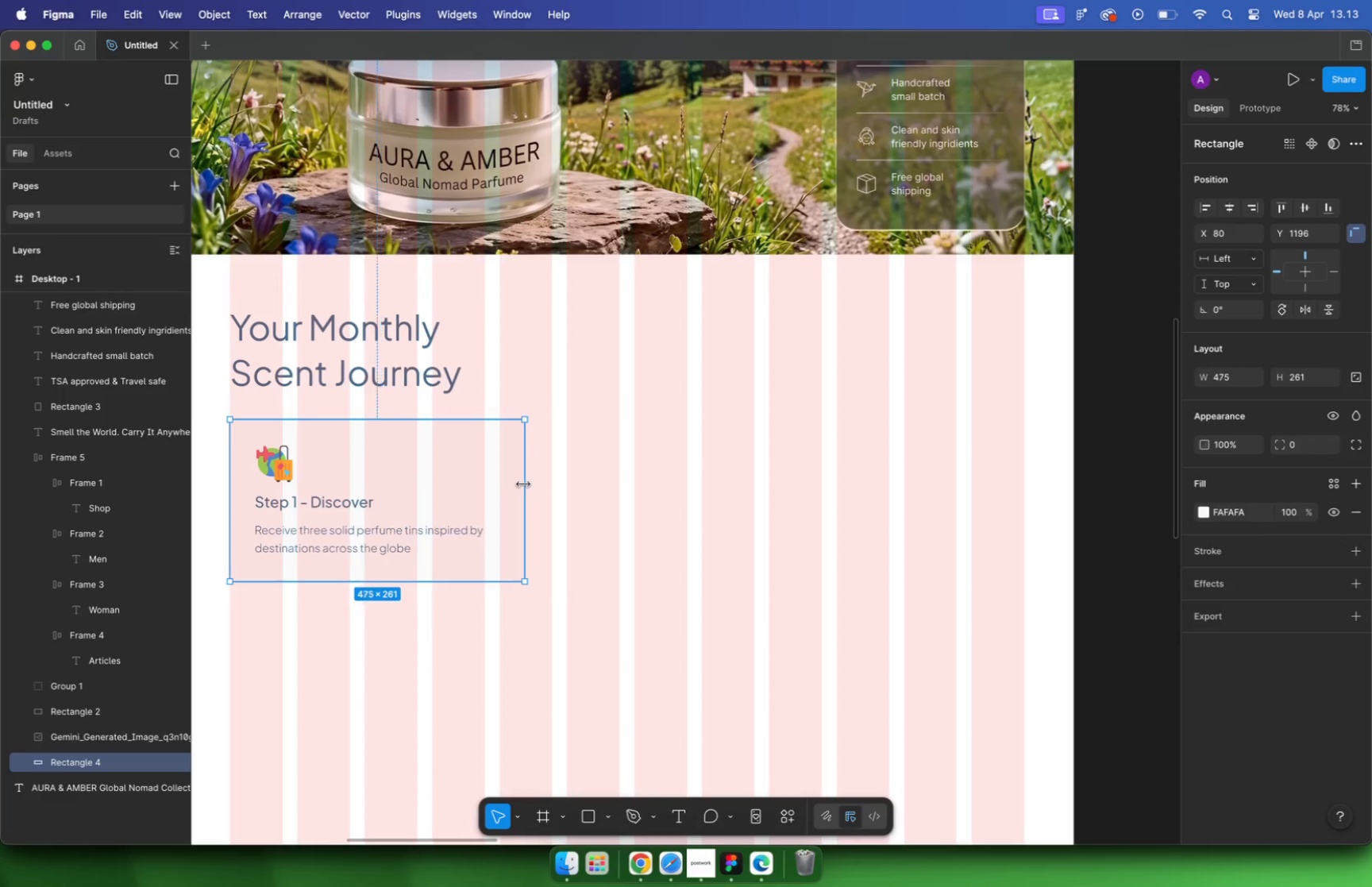 
left_click([442, 525])
 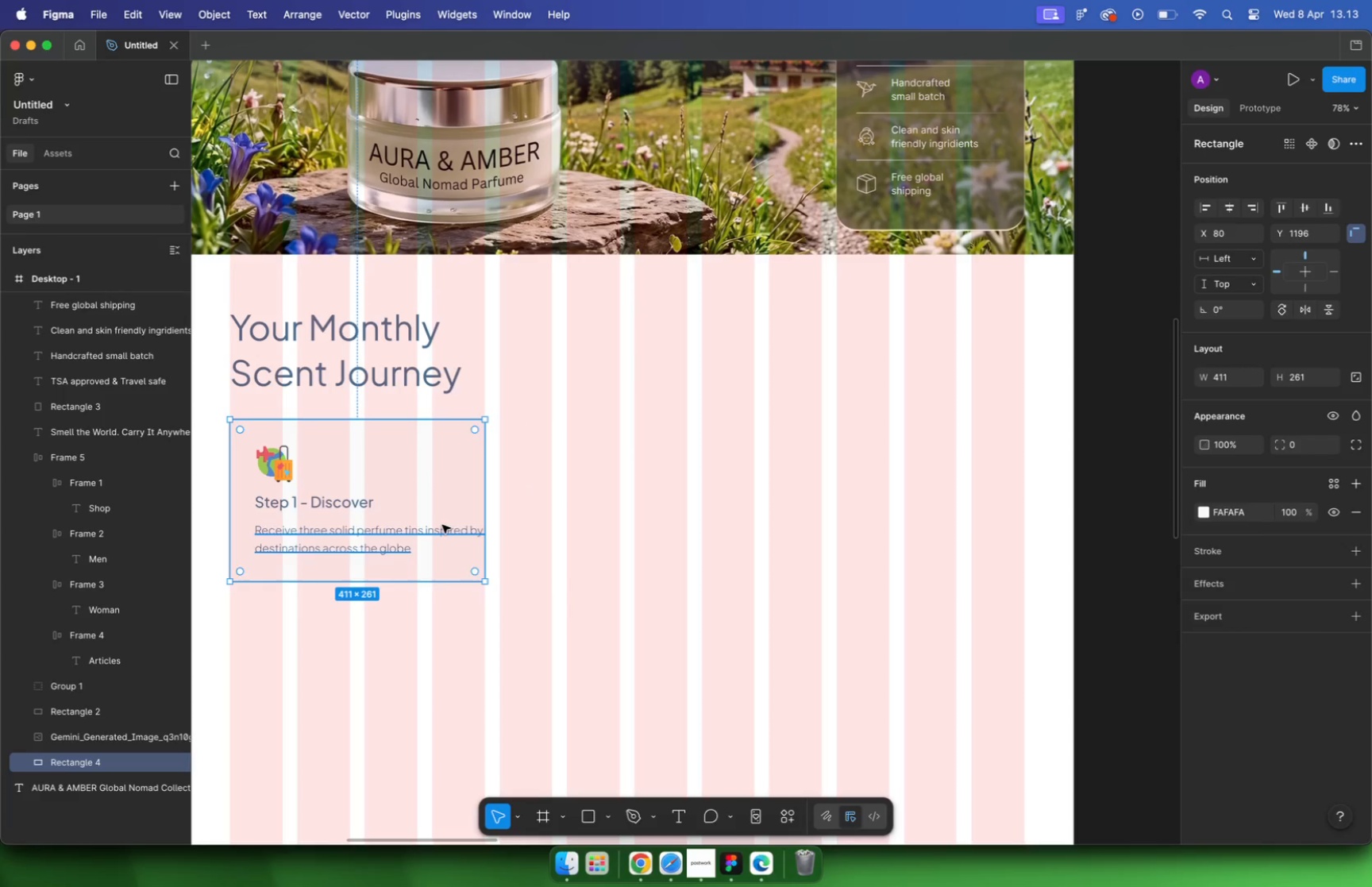 
left_click_drag(start_coordinate=[507, 535], to_coordinate=[464, 534])
 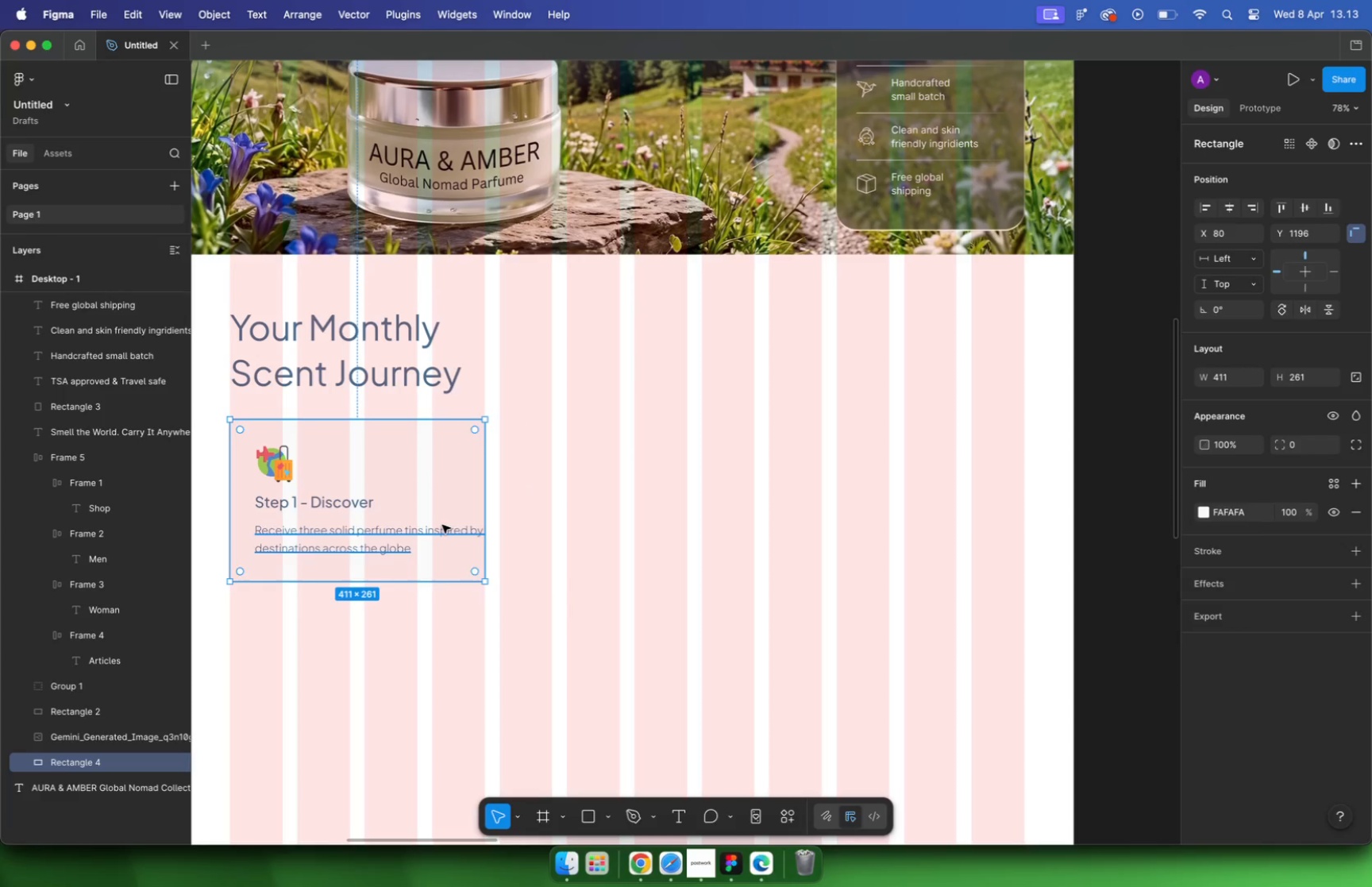 
hold_key(key=OptionLeft, duration=2.07)
 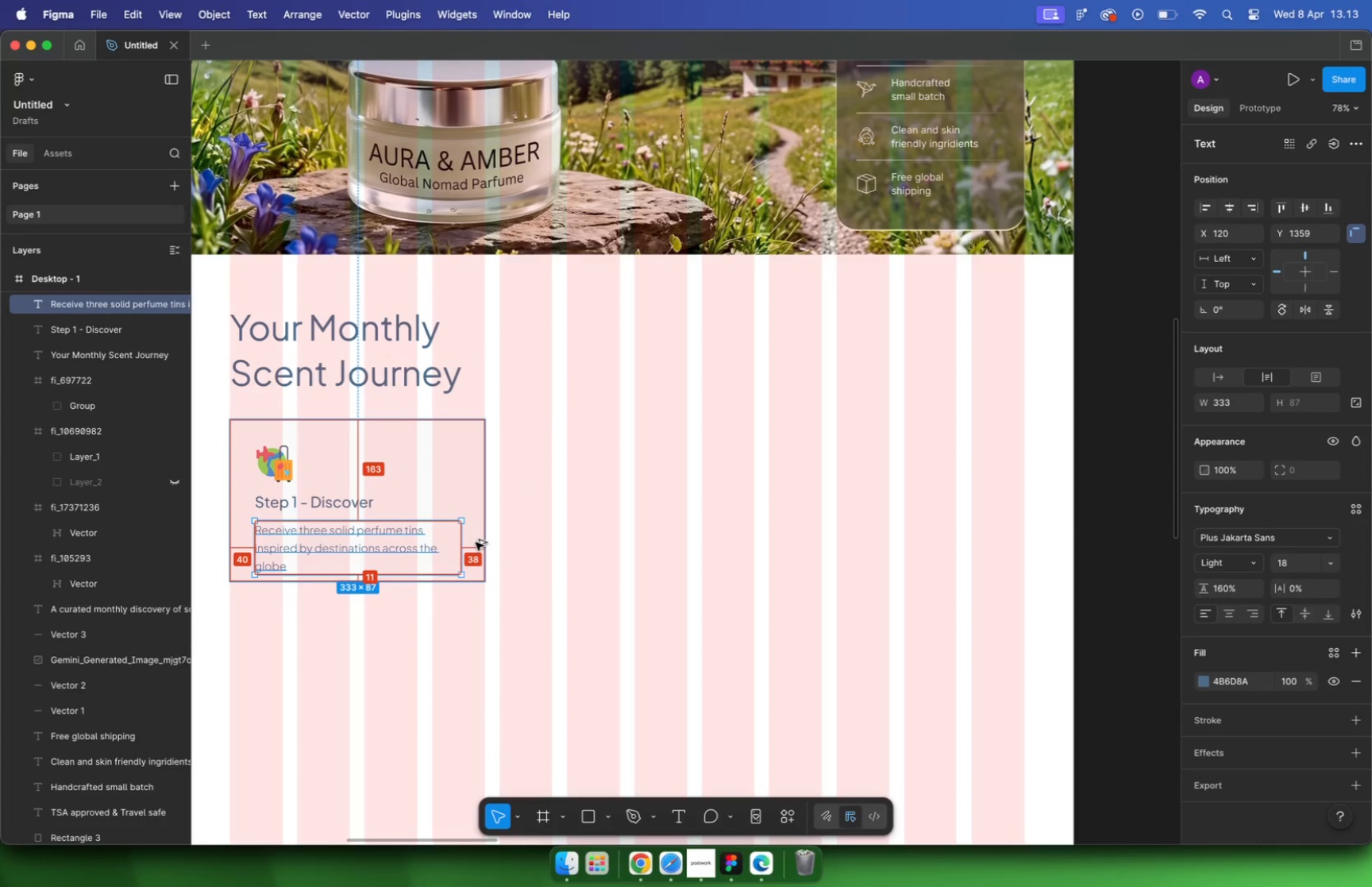 
hold_key(key=CommandLeft, duration=2.03)
 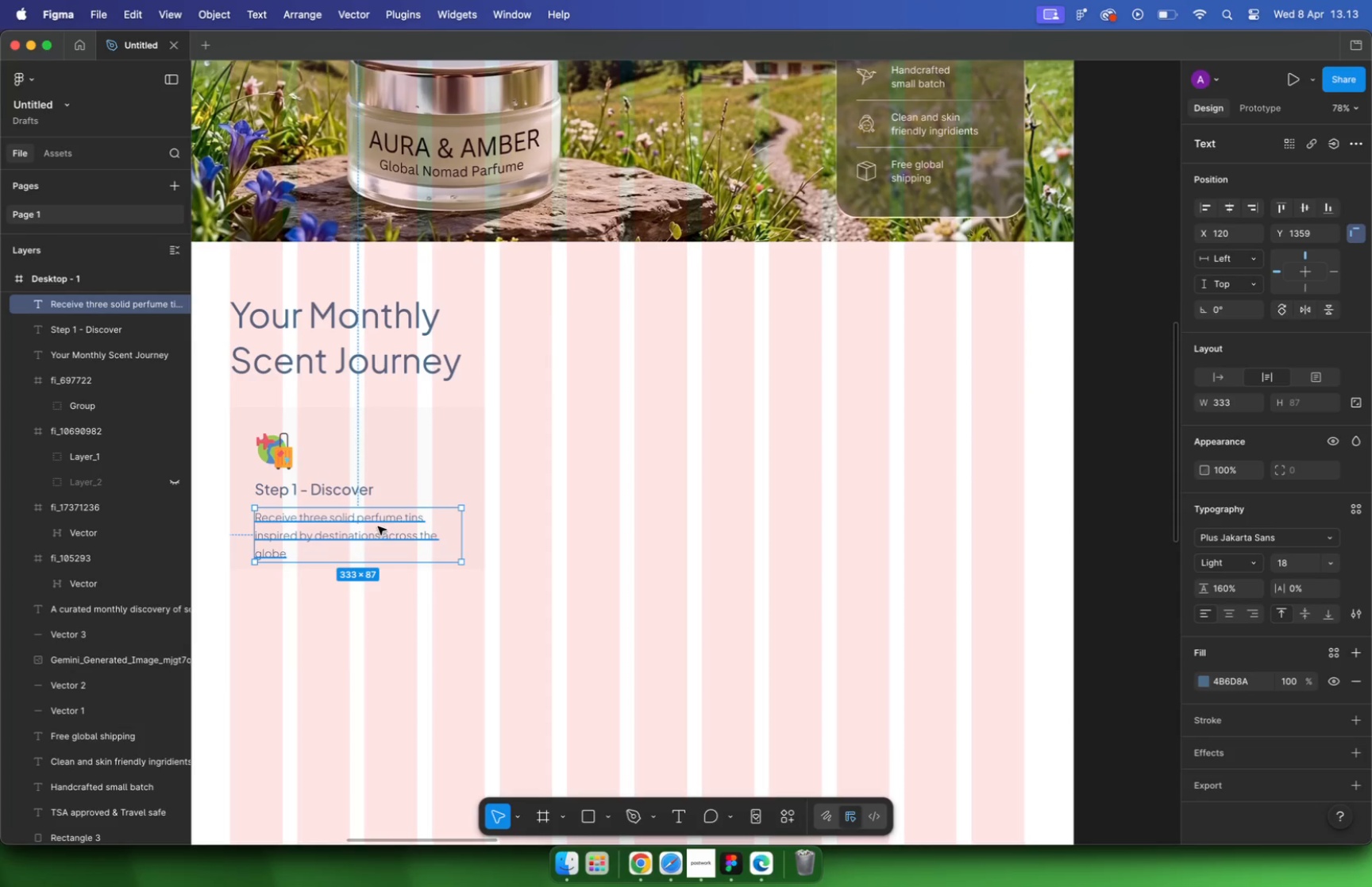 
scroll: coordinate [497, 556], scroll_direction: down, amount: 1.0
 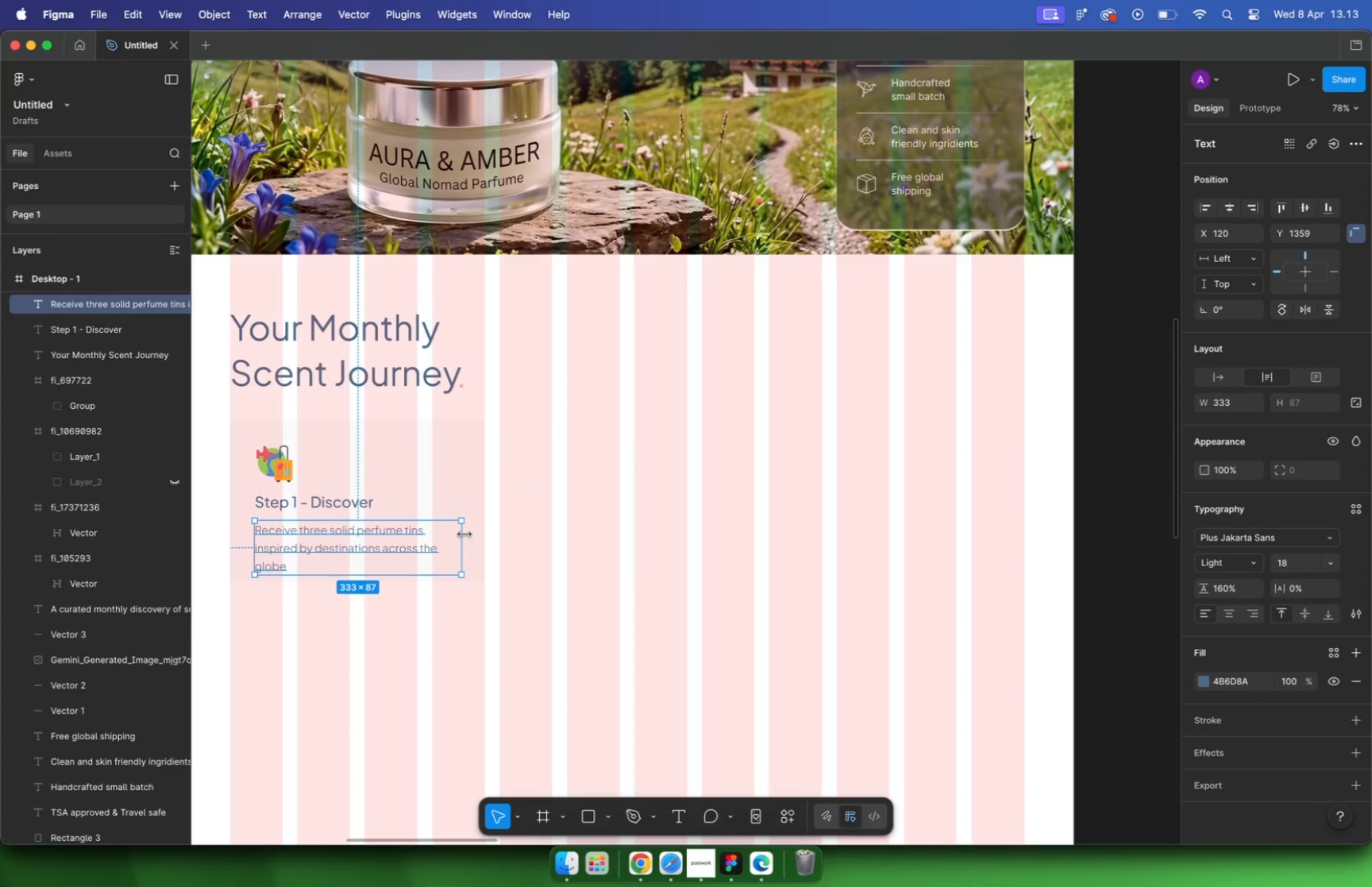 
scroll: coordinate [378, 526], scroll_direction: up, amount: 9.0
 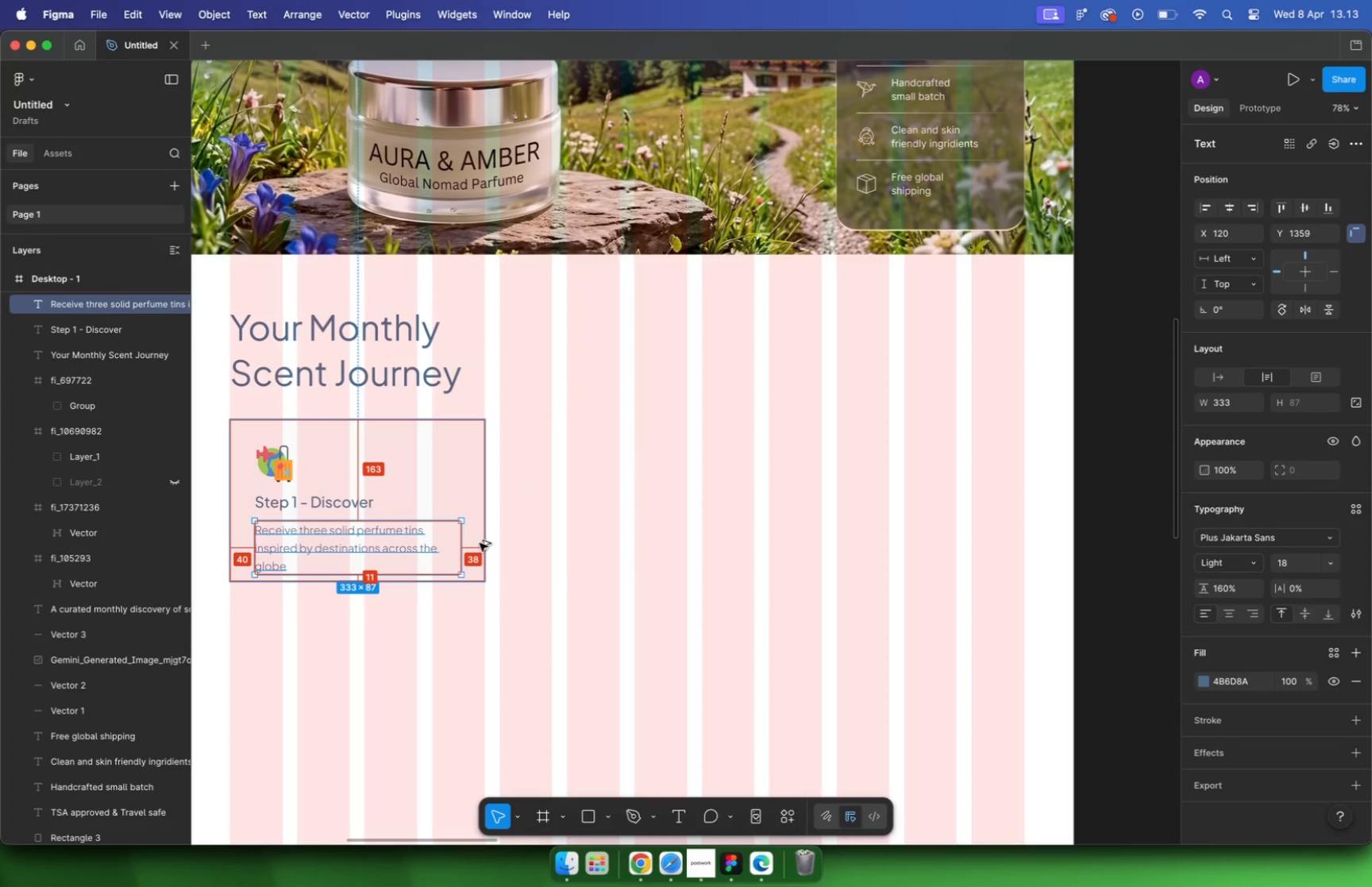 
scroll: coordinate [525, 534], scroll_direction: down, amount: 6.0
 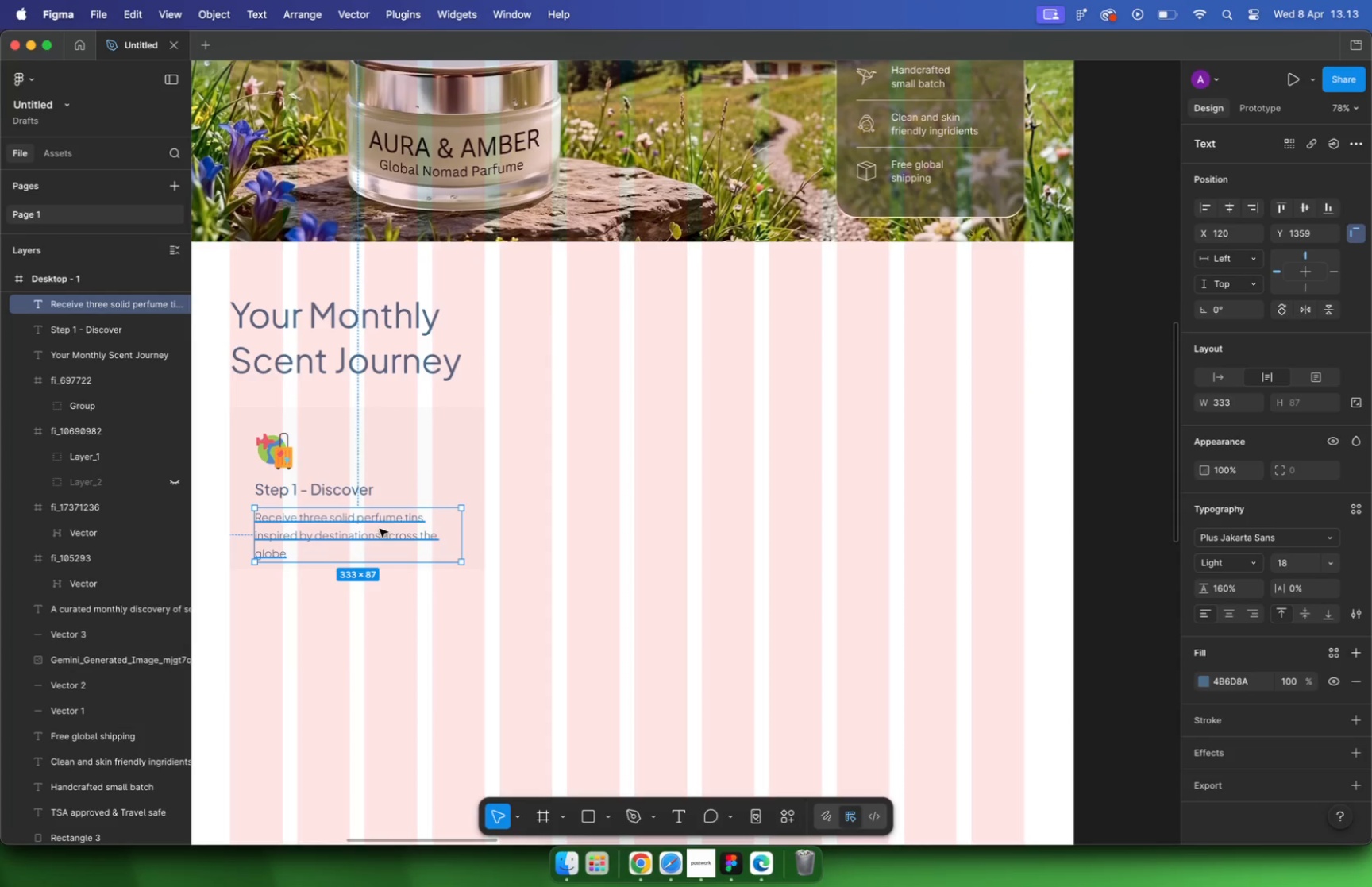 
left_click_drag(start_coordinate=[584, 538], to_coordinate=[583, 533])
 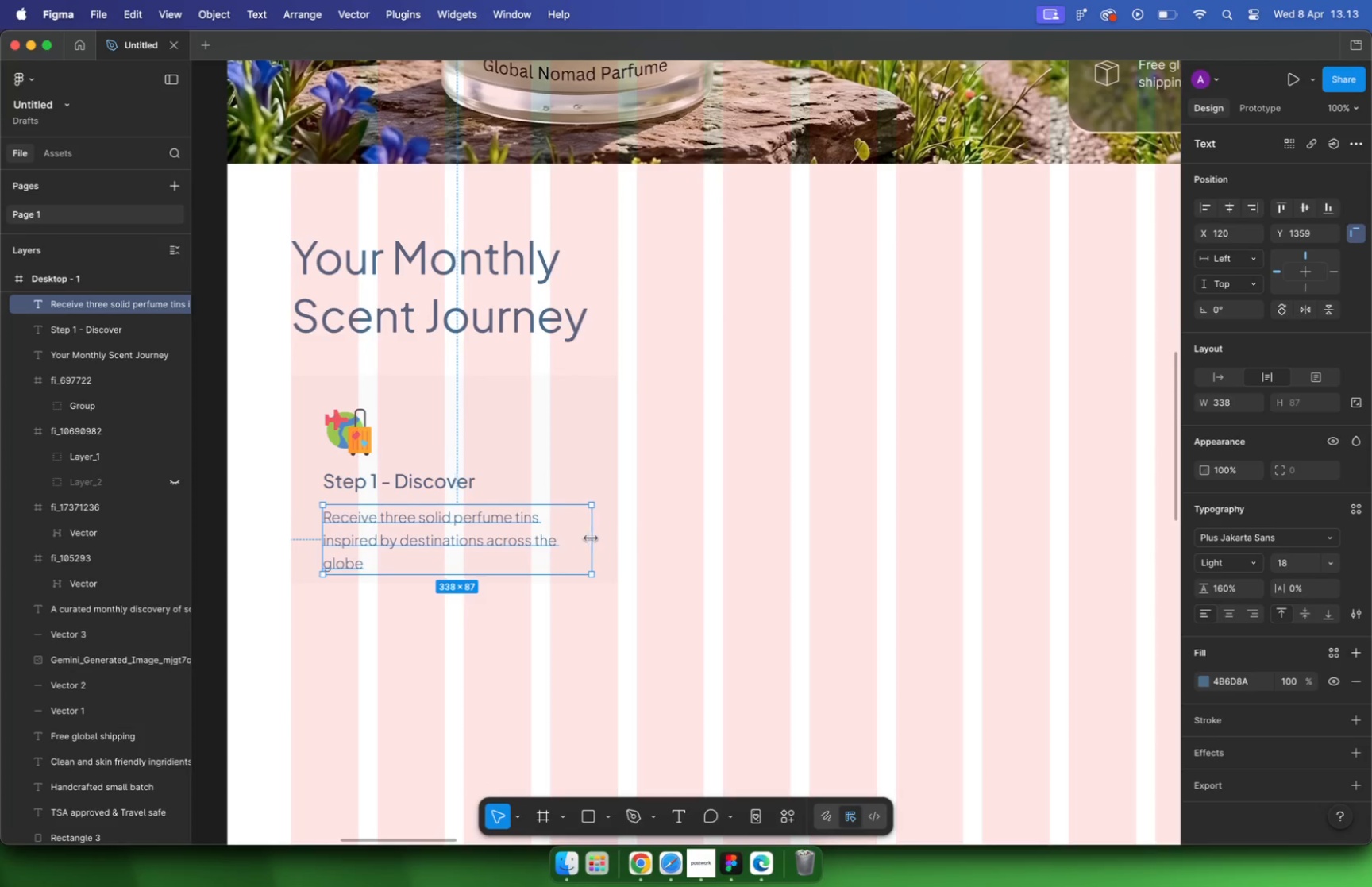 
hold_key(key=OptionLeft, duration=0.83)
 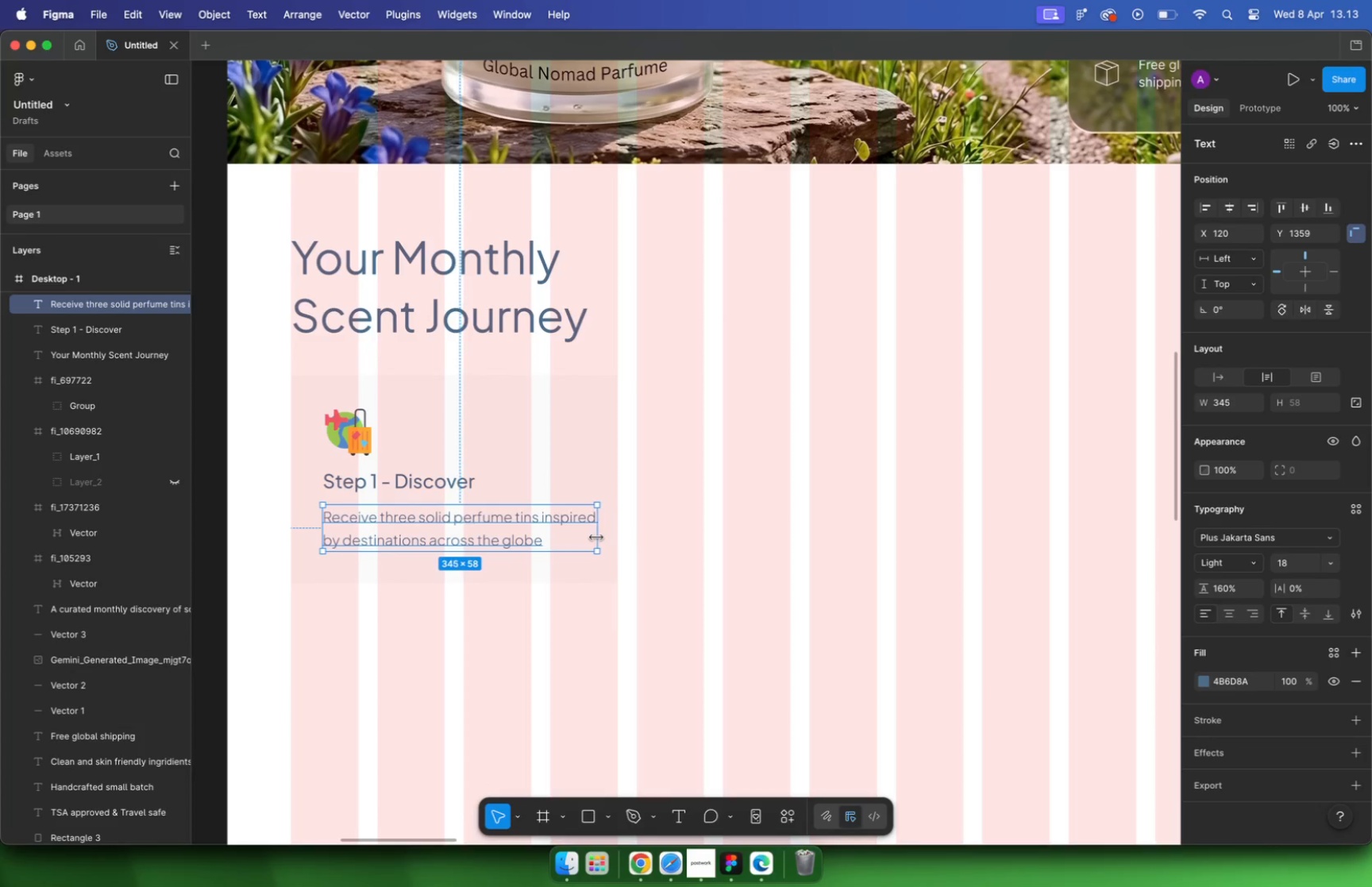 
hold_key(key=CommandLeft, duration=0.6)
scroll: coordinate [590, 540], scroll_direction: up, amount: 8.0
 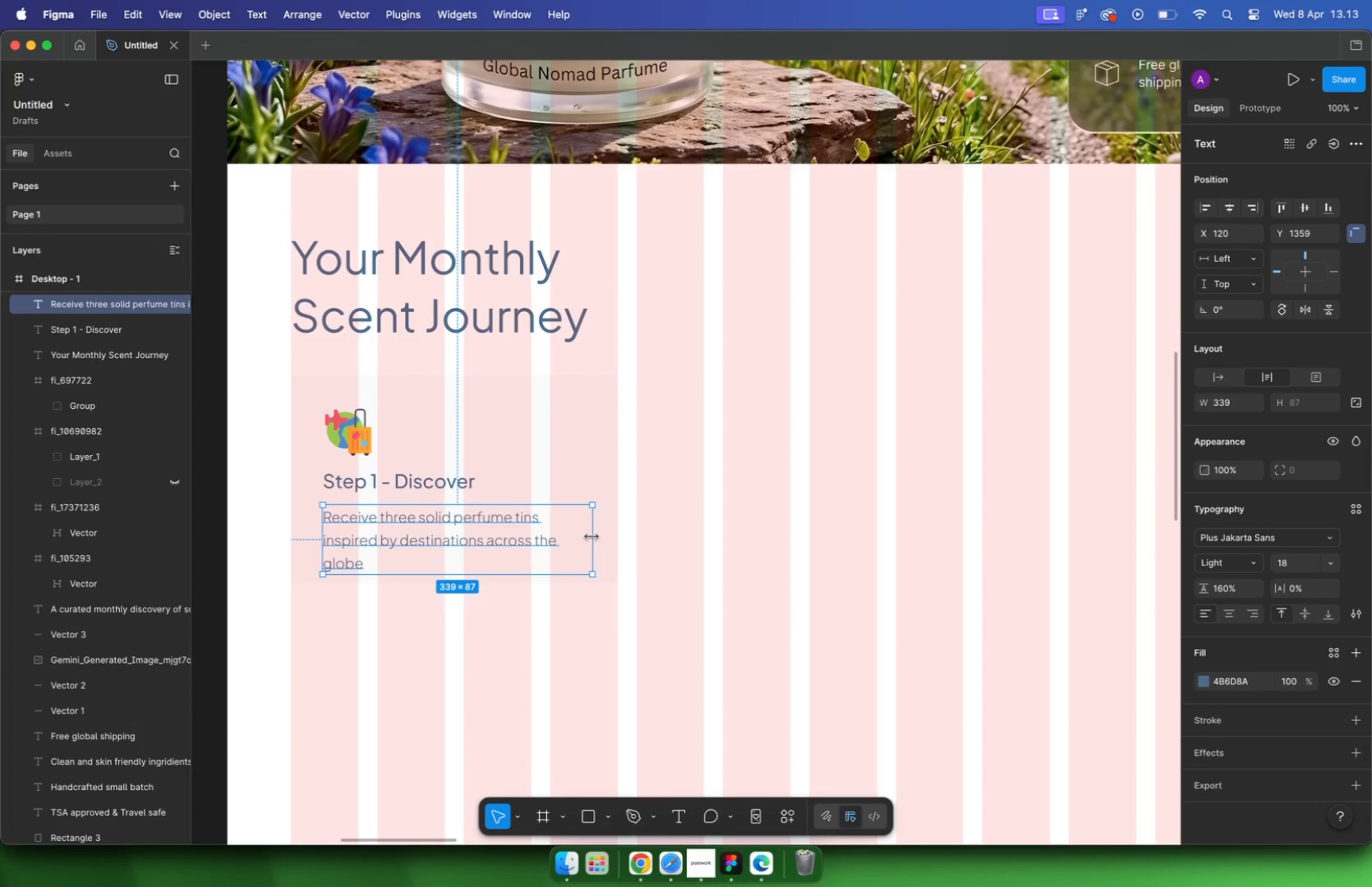 
left_click_drag(start_coordinate=[581, 540], to_coordinate=[590, 540])
 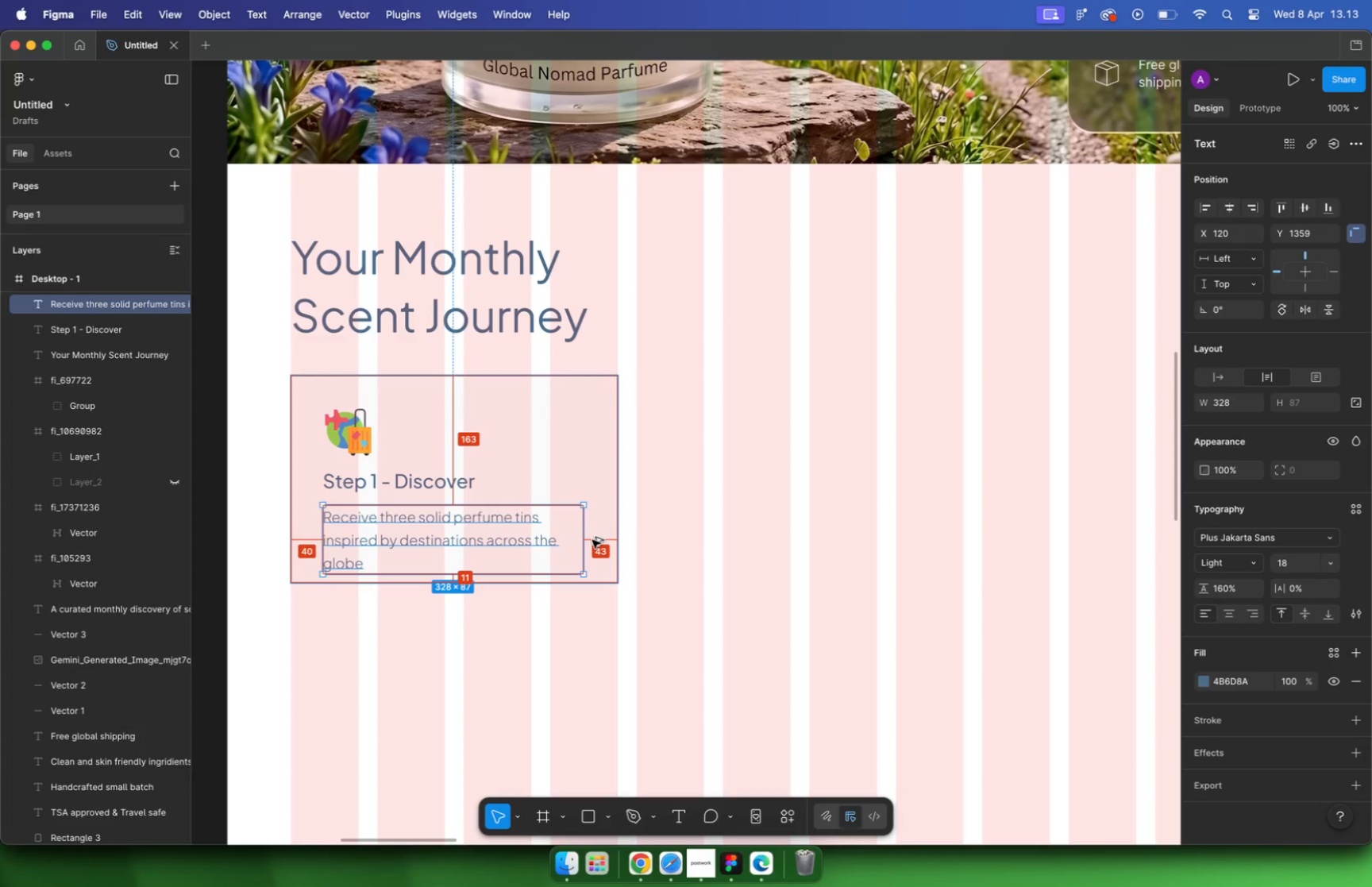 
hold_key(key=OptionLeft, duration=0.62)
 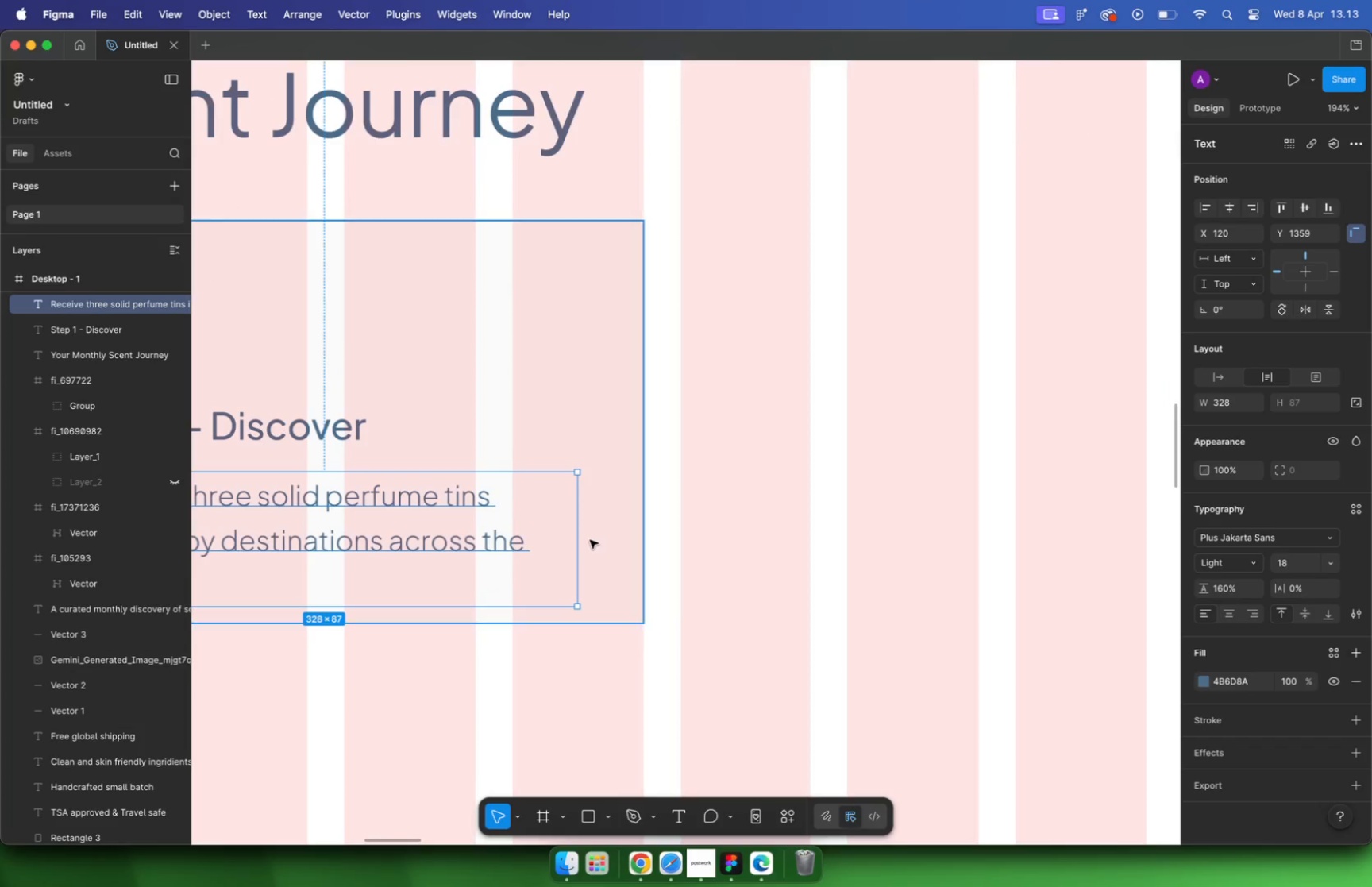 
left_click_drag(start_coordinate=[593, 543], to_coordinate=[580, 540])
 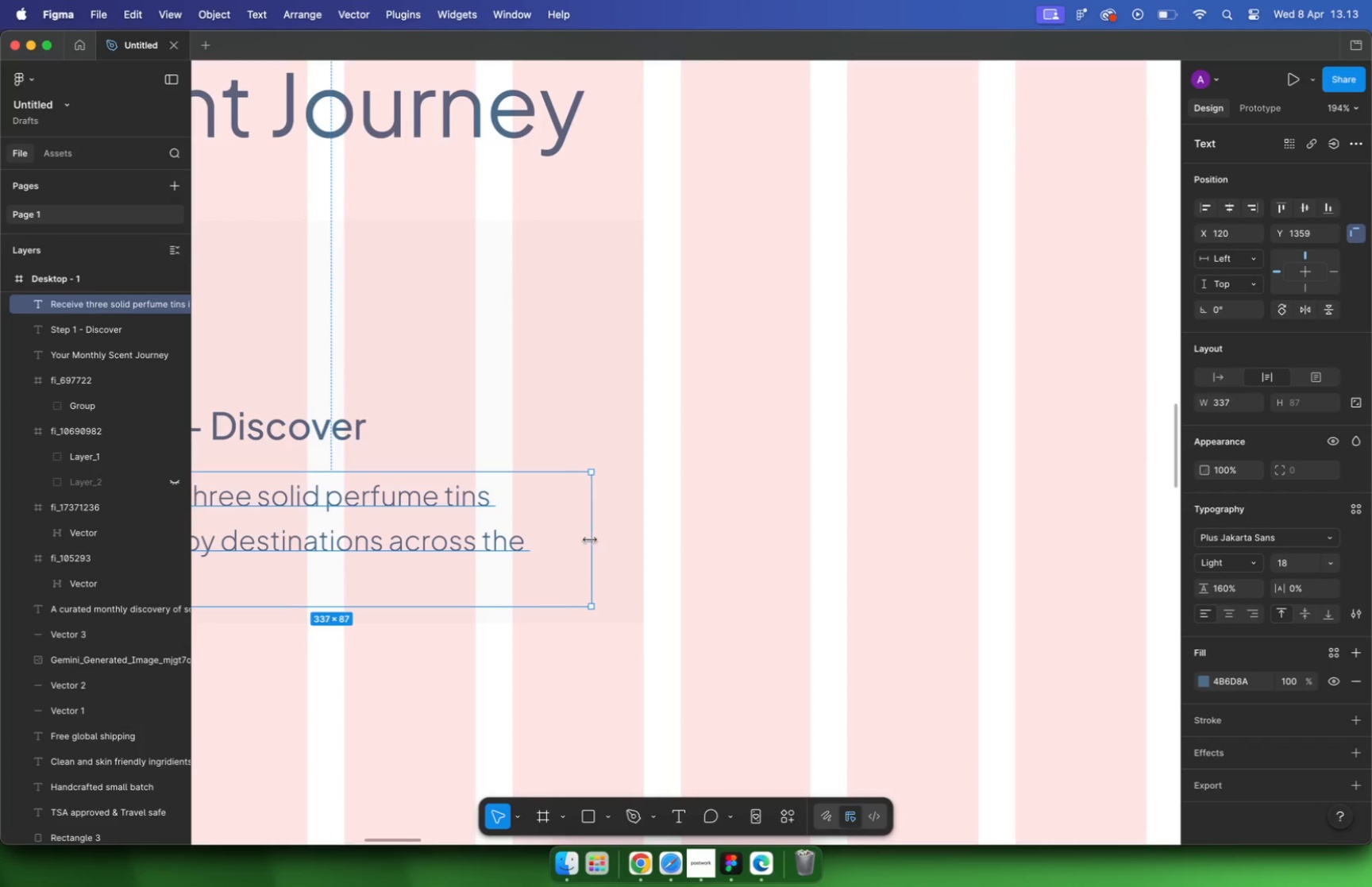 
hold_key(key=OptionLeft, duration=0.48)
 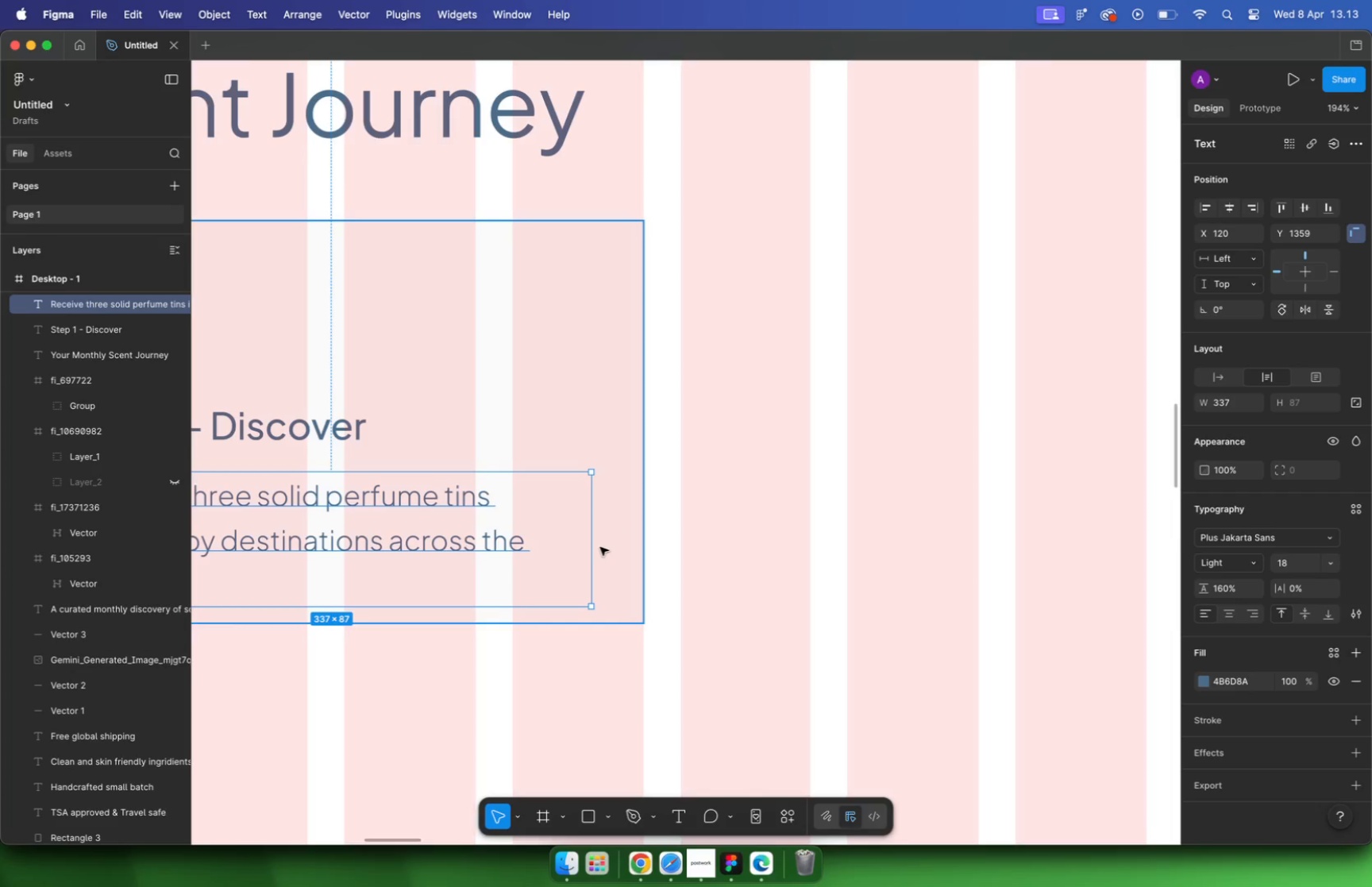 
hold_key(key=CommandLeft, duration=1.04)
 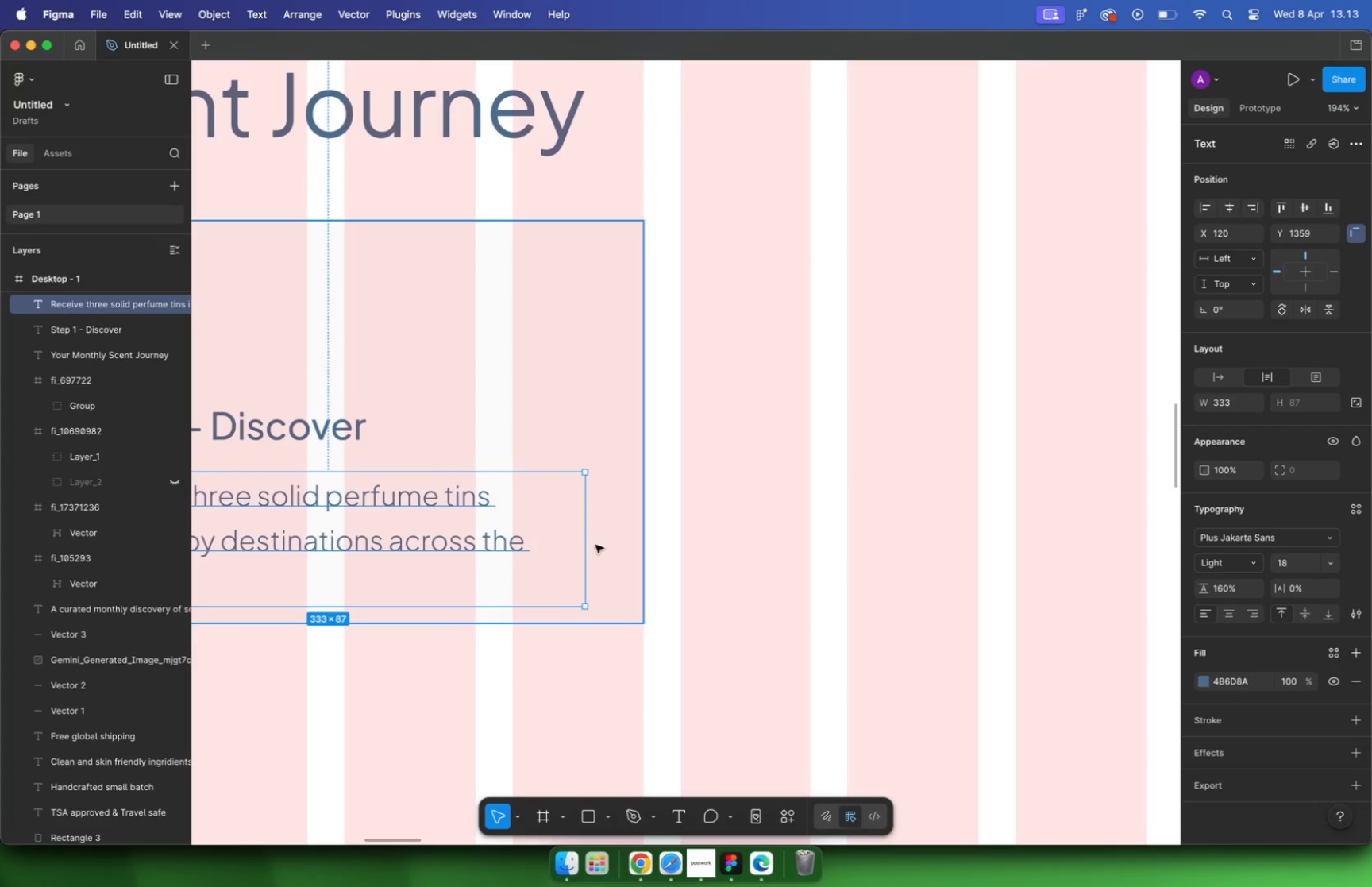 
scroll: coordinate [584, 542], scroll_direction: up, amount: 3.0
 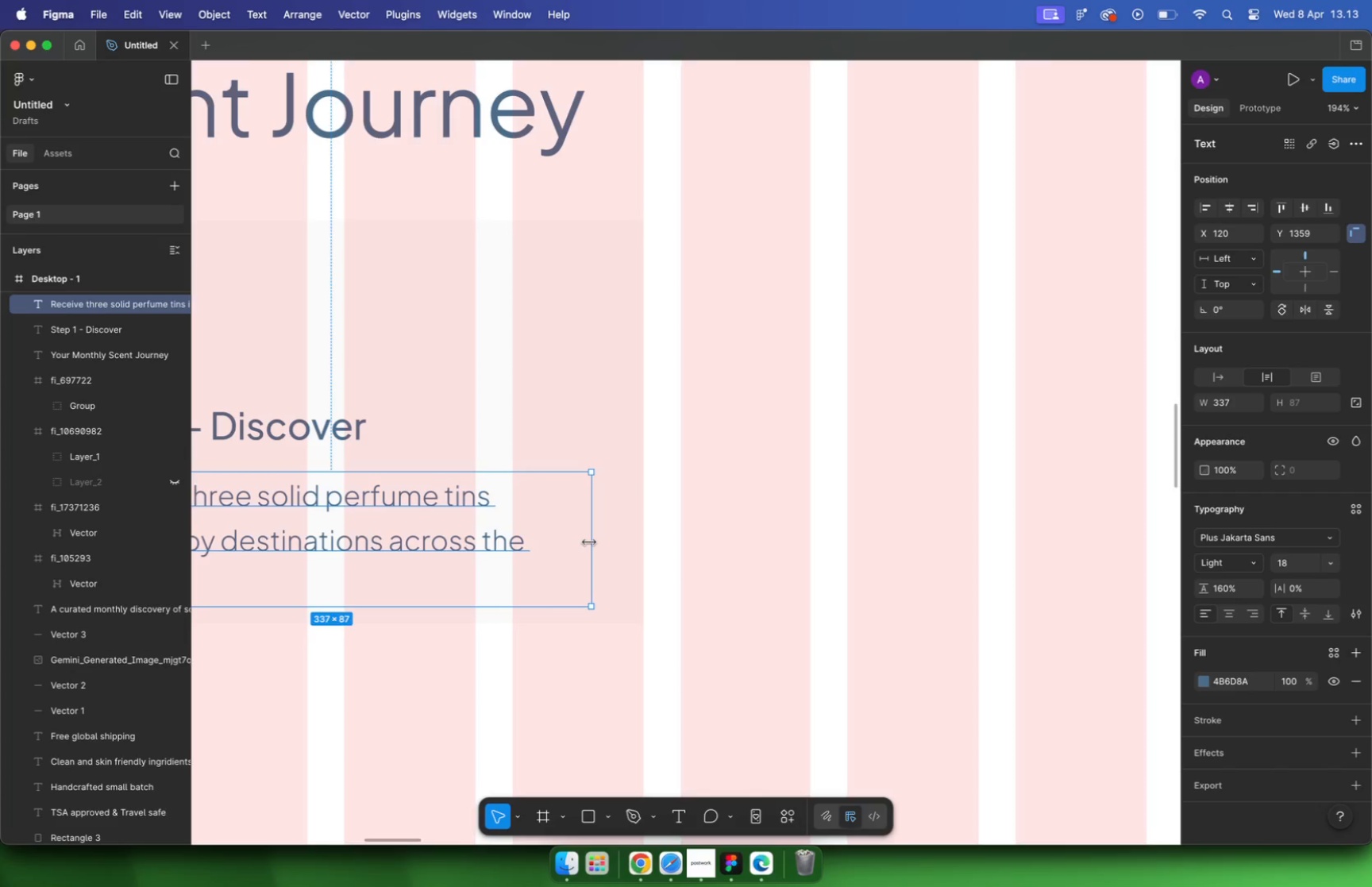 
scroll: coordinate [566, 646], scroll_direction: none, amount: 0.0
 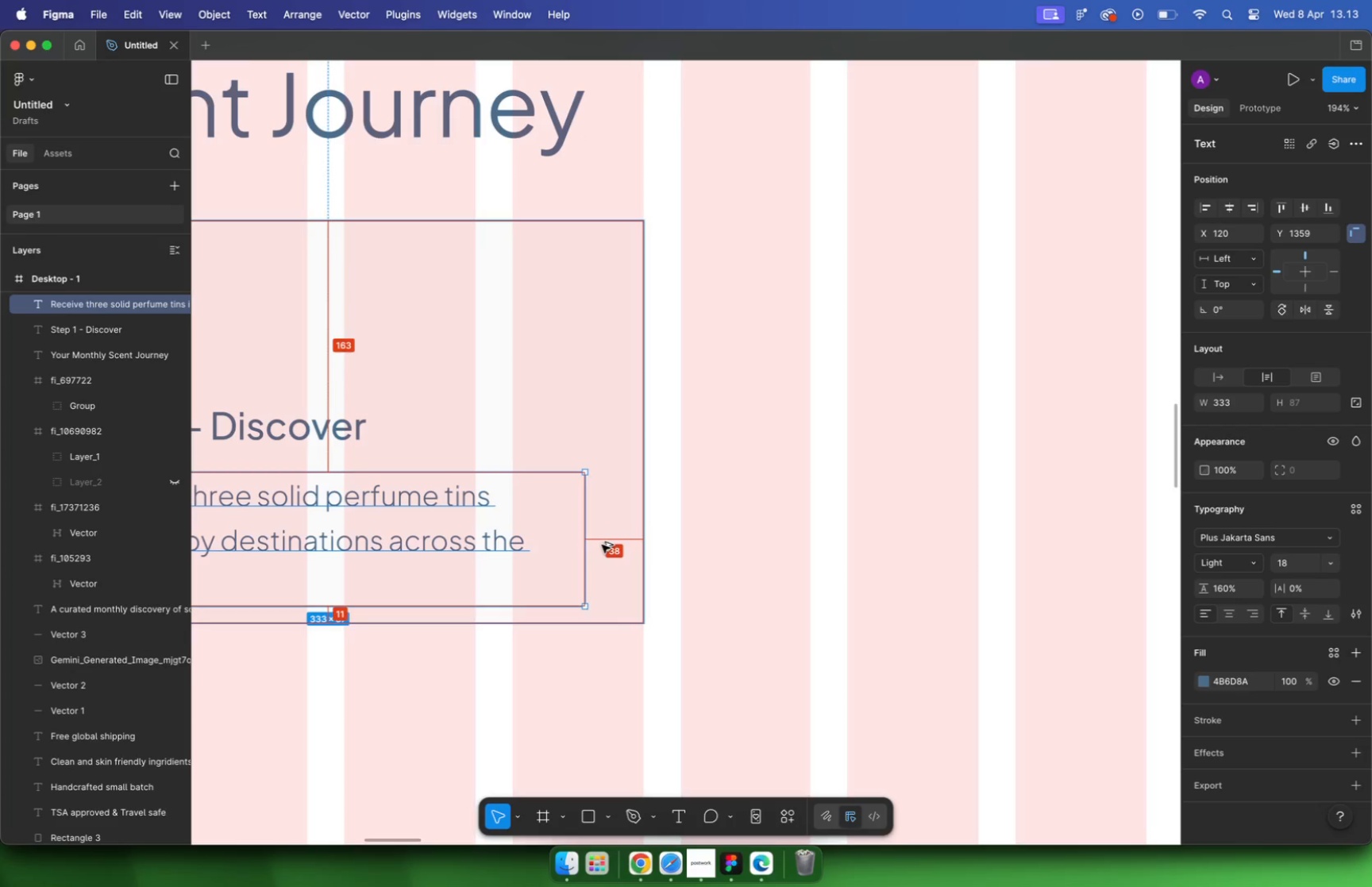 
left_click_drag(start_coordinate=[595, 634], to_coordinate=[588, 632])
 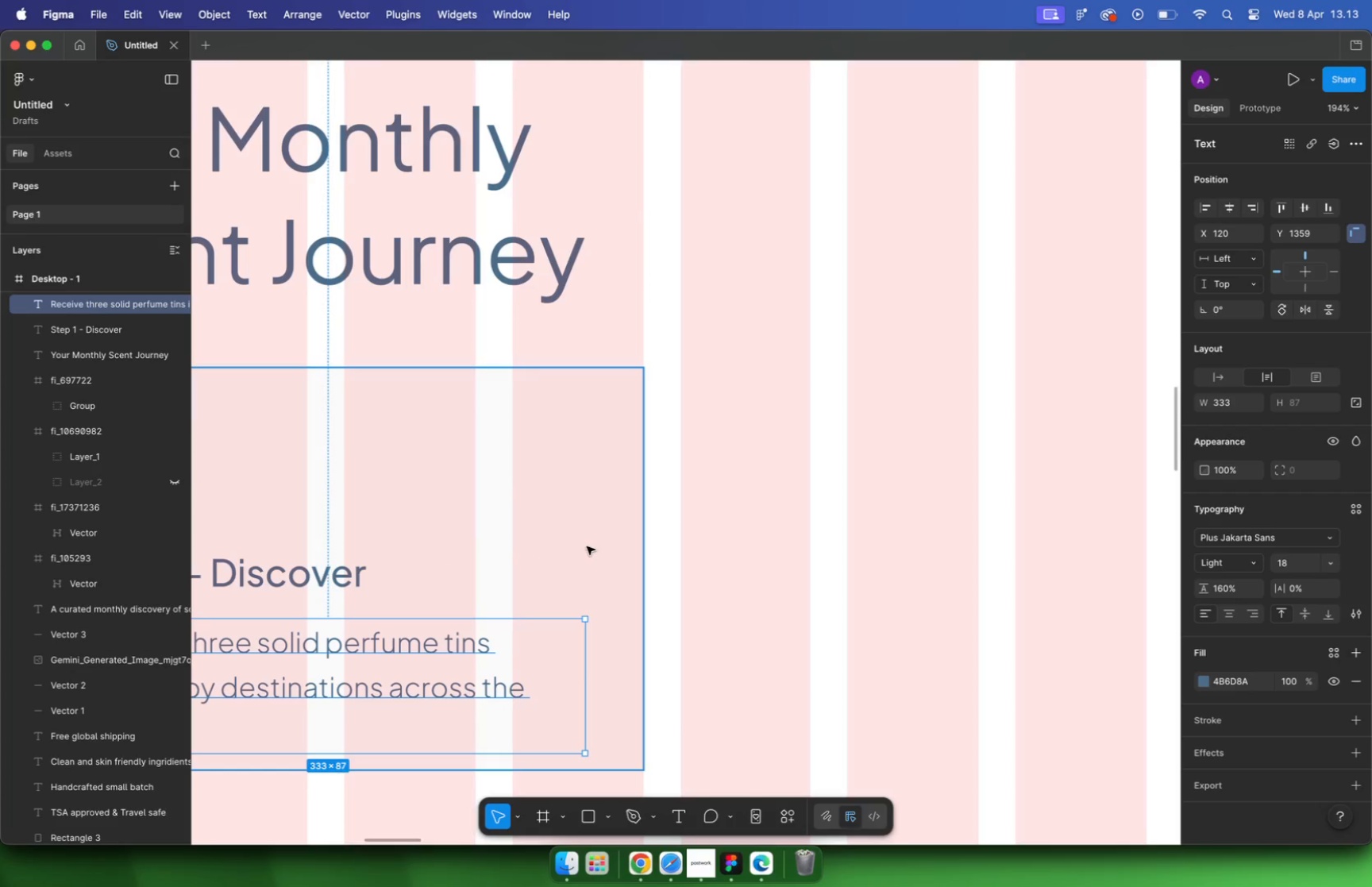 
hold_key(key=OptionLeft, duration=0.54)
 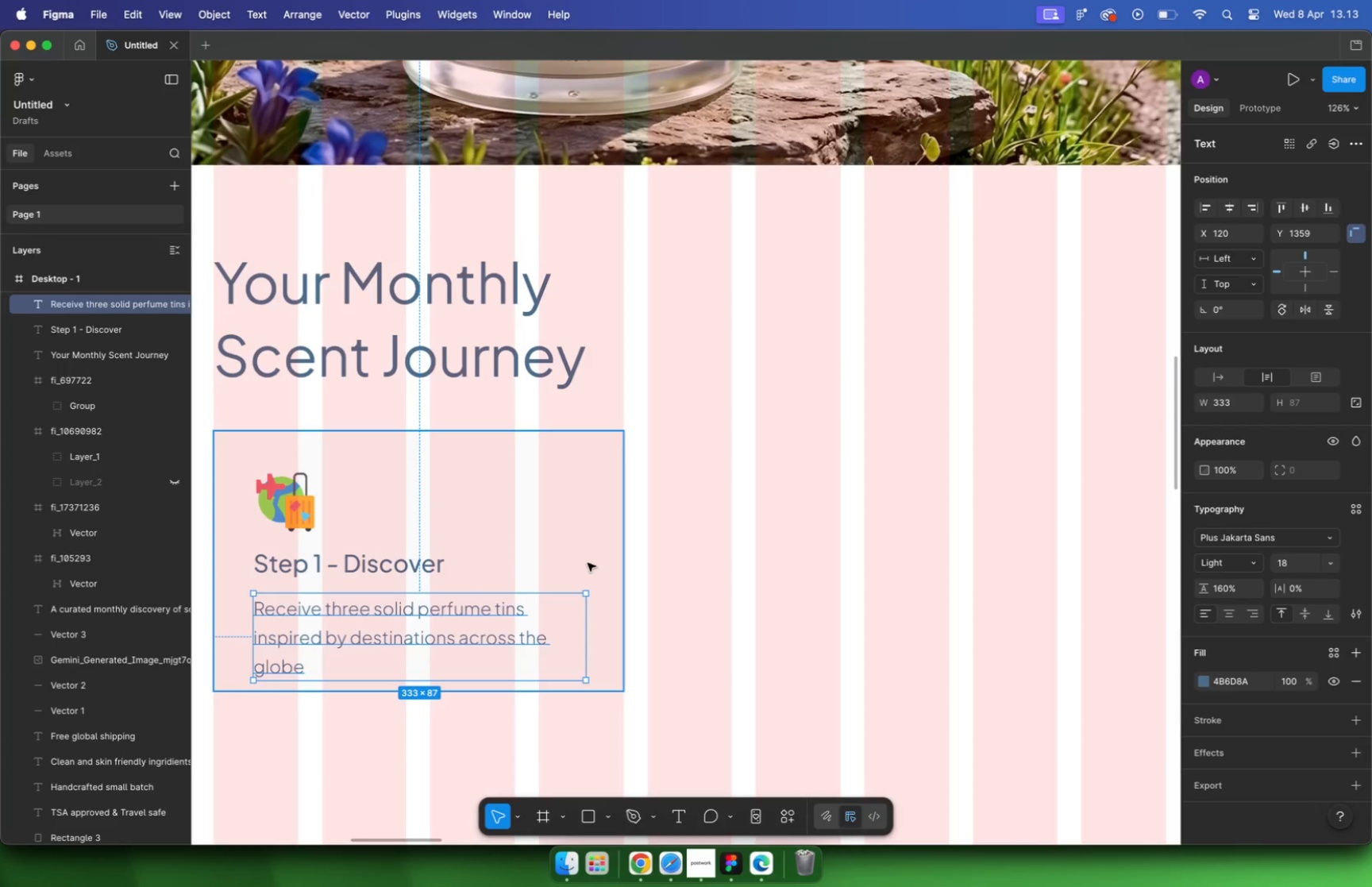 
hold_key(key=CommandLeft, duration=0.46)
 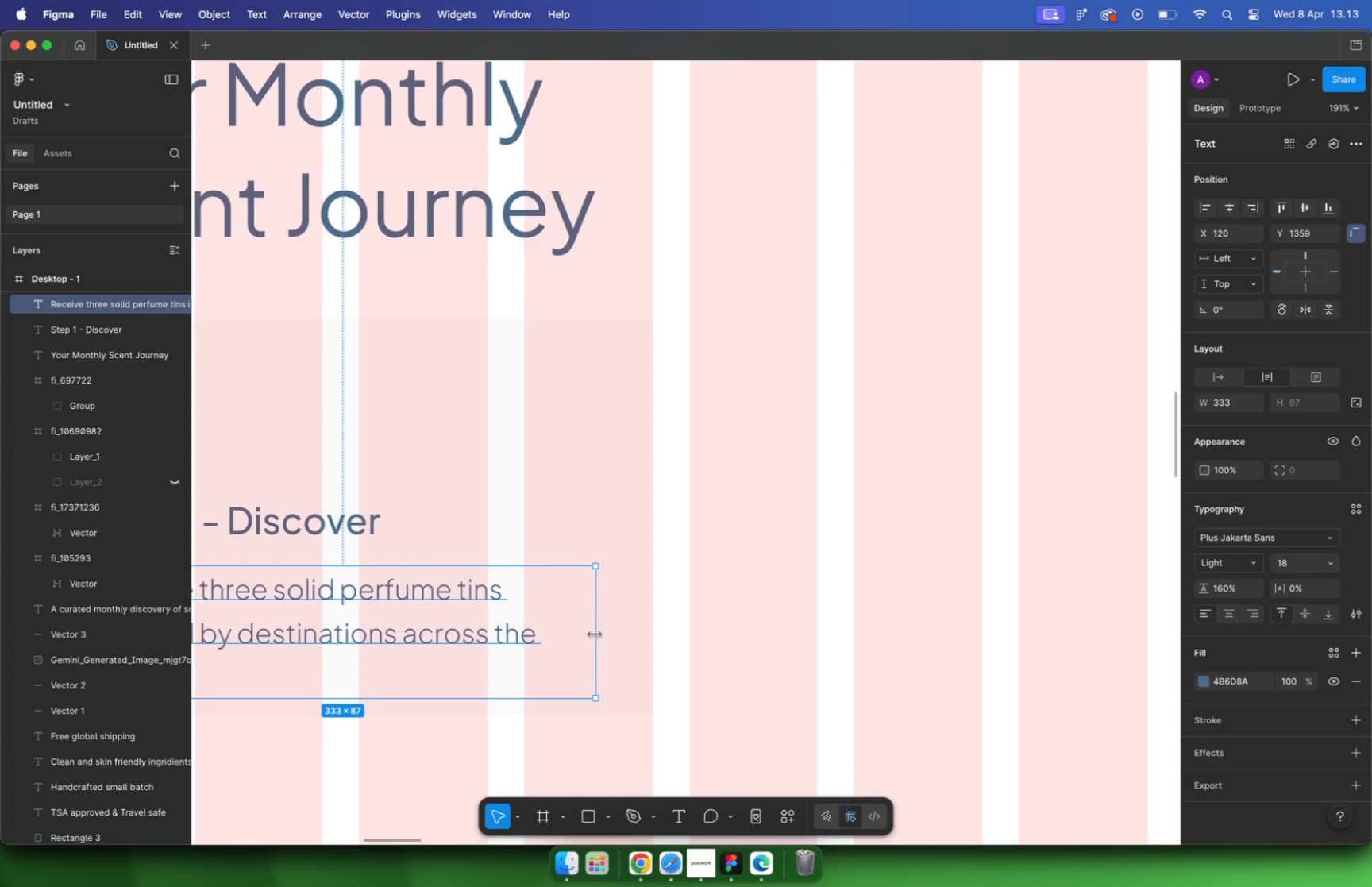 
left_click_drag(start_coordinate=[587, 633], to_coordinate=[594, 633])
 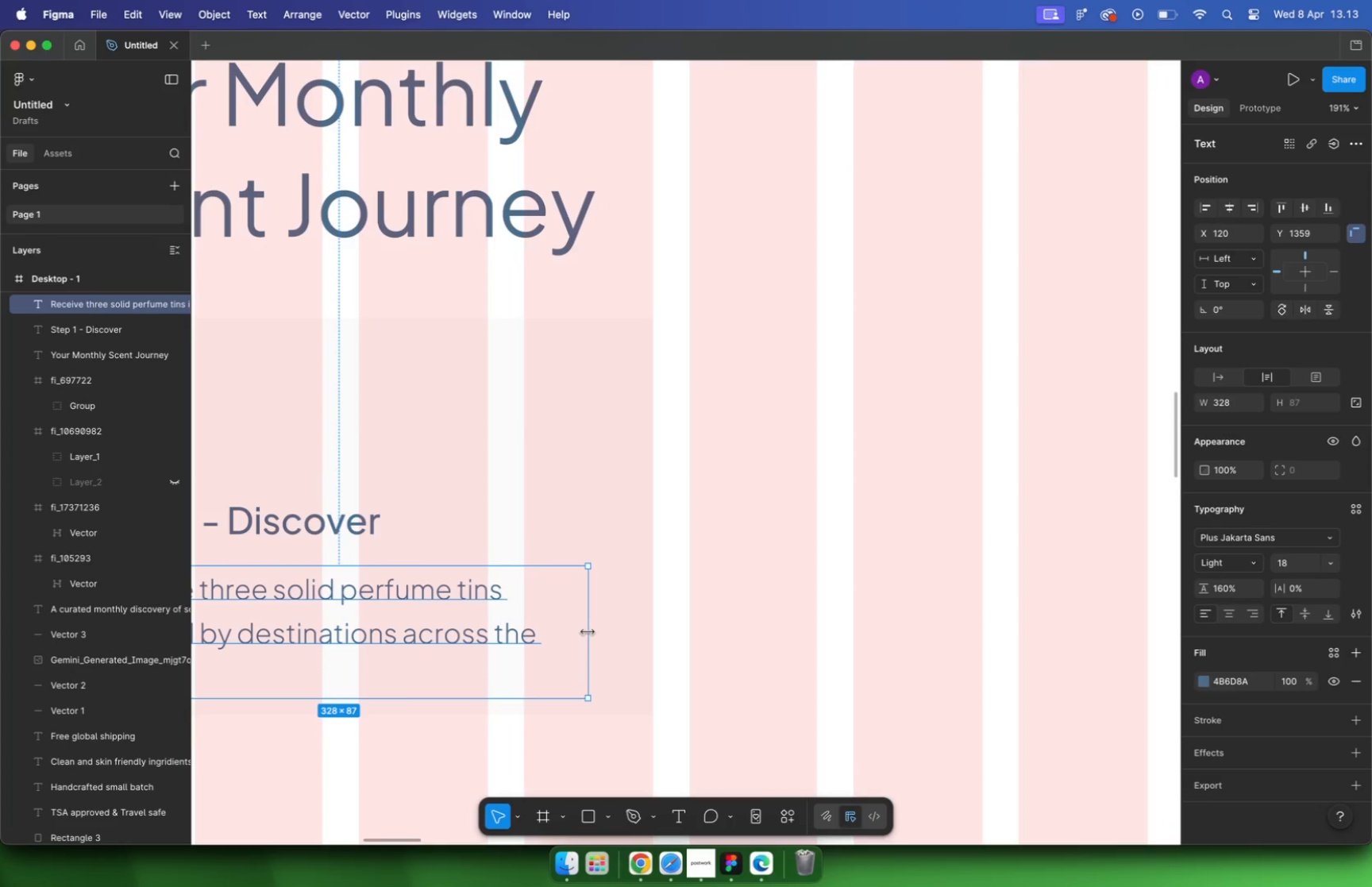 
scroll: coordinate [592, 636], scroll_direction: up, amount: 16.0
 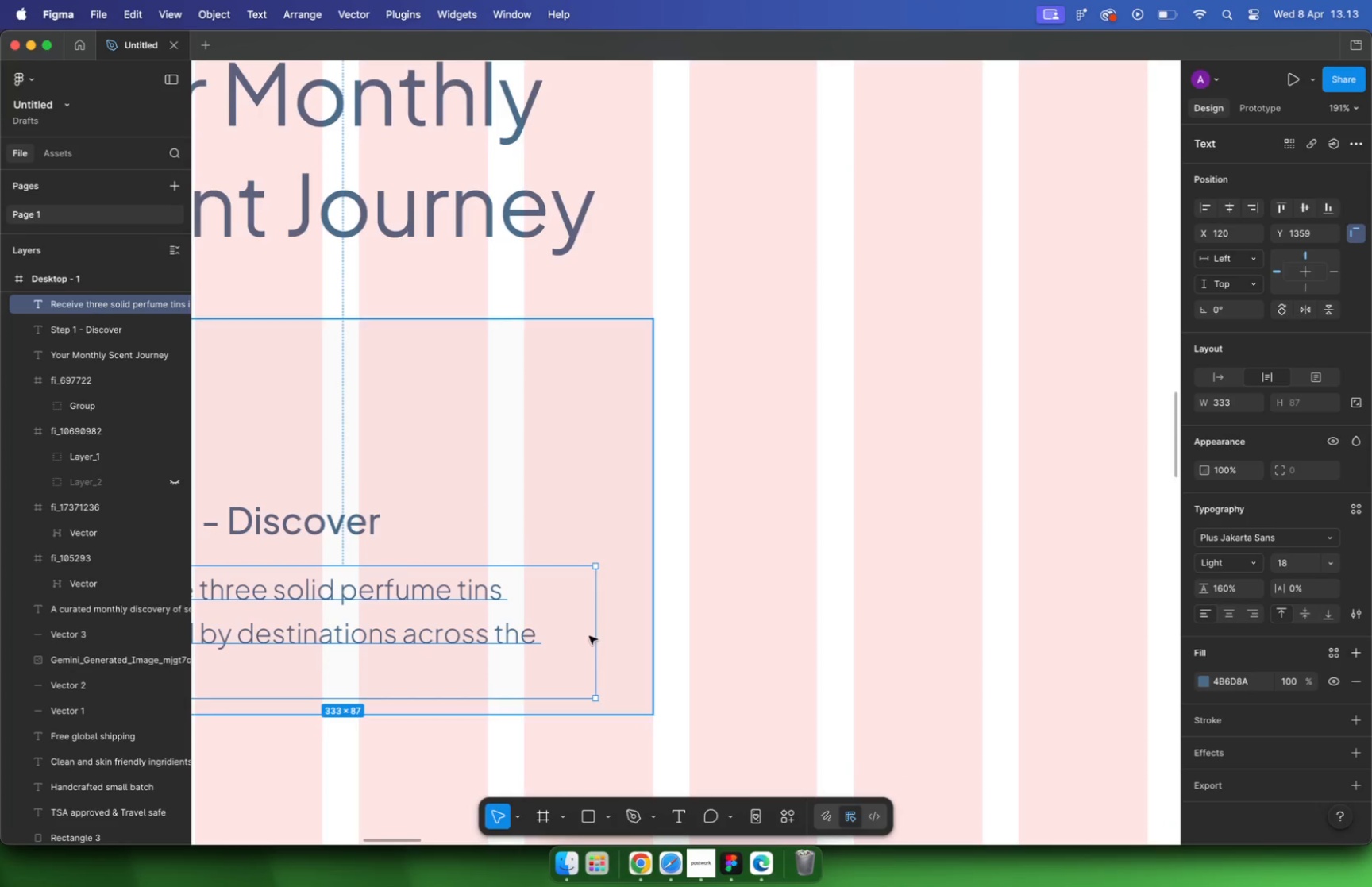 
hold_key(key=OptionLeft, duration=0.48)
 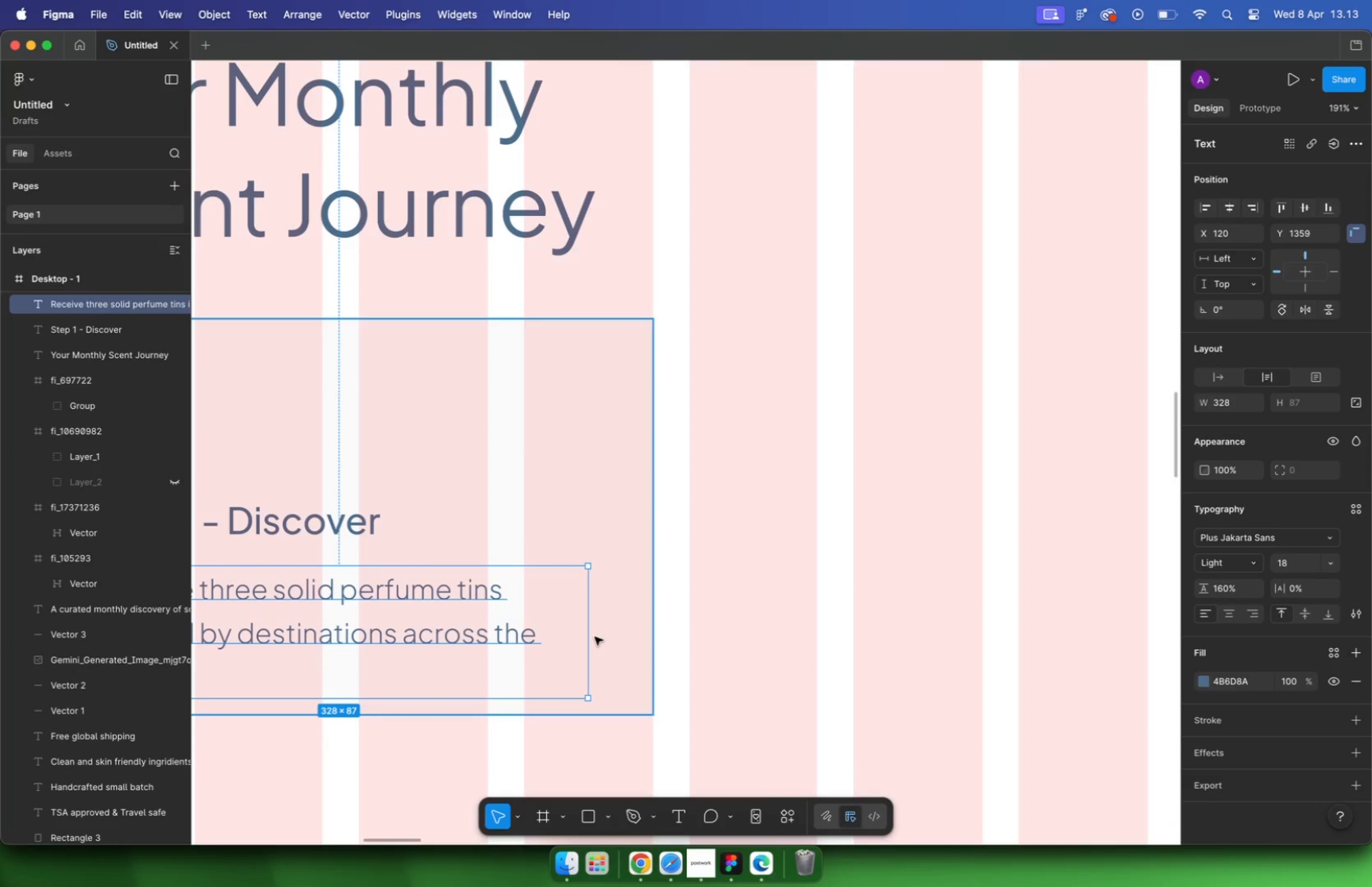 
hold_key(key=CommandLeft, duration=0.66)
scroll: coordinate [773, 550], scroll_direction: down, amount: 26.0
 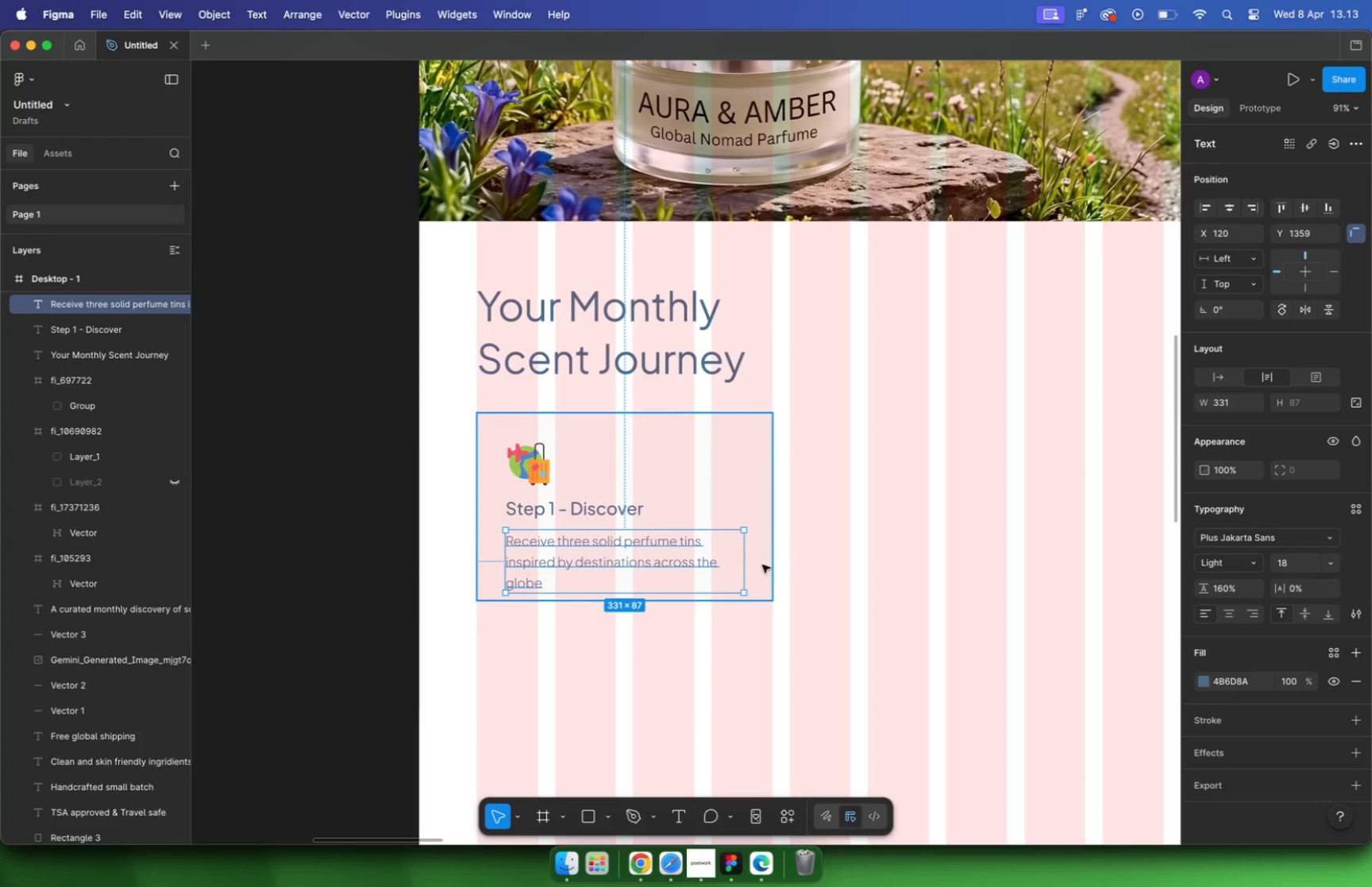 
left_click([640, 600])
 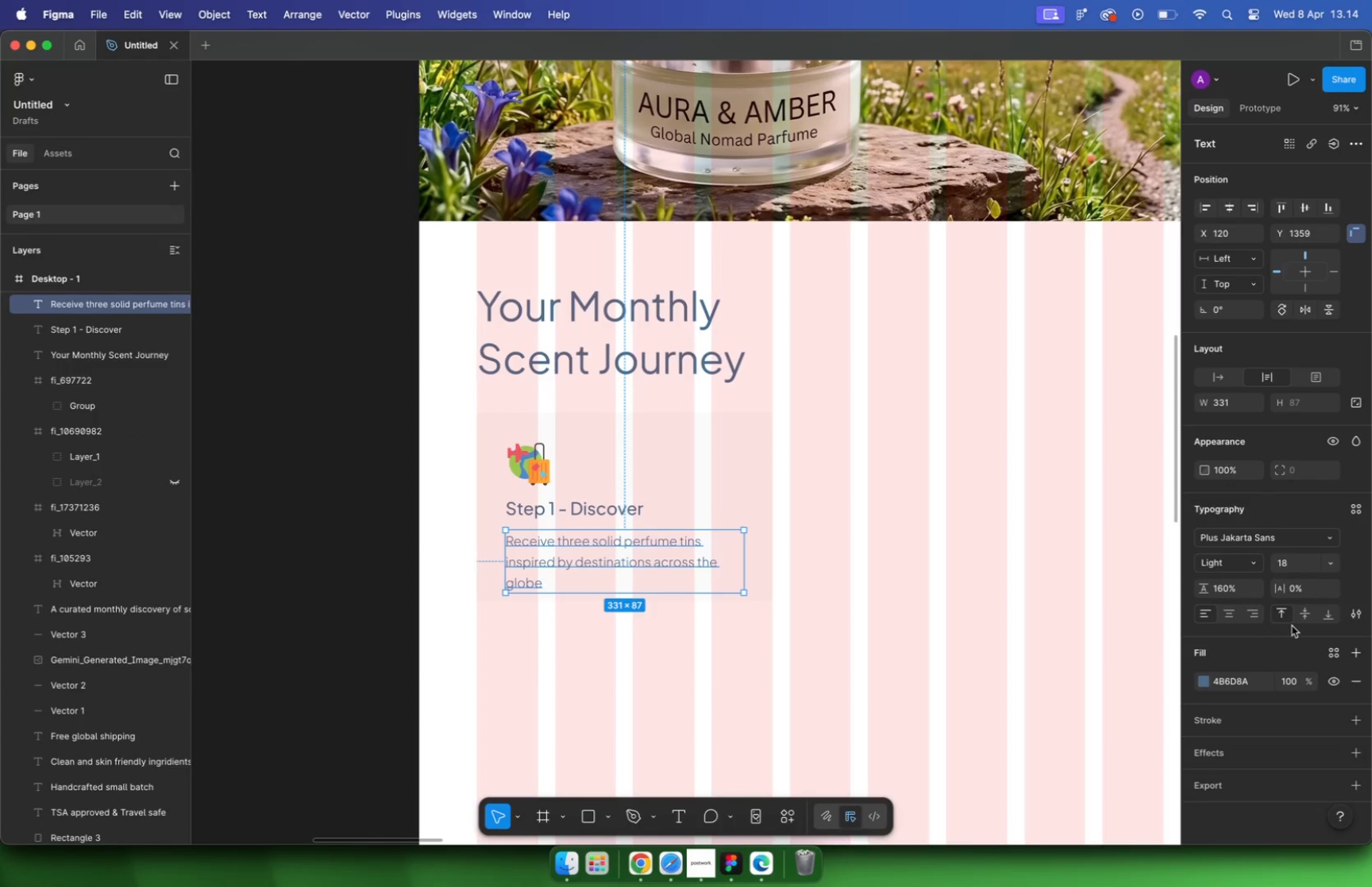 
double_click([1291, 565])
 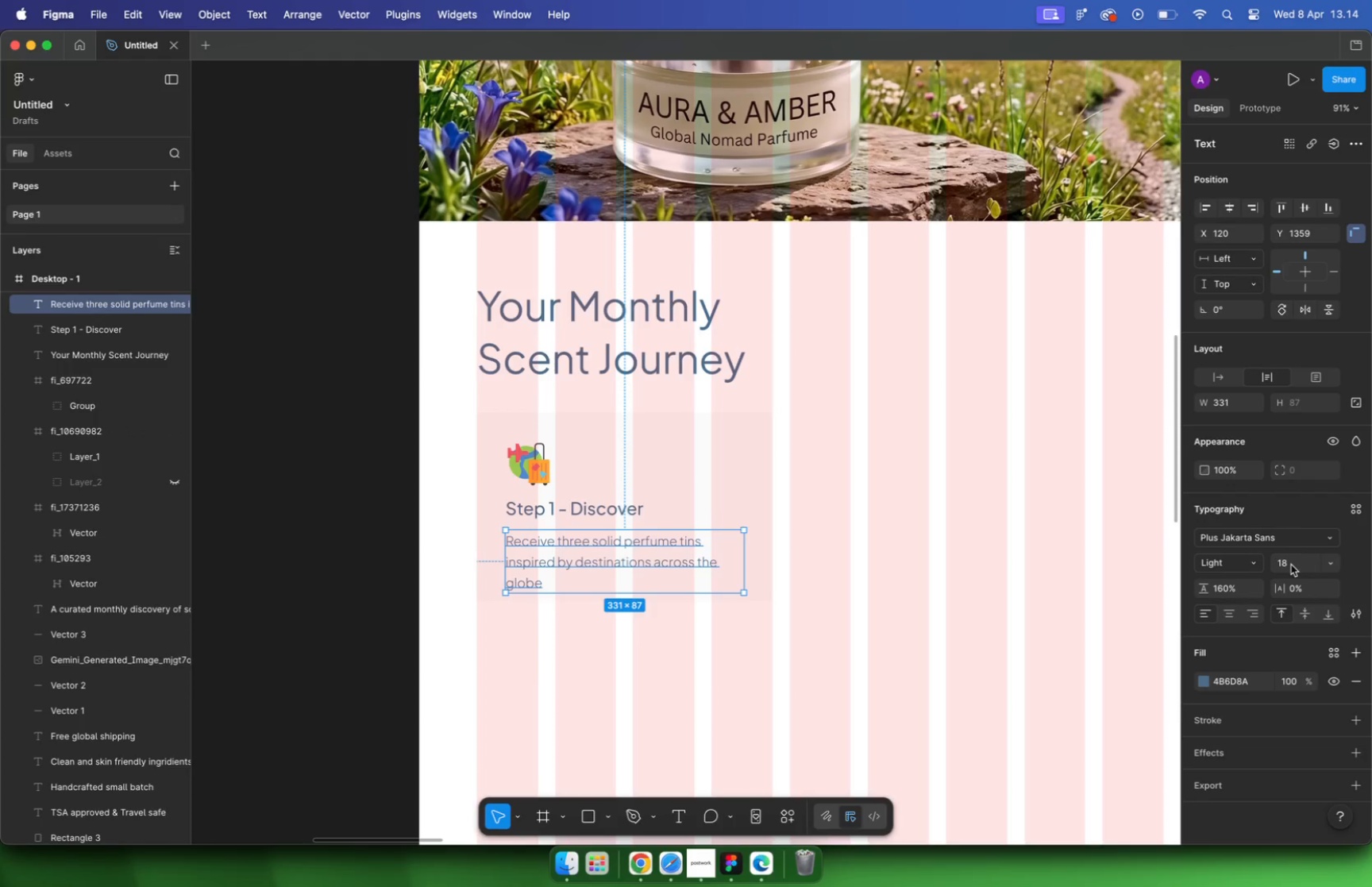 
key(Backspace)
 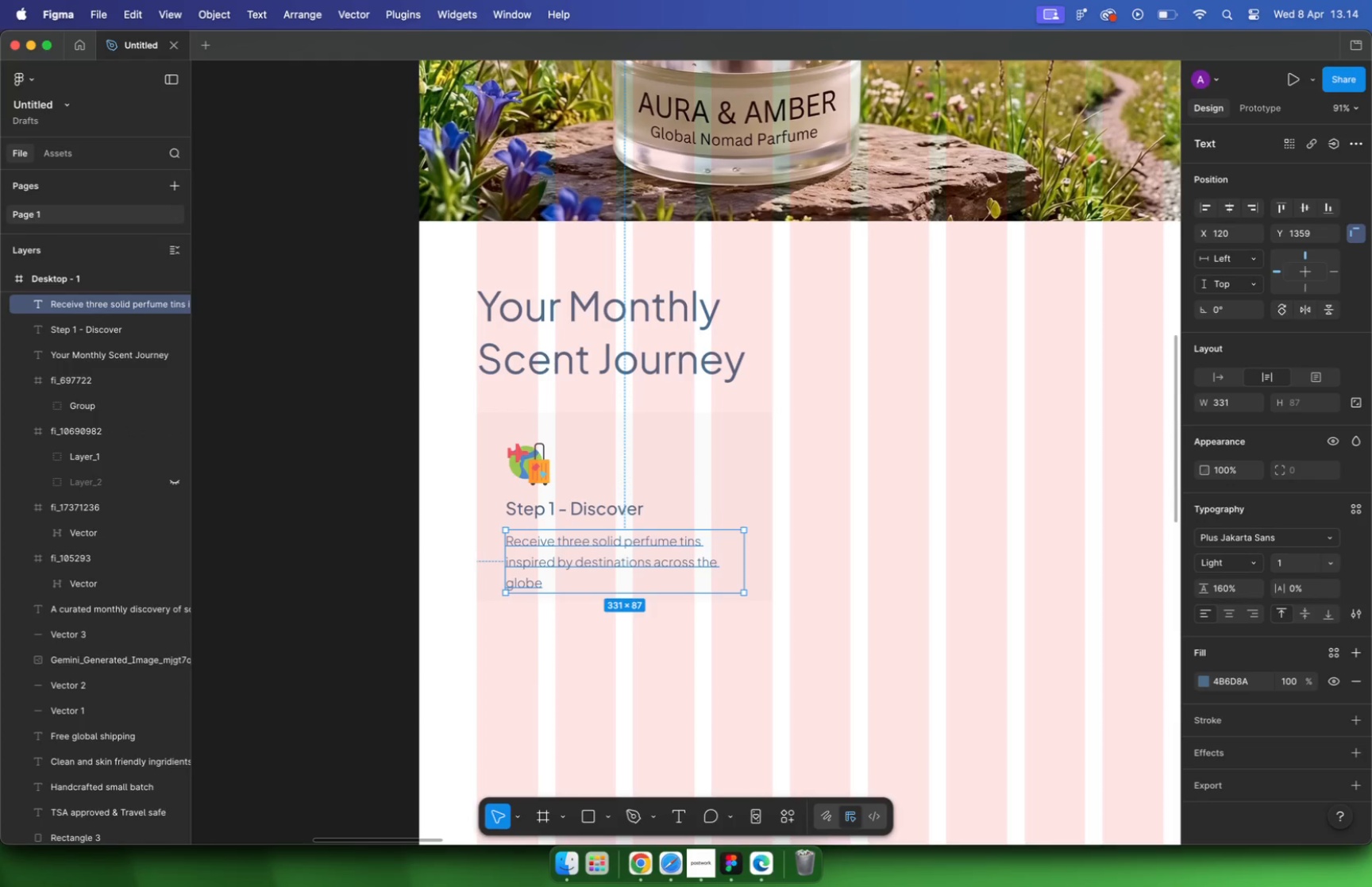 
key(6)
 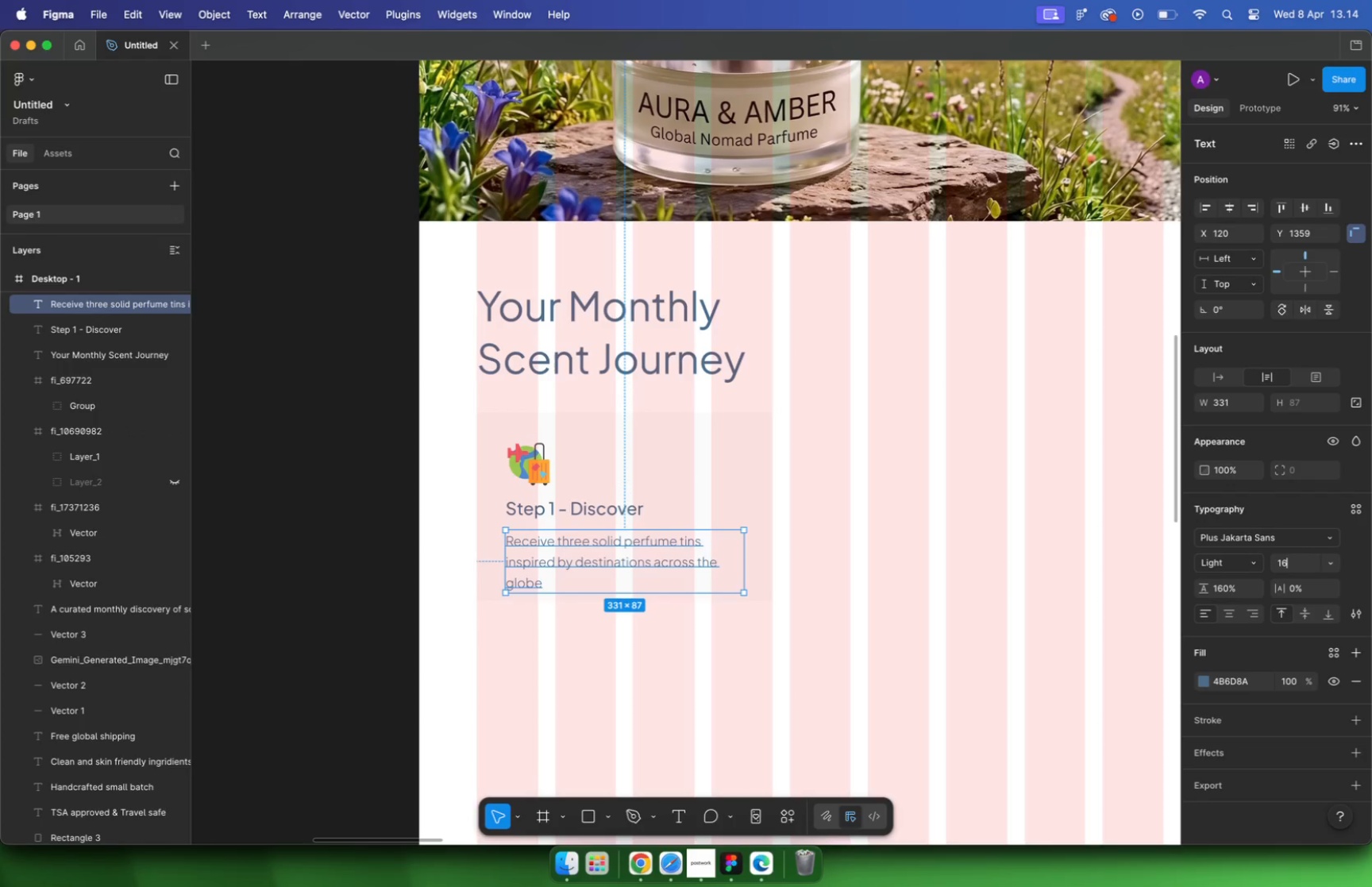 
key(Enter)
 